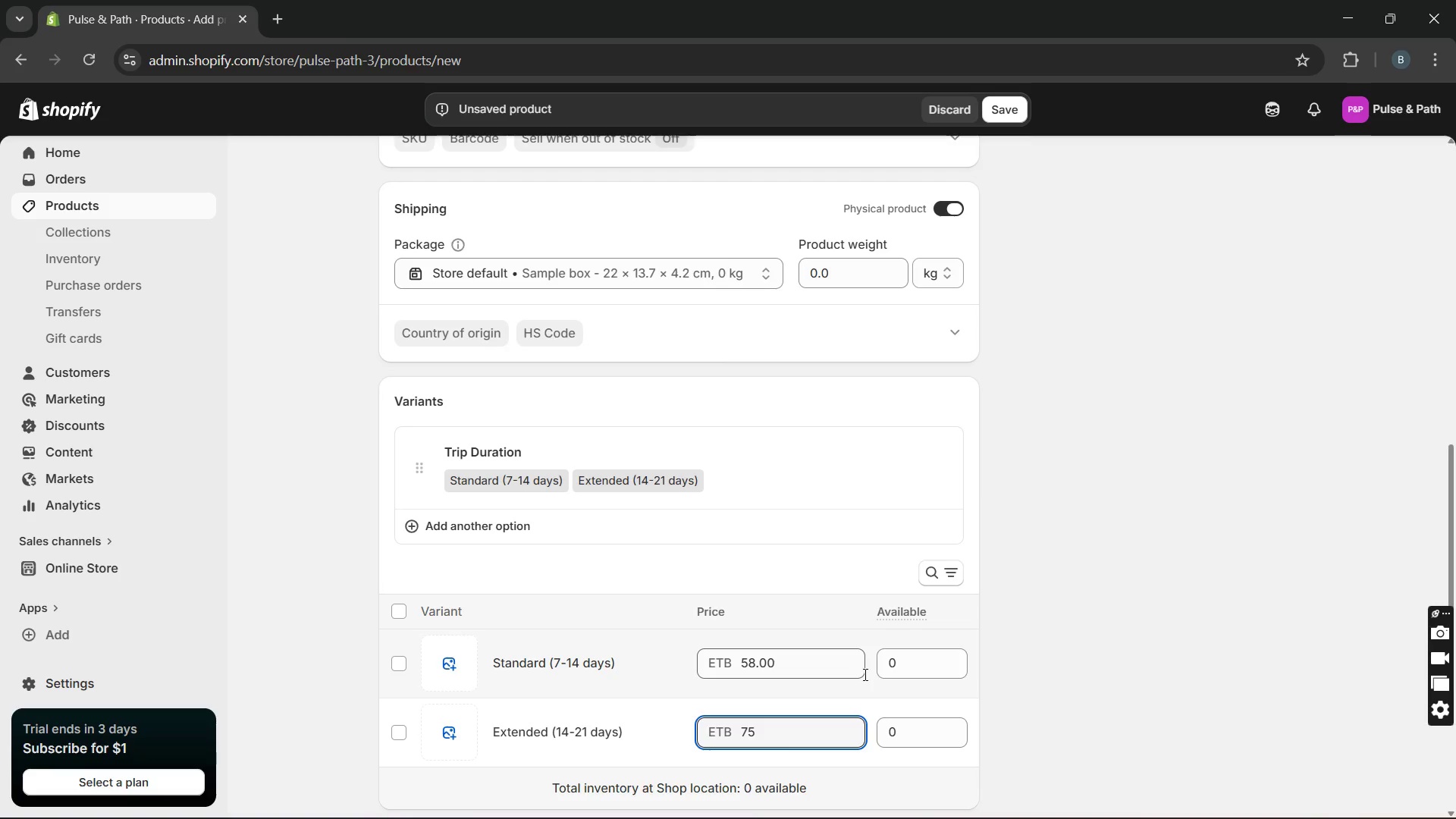 
left_click([906, 663])
 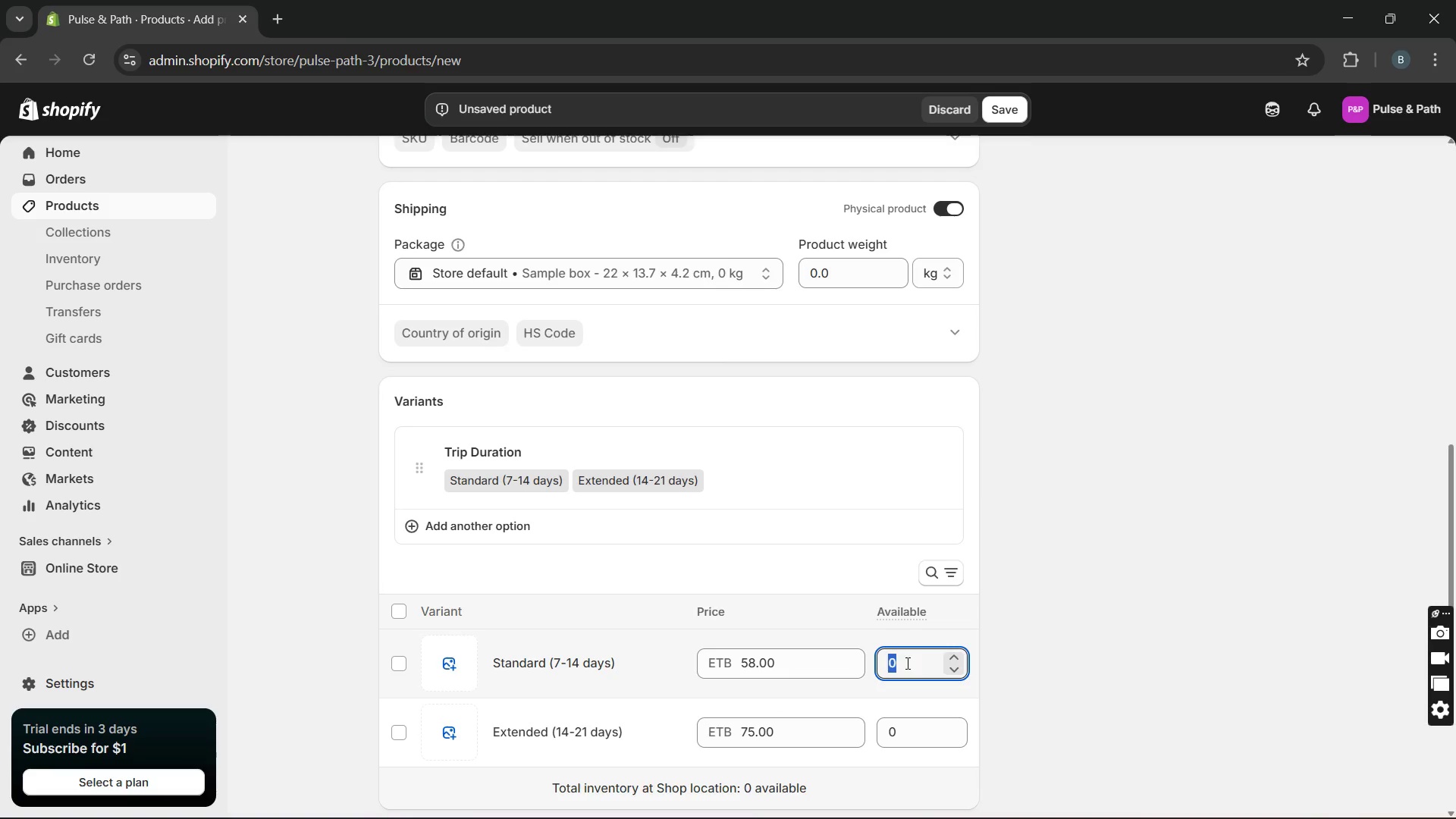 
type(50)
 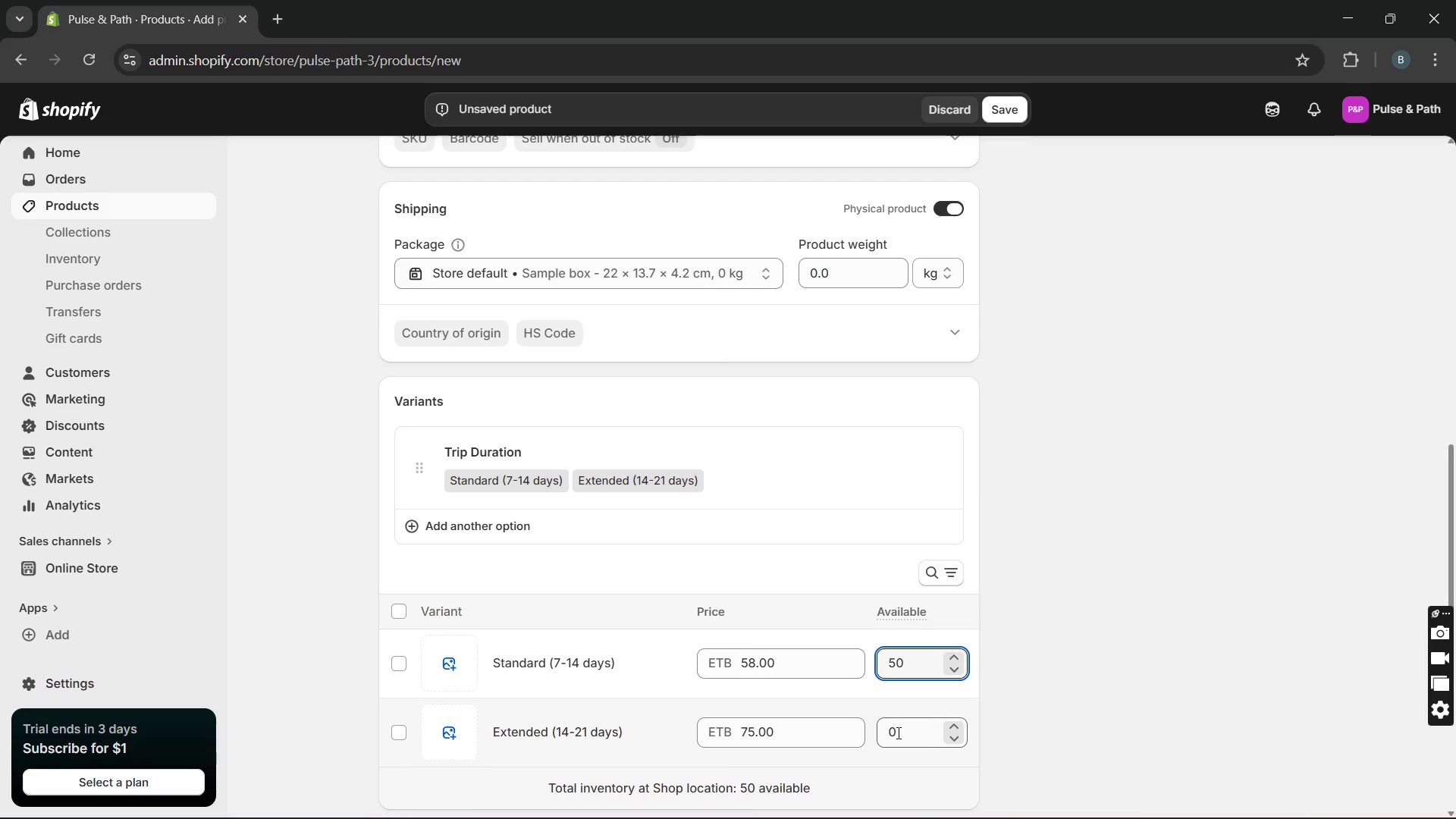 
left_click([897, 733])
 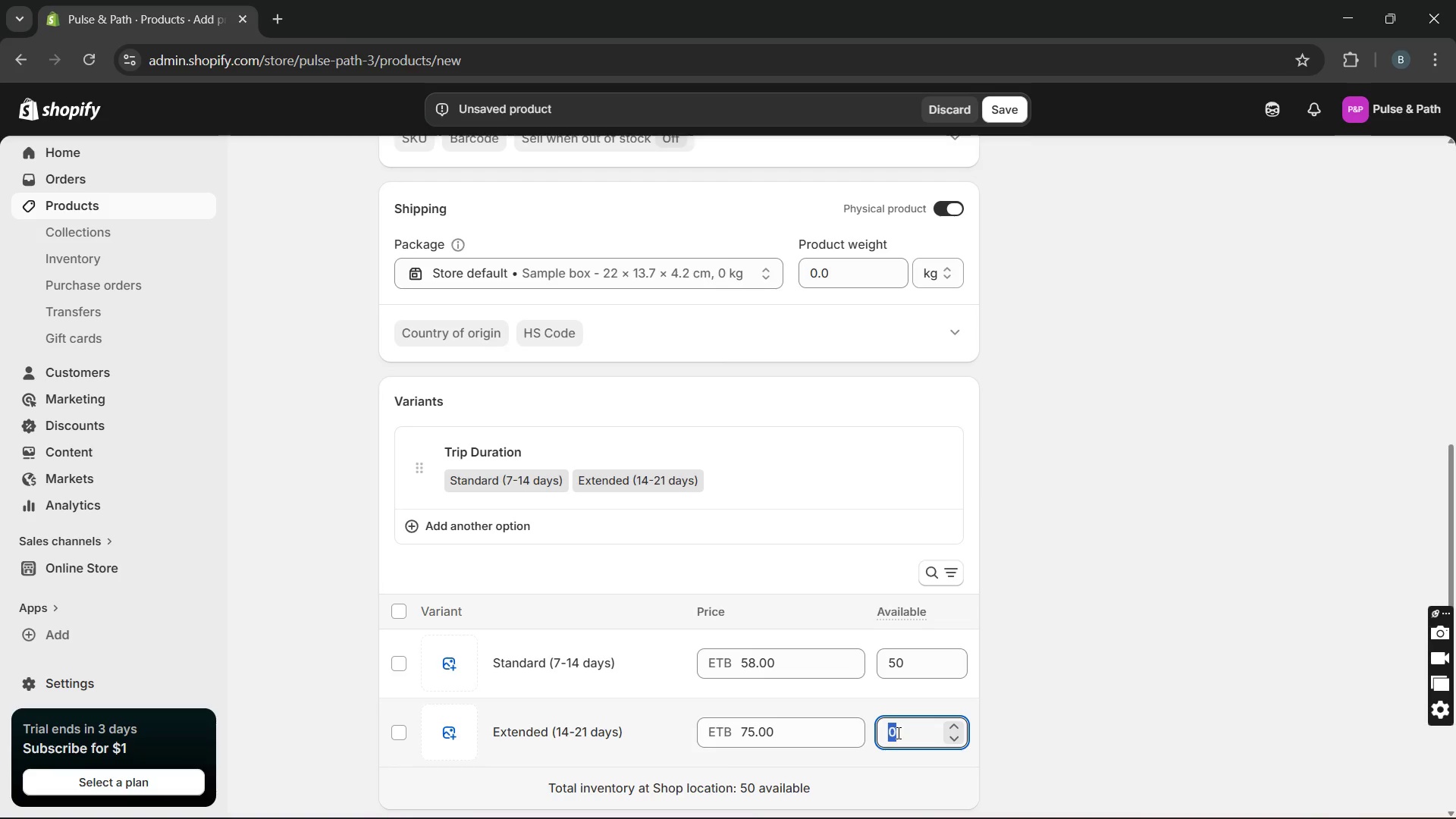 
type(50)
 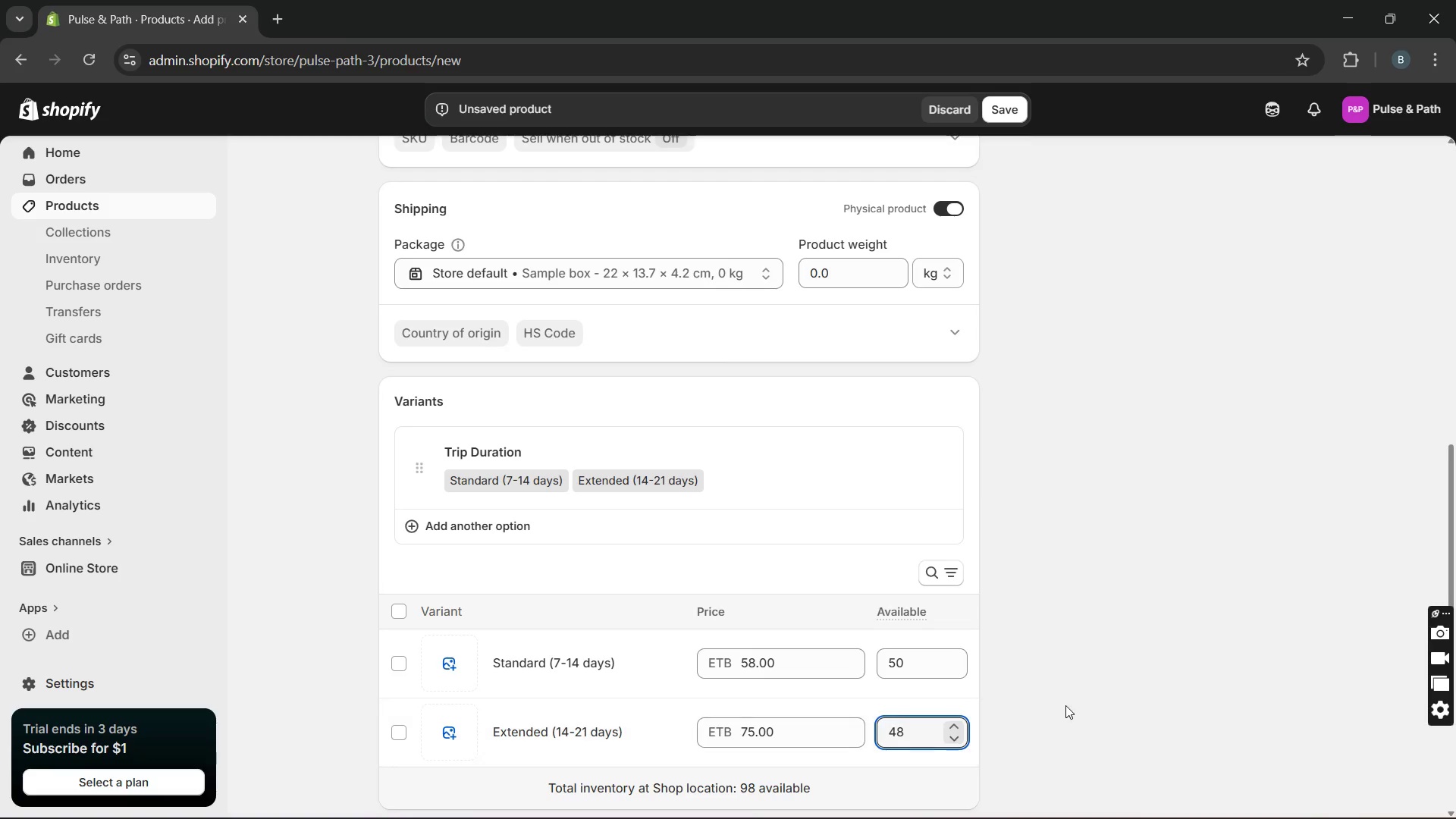 
wait(5.08)
 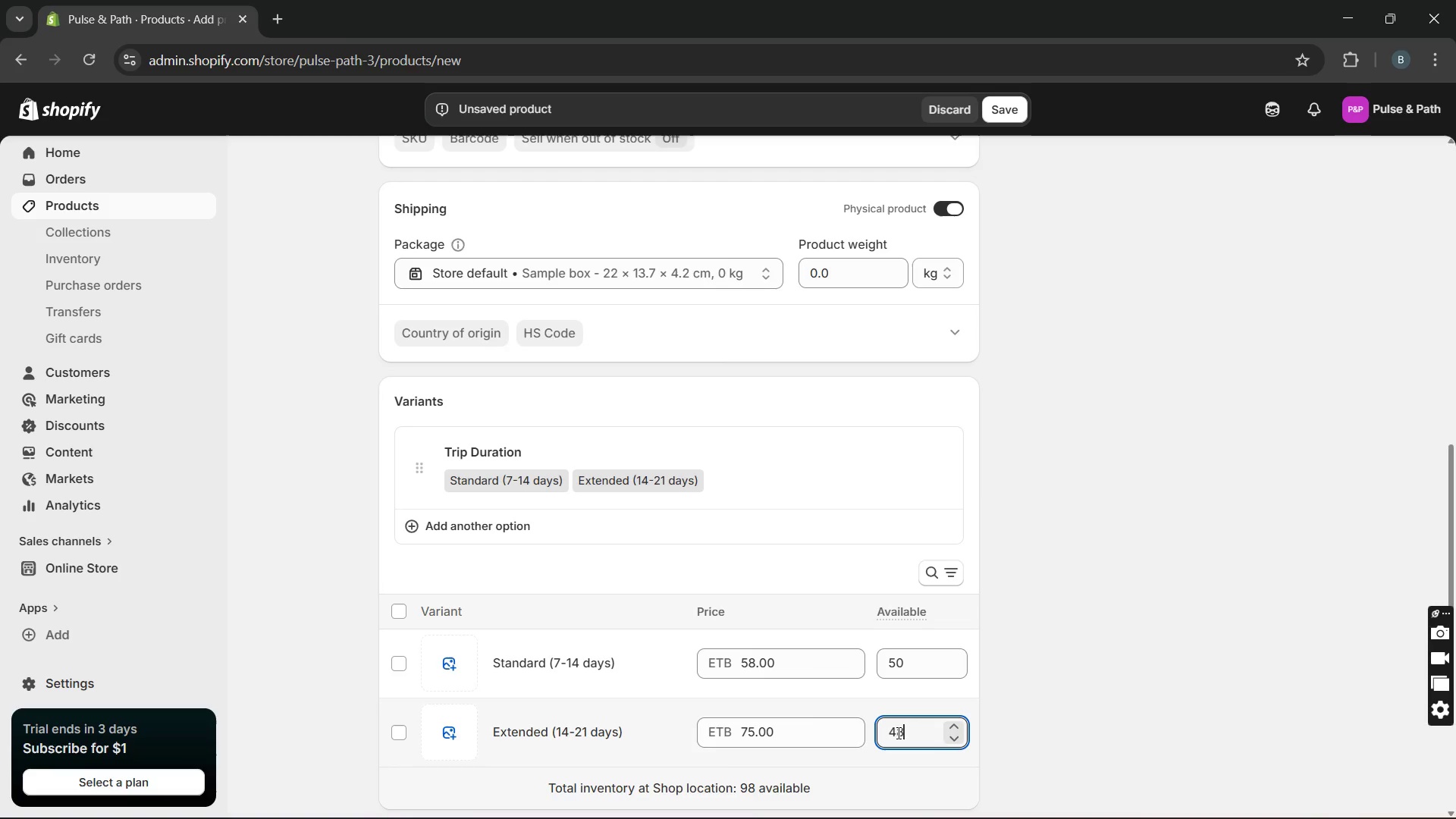 
left_click([955, 720])
 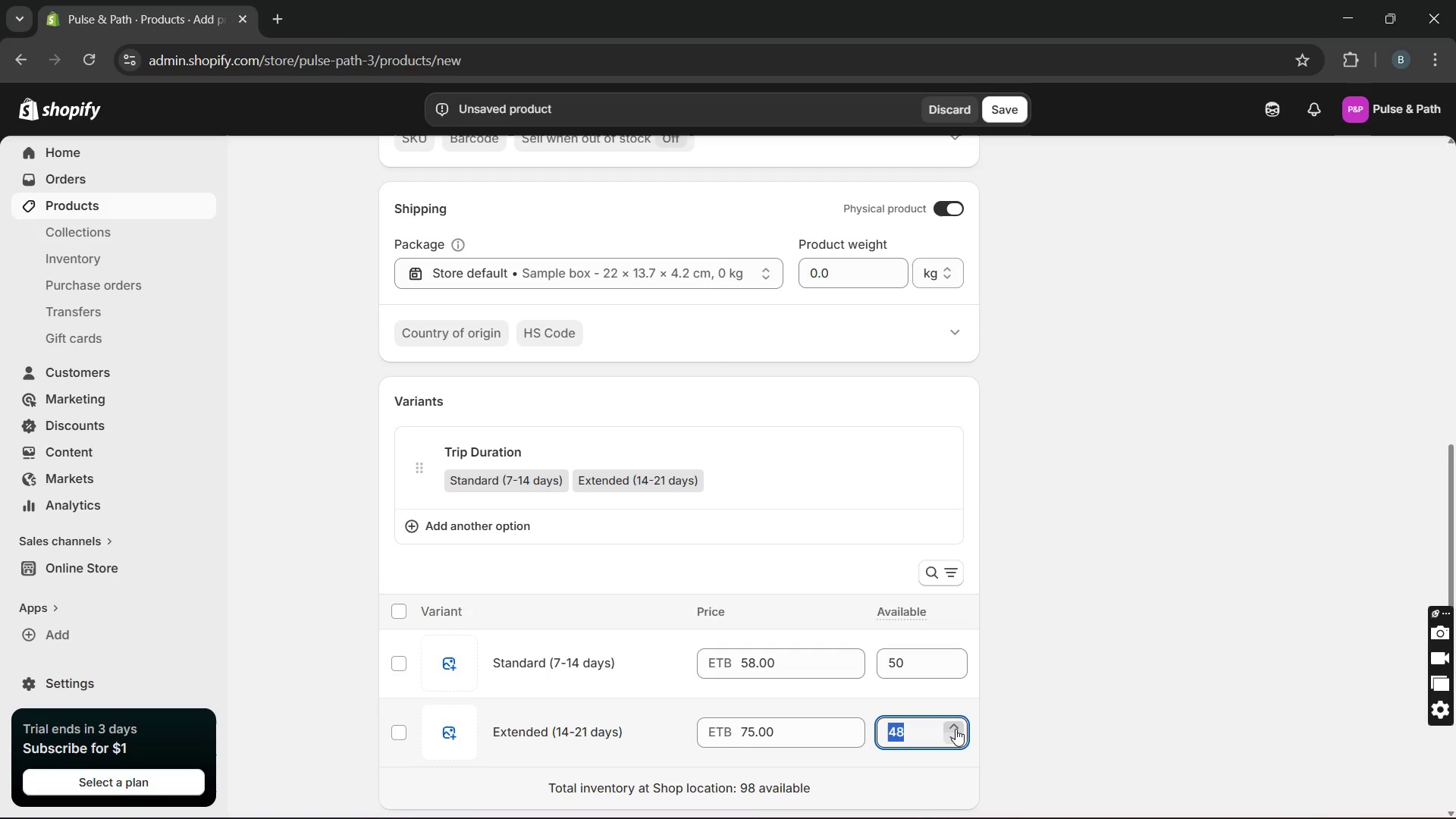 
left_click([956, 729])
 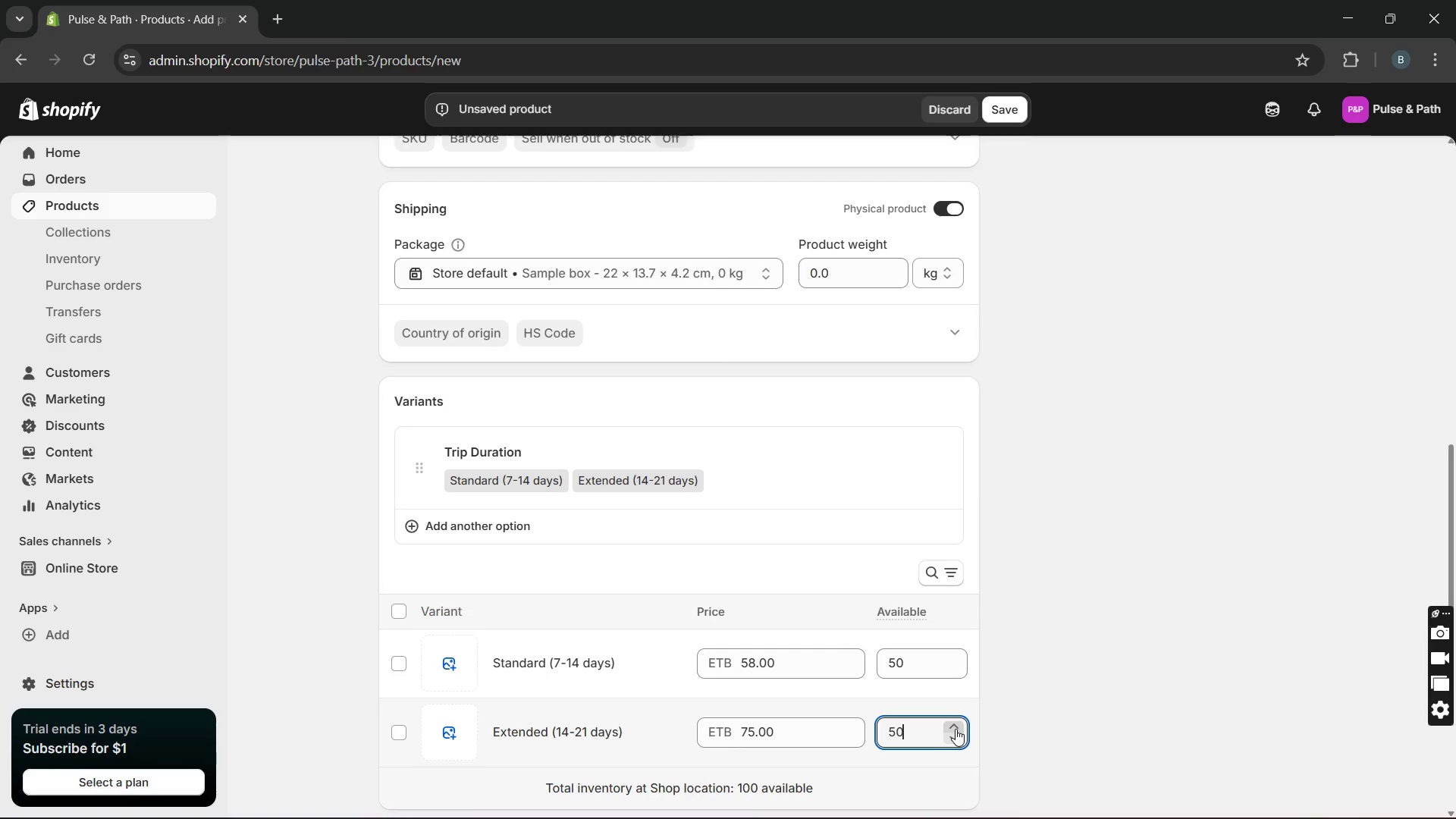 
left_click([956, 729])
 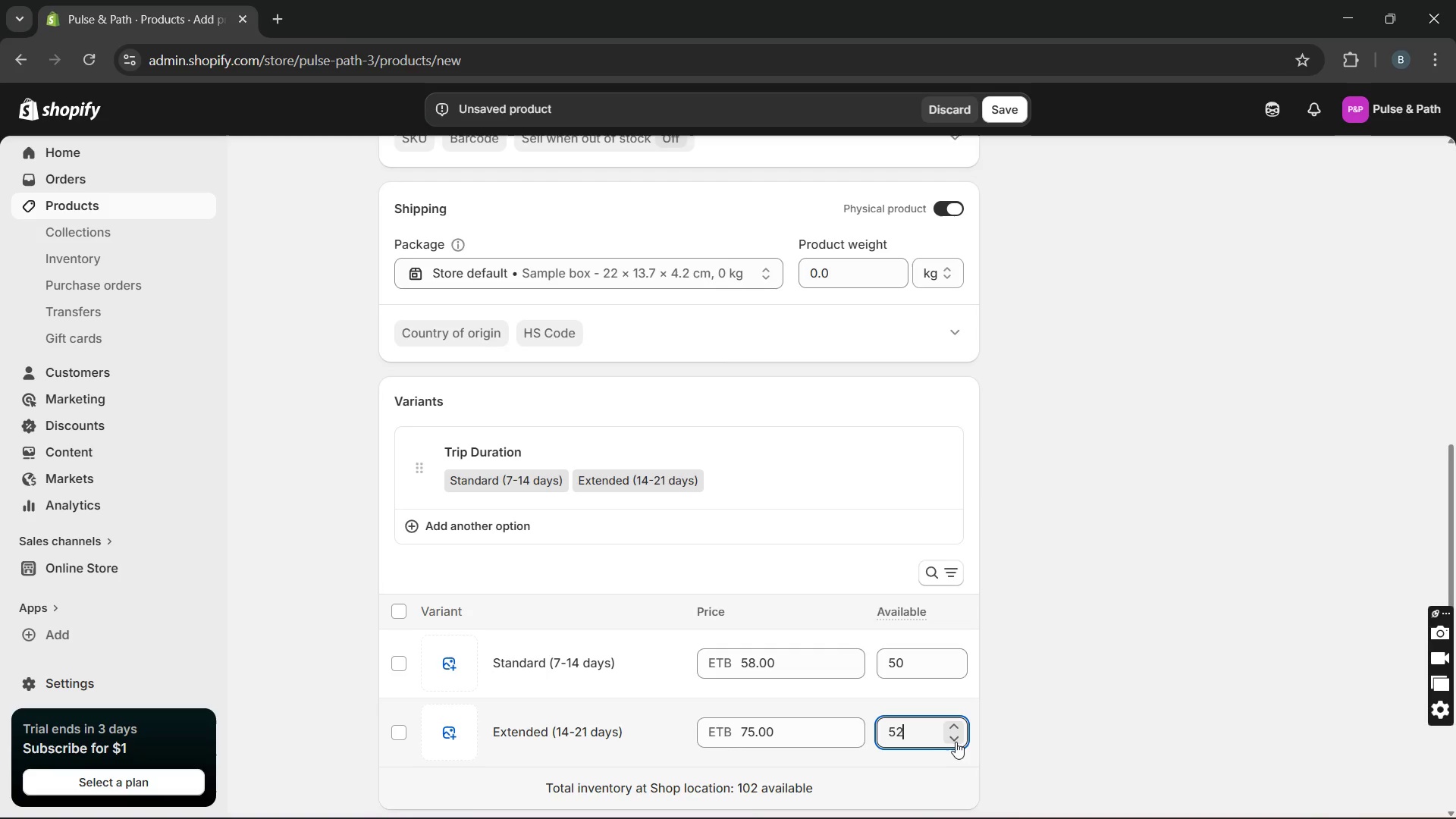 
left_click([956, 739])
 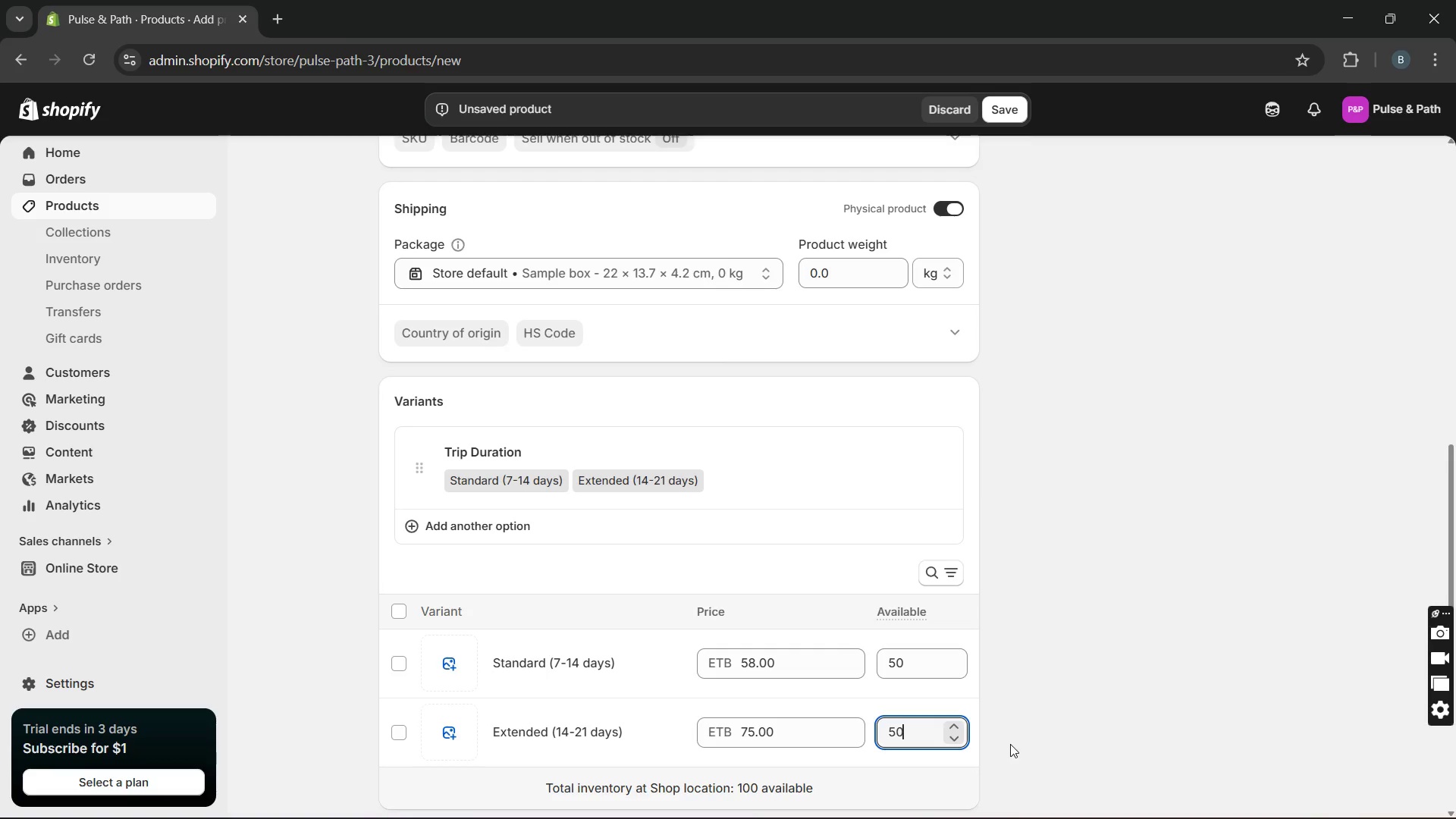 
left_click([1012, 744])
 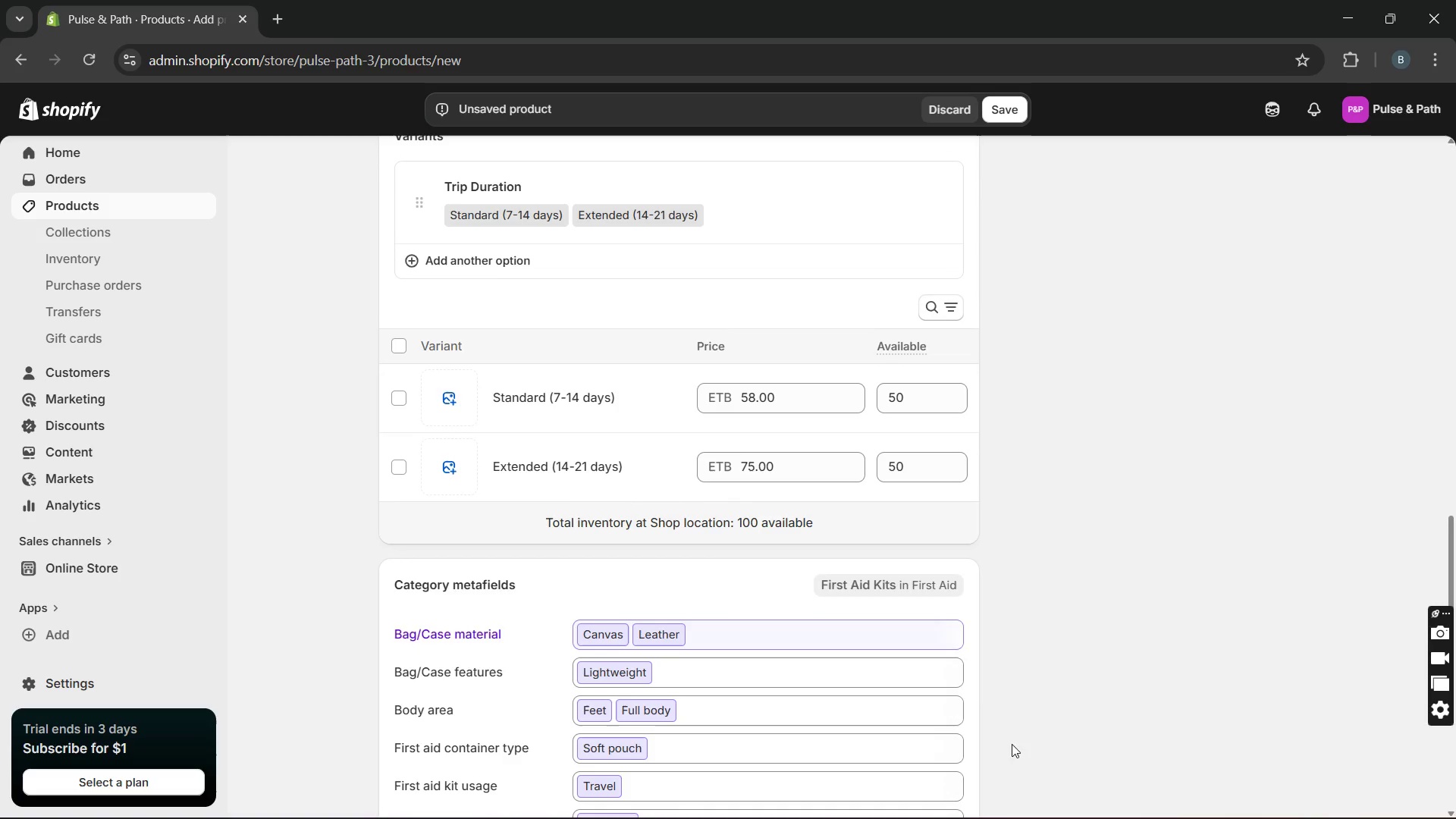 
mouse_move([1004, 667])
 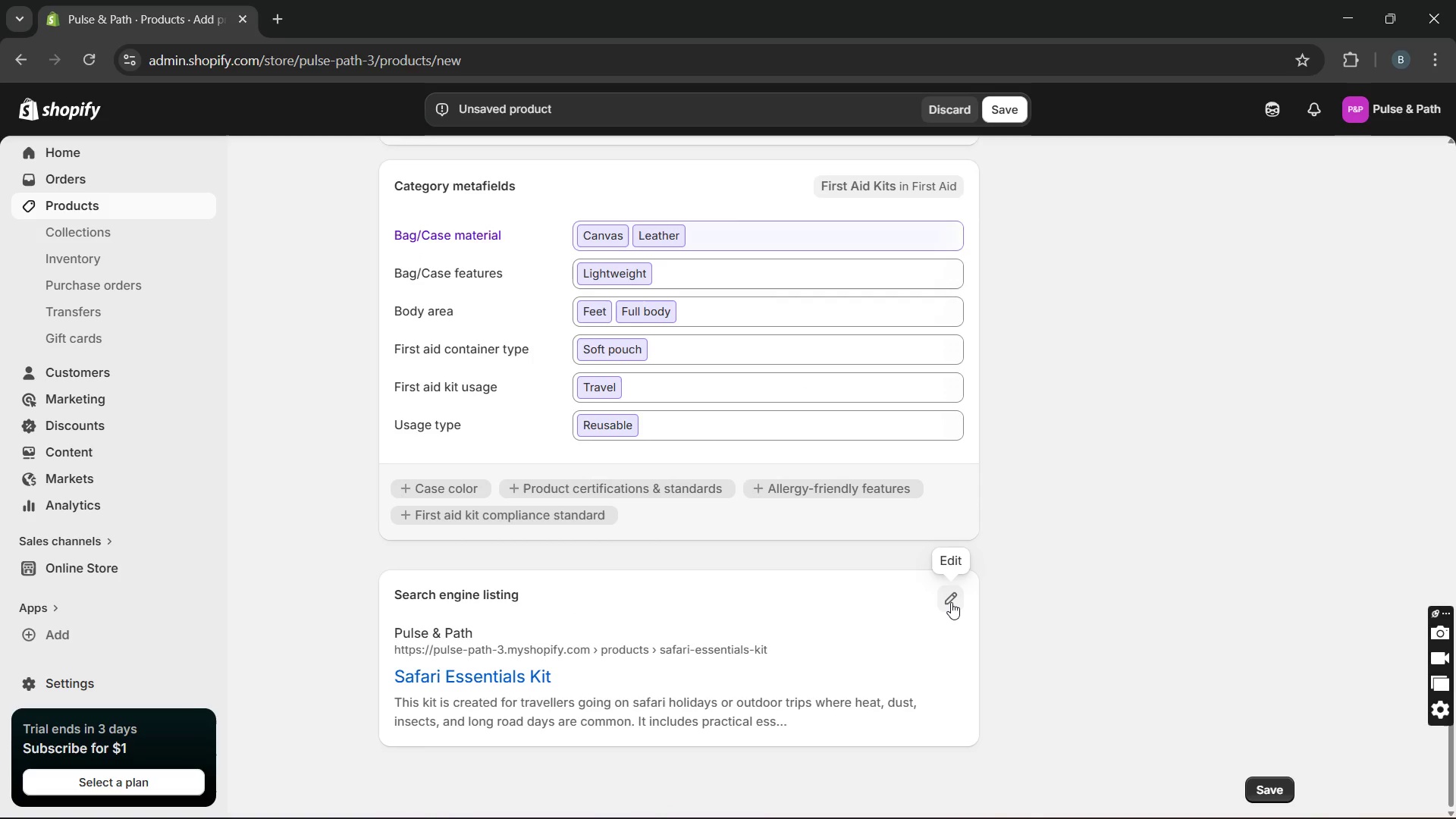 
left_click([951, 602])
 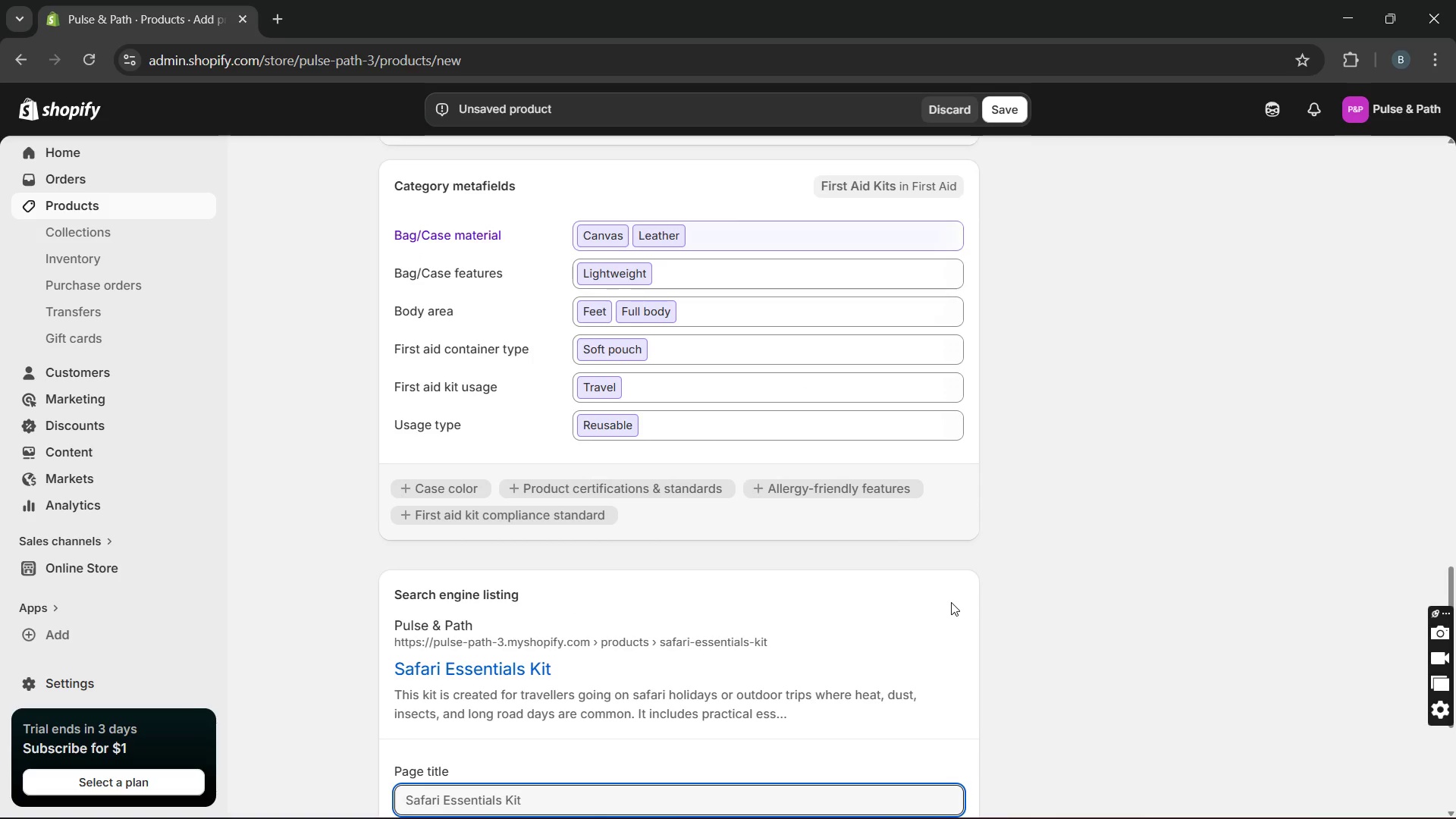 
mouse_move([1106, 558])
 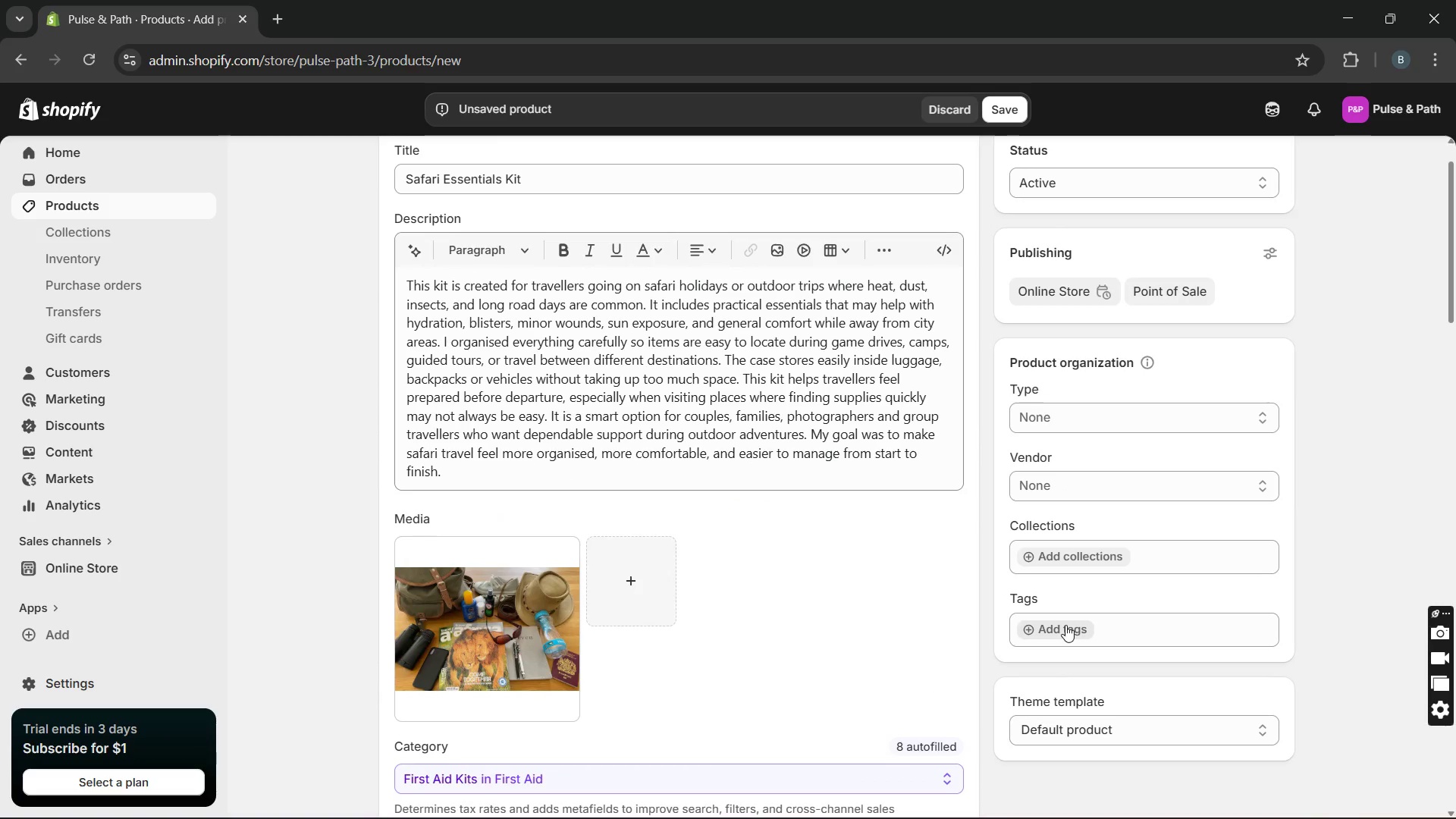 
left_click([1065, 625])
 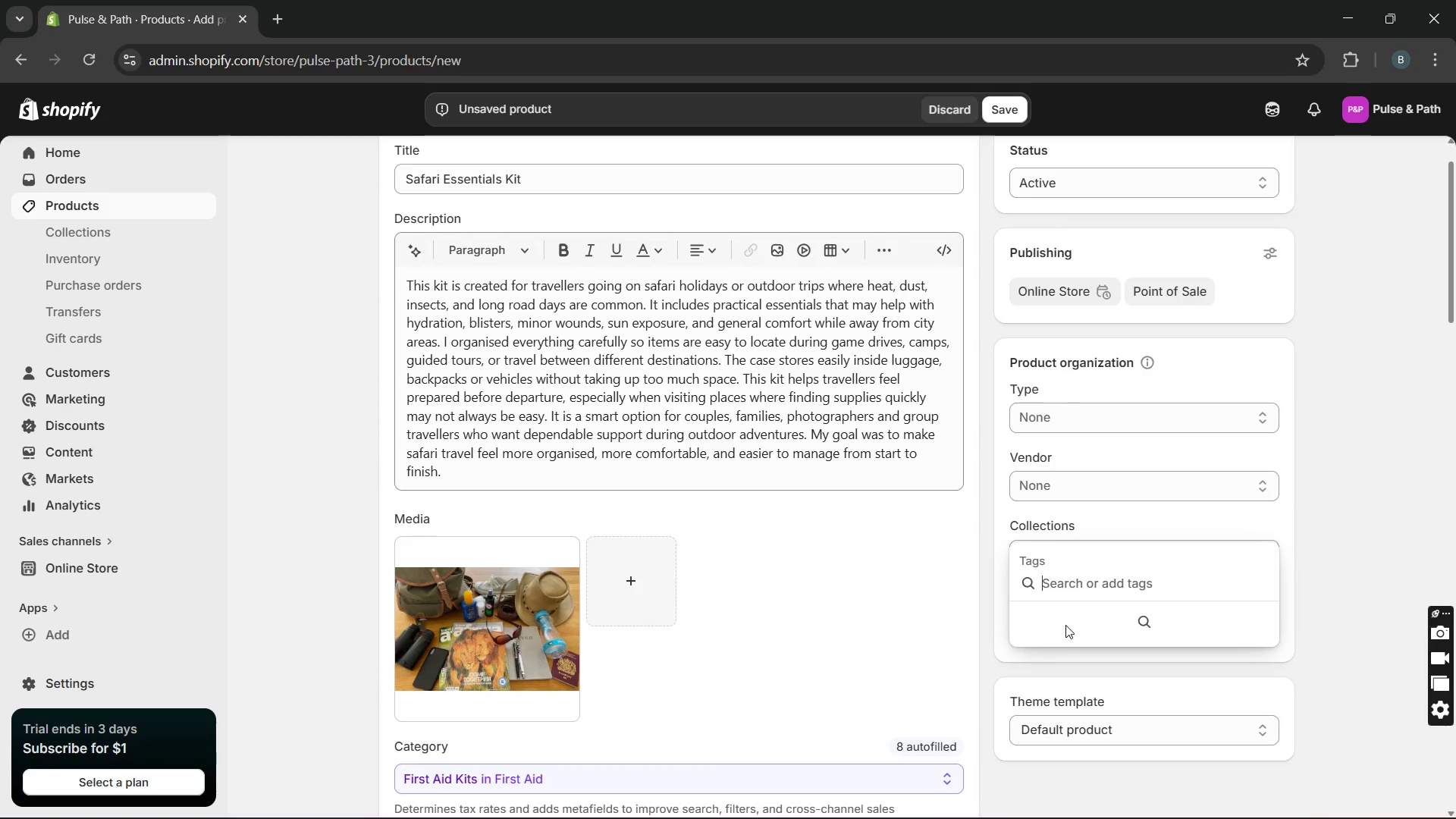 
type(safari, outdoor,  ag)
key(Backspace)
type(frica. )
key(Backspace)
key(Backspace)
type(, )
 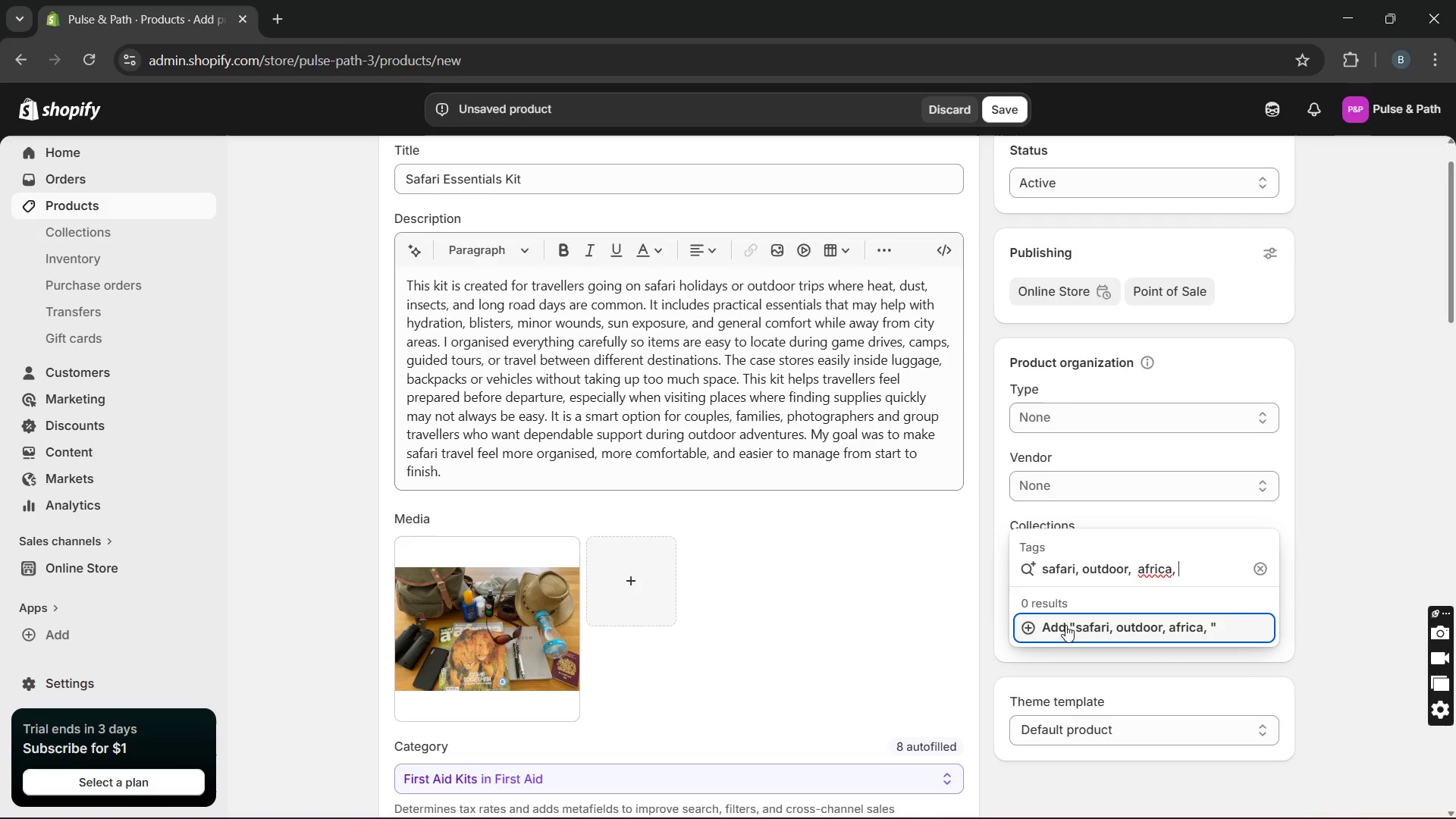 
type(trave)
 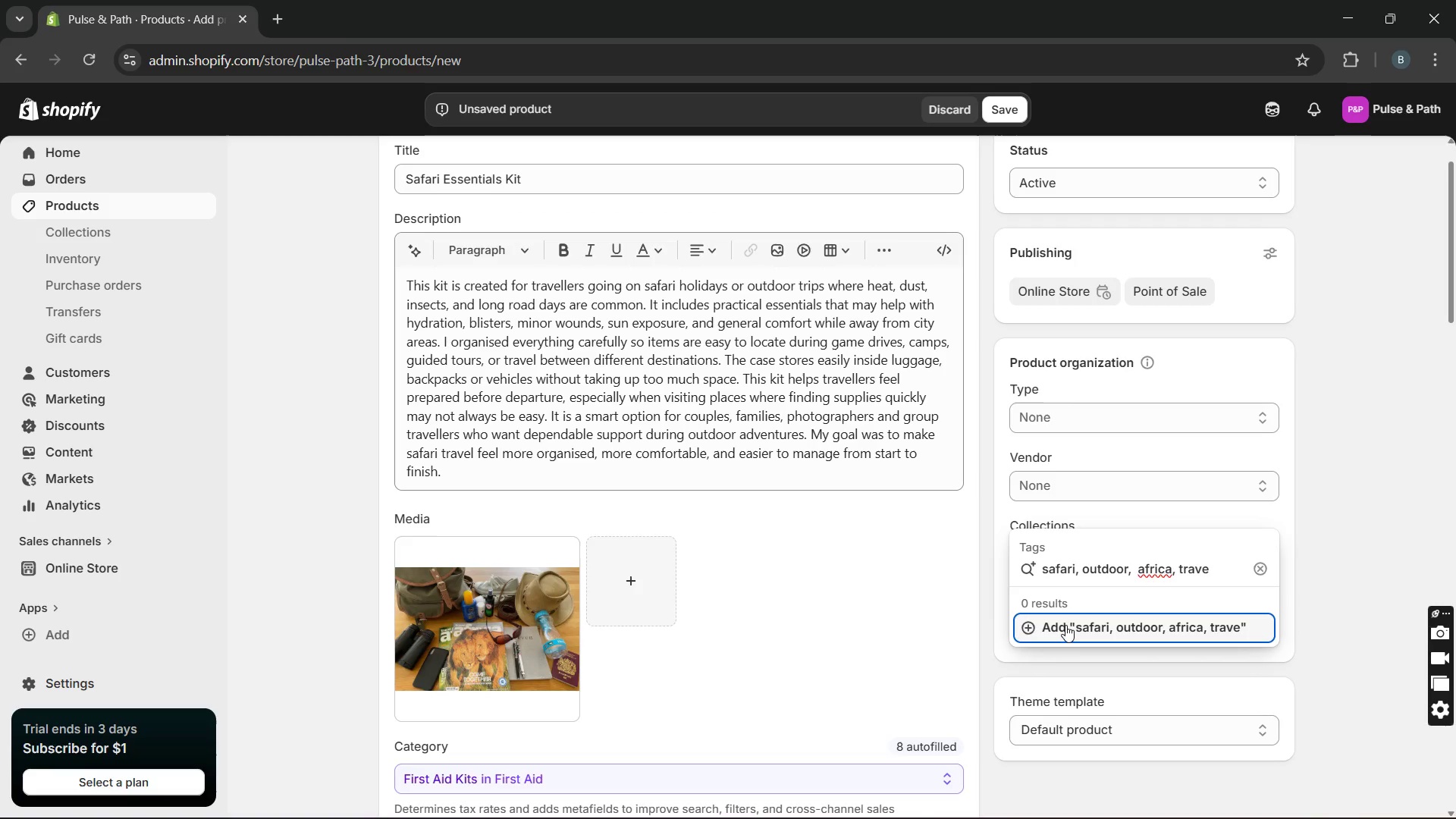 
wait(10.16)
 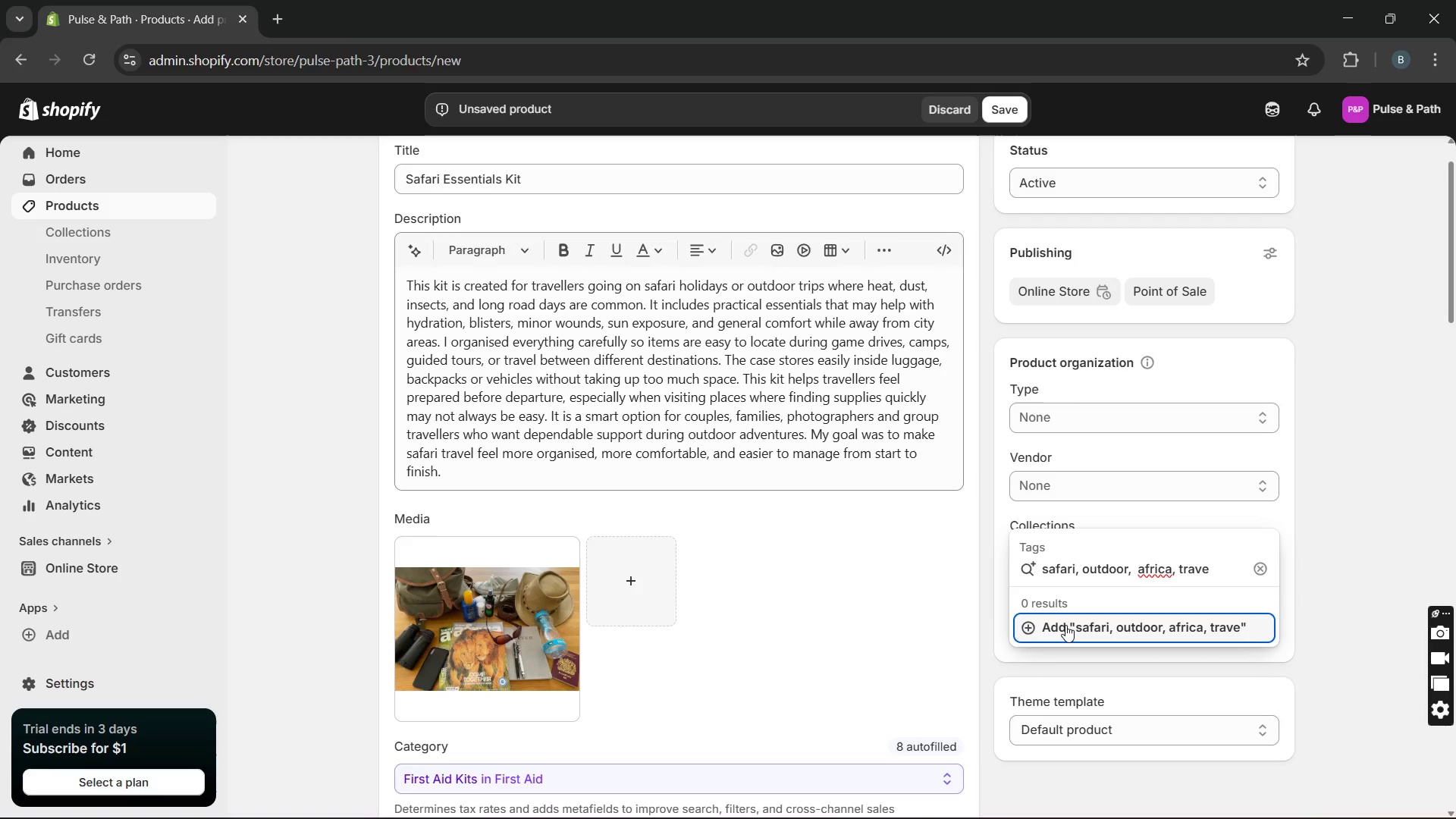 
type(l door)
 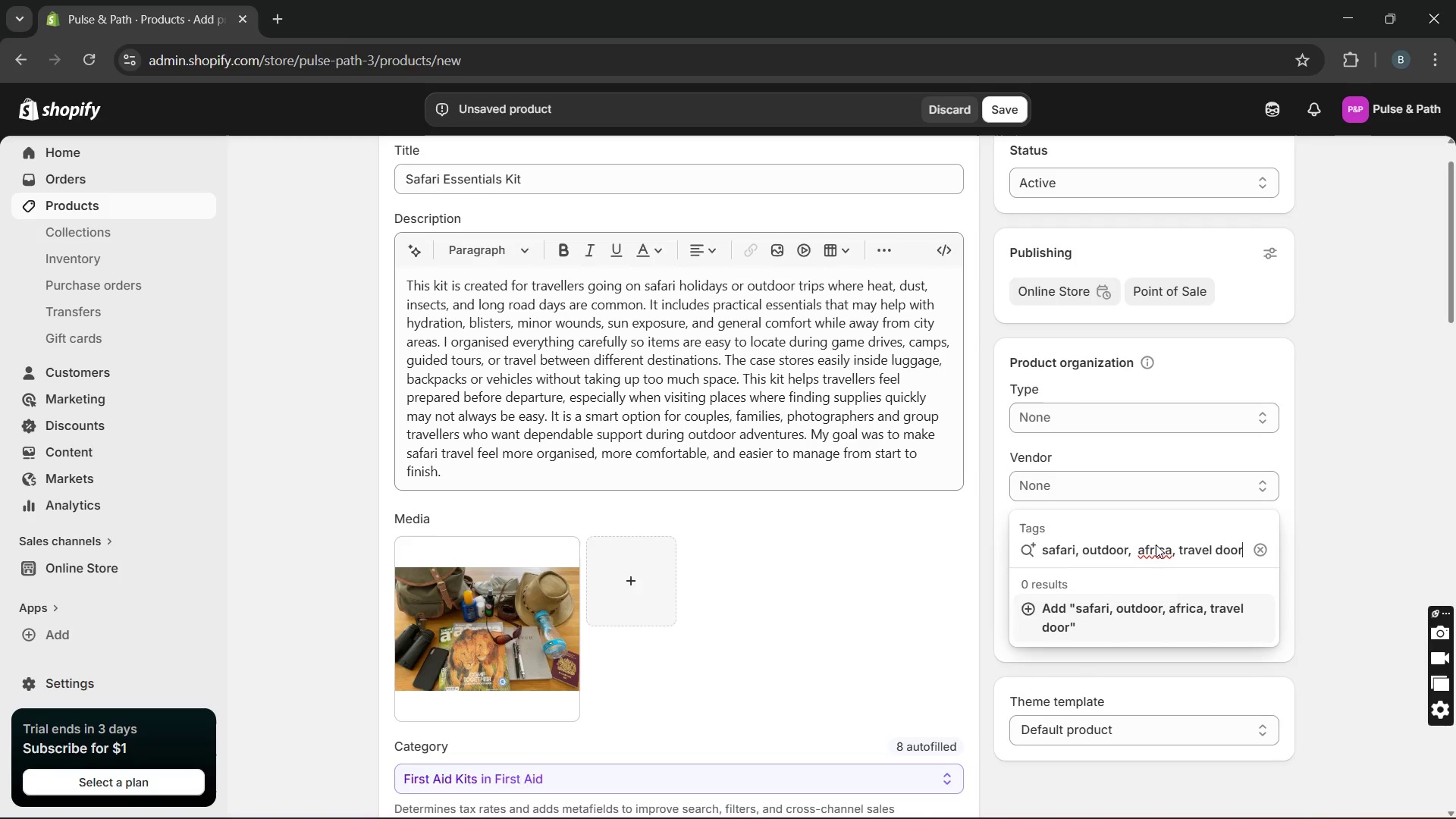 
left_click([1145, 547])
 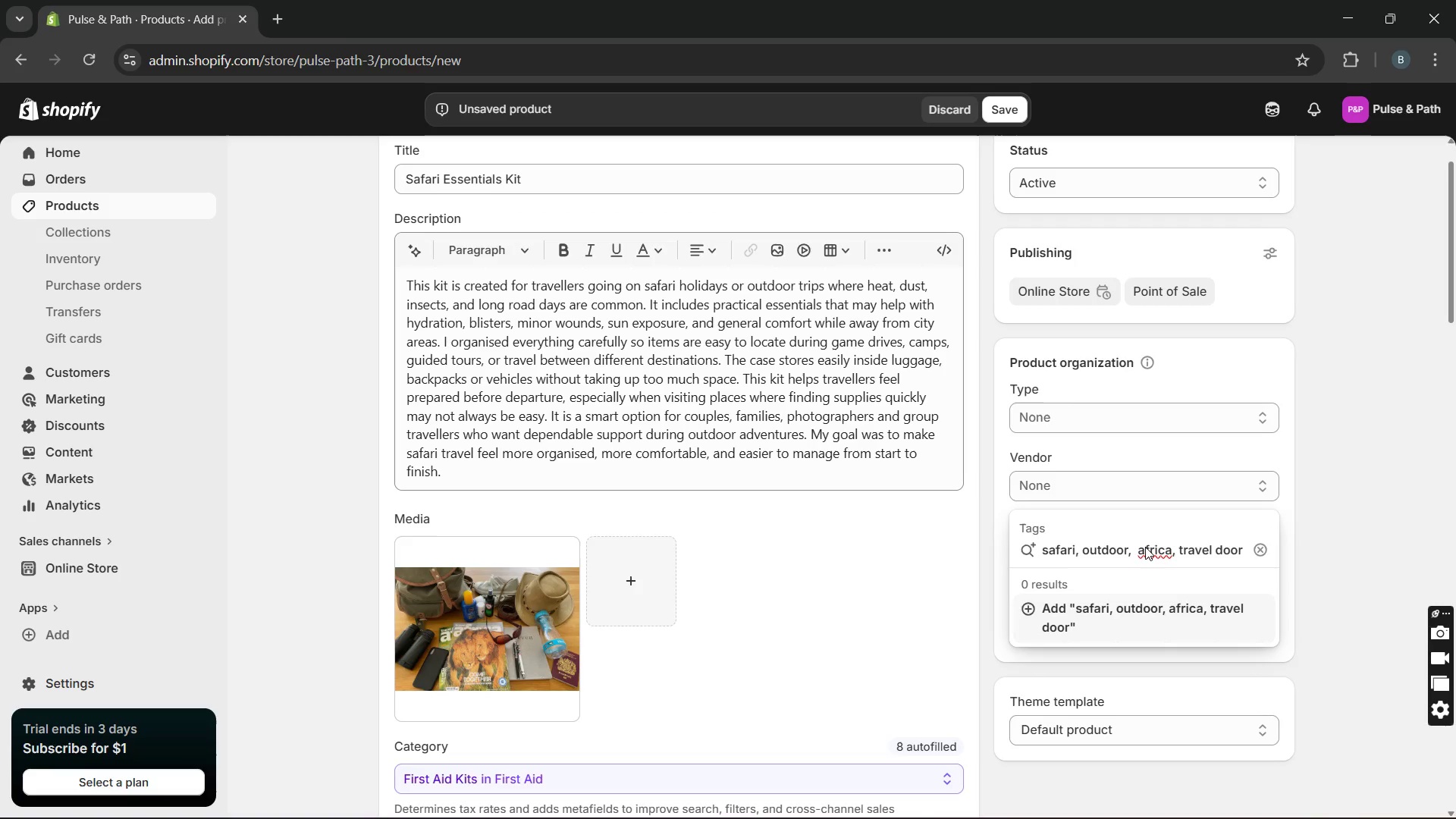 
key(Backspace)
 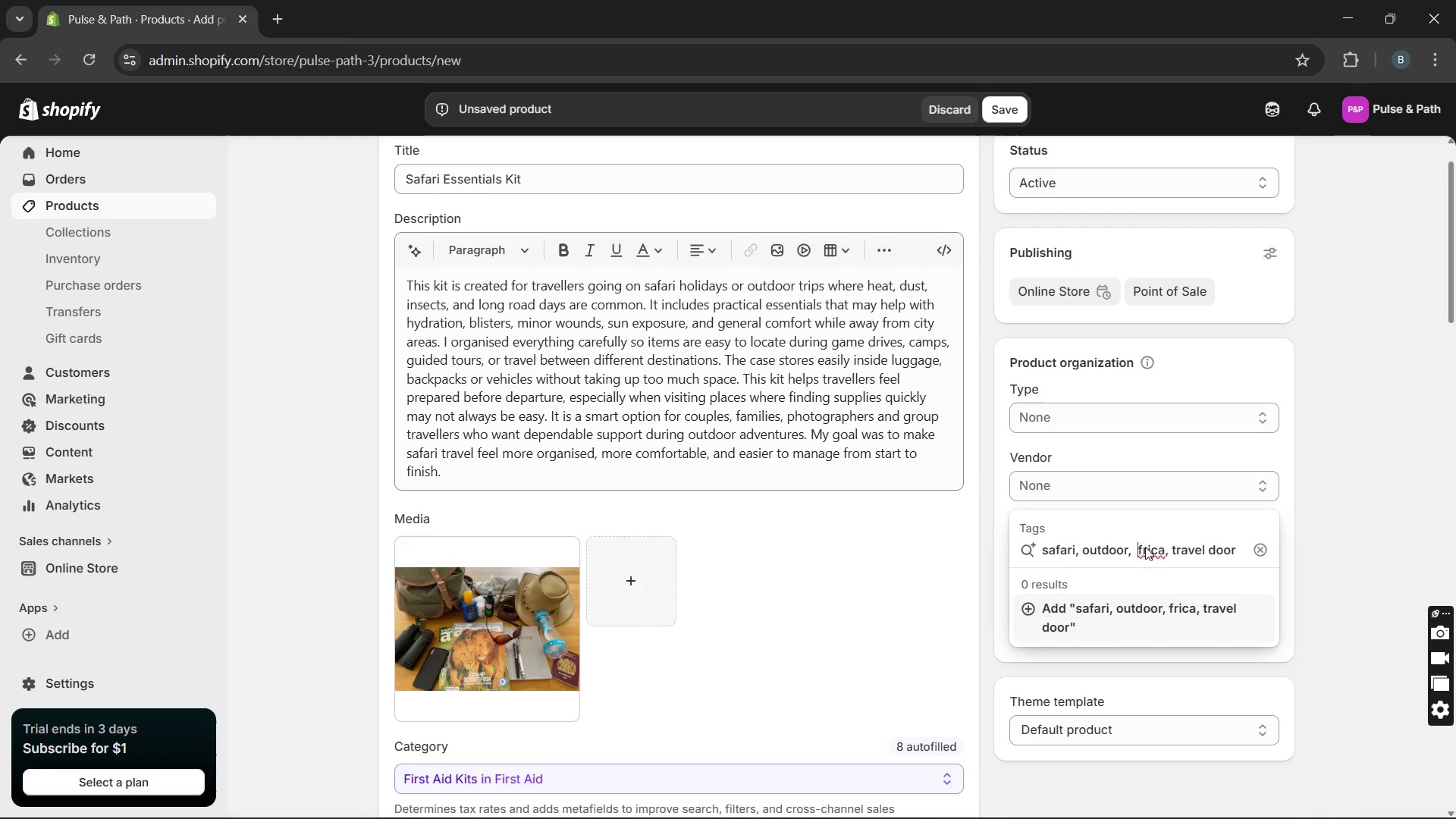 
key(CapsLock)
 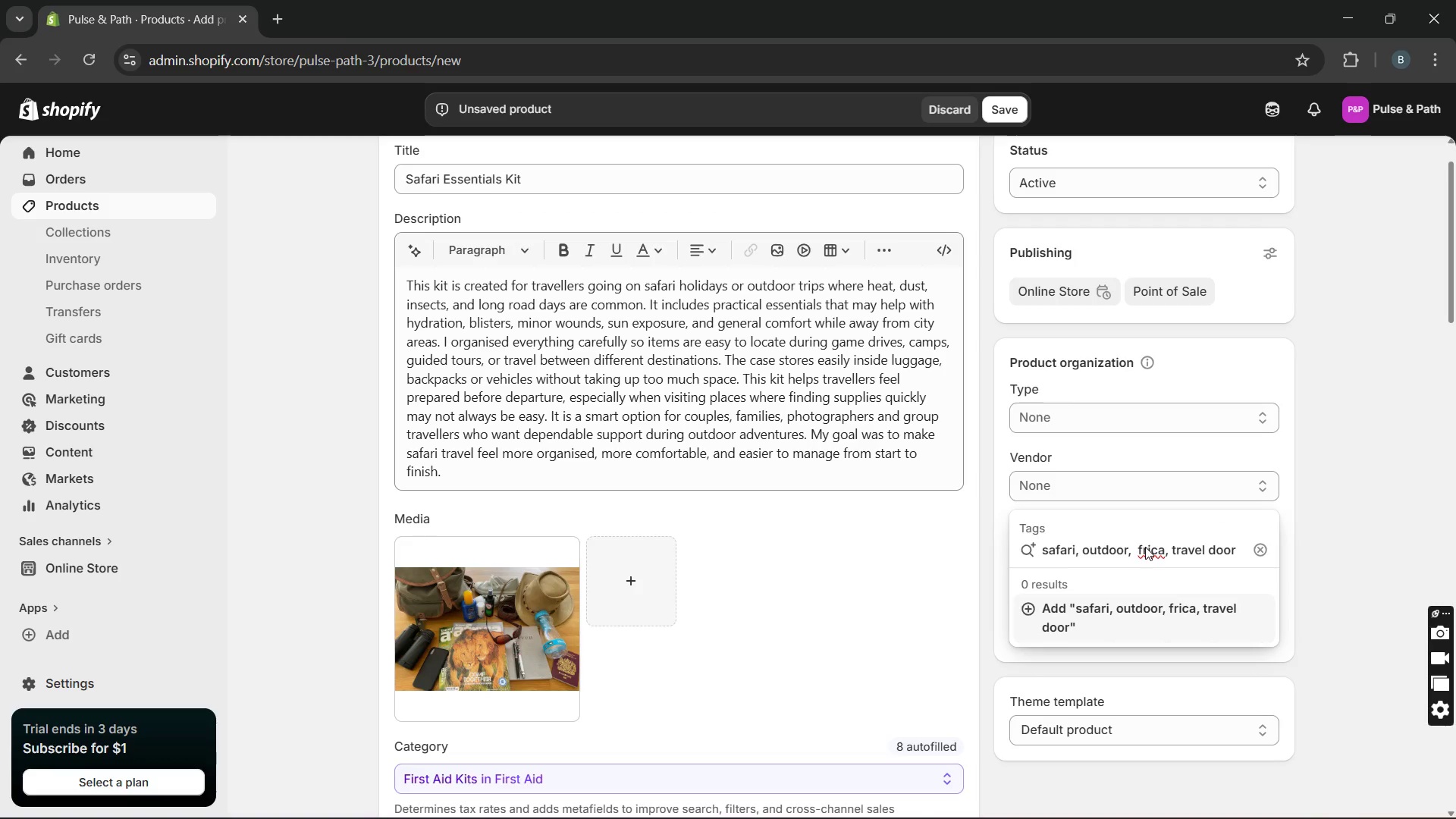 
key(A)
 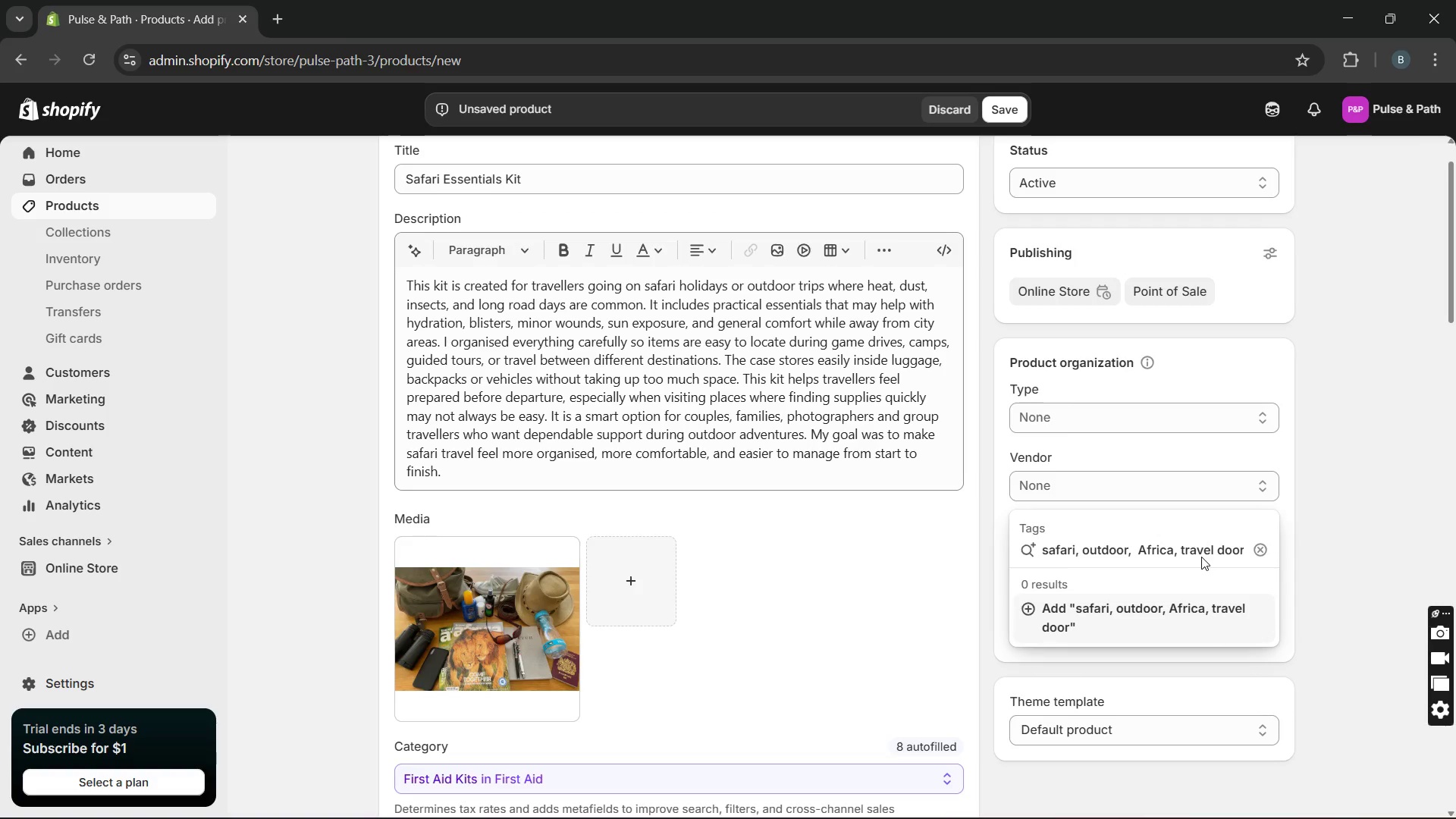 
hold_key(key=ArrowRight, duration=1.25)
 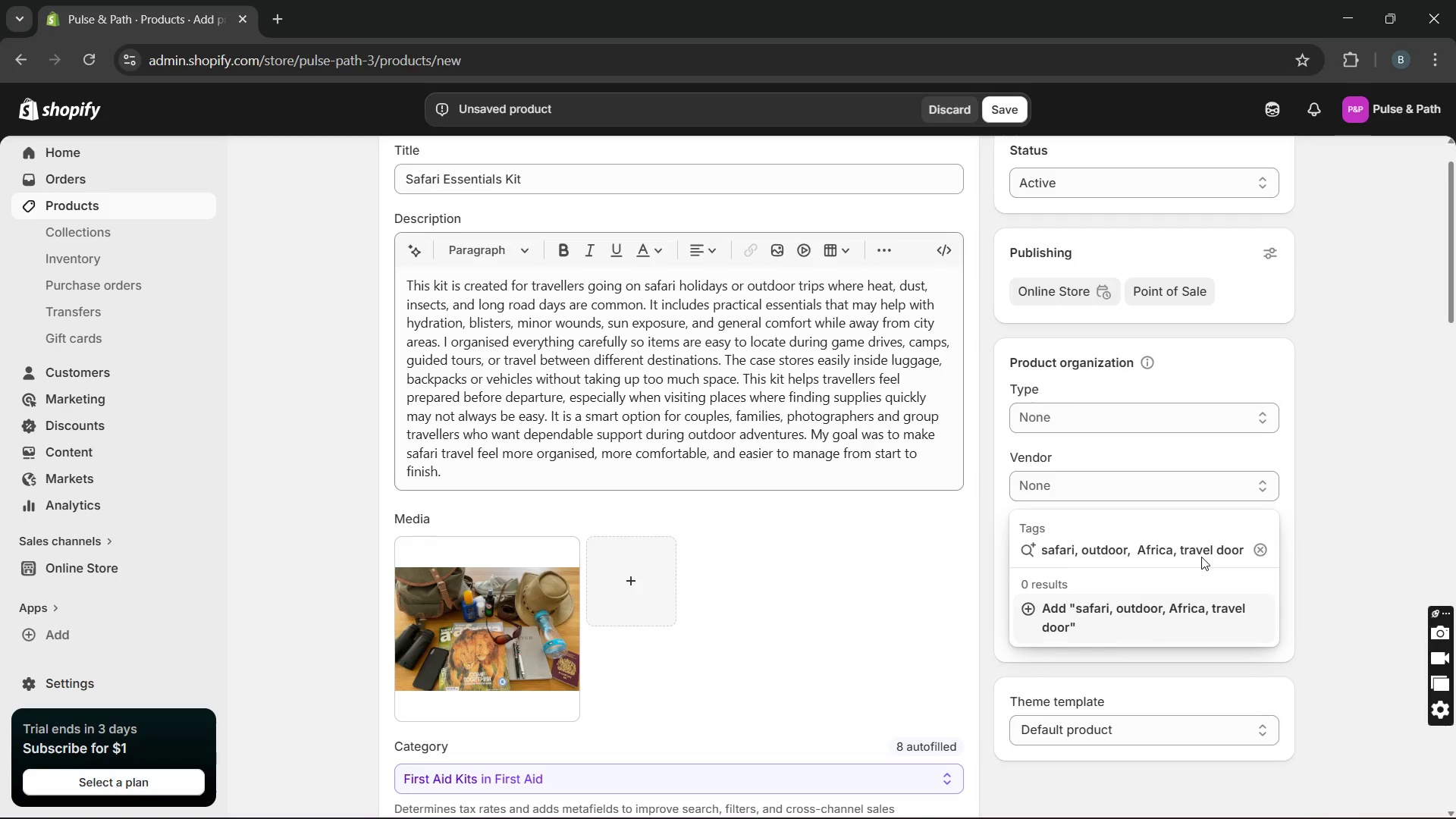 
key(Enter)
 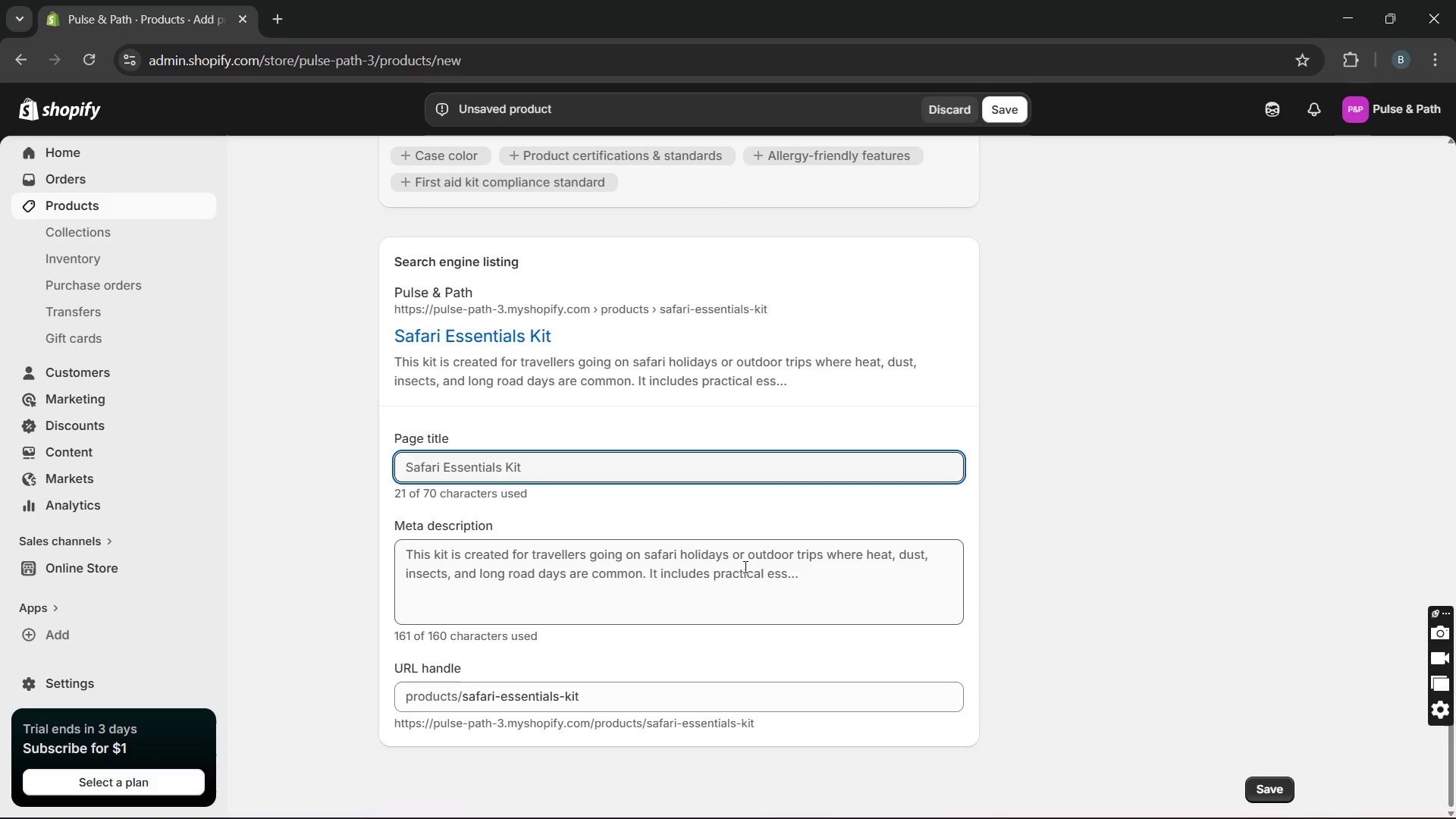 
wait(27.38)
 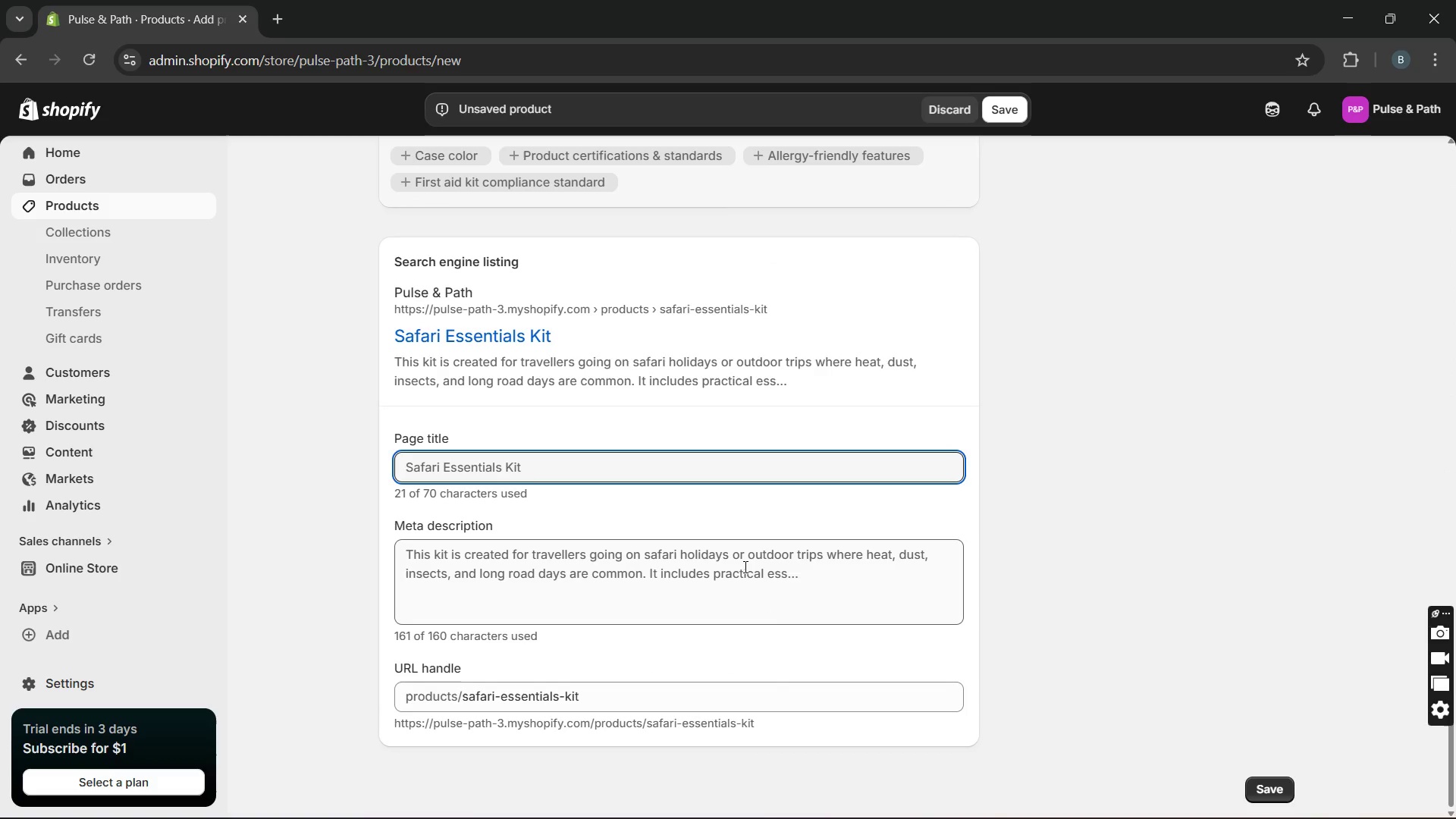 
double_click([432, 559])
 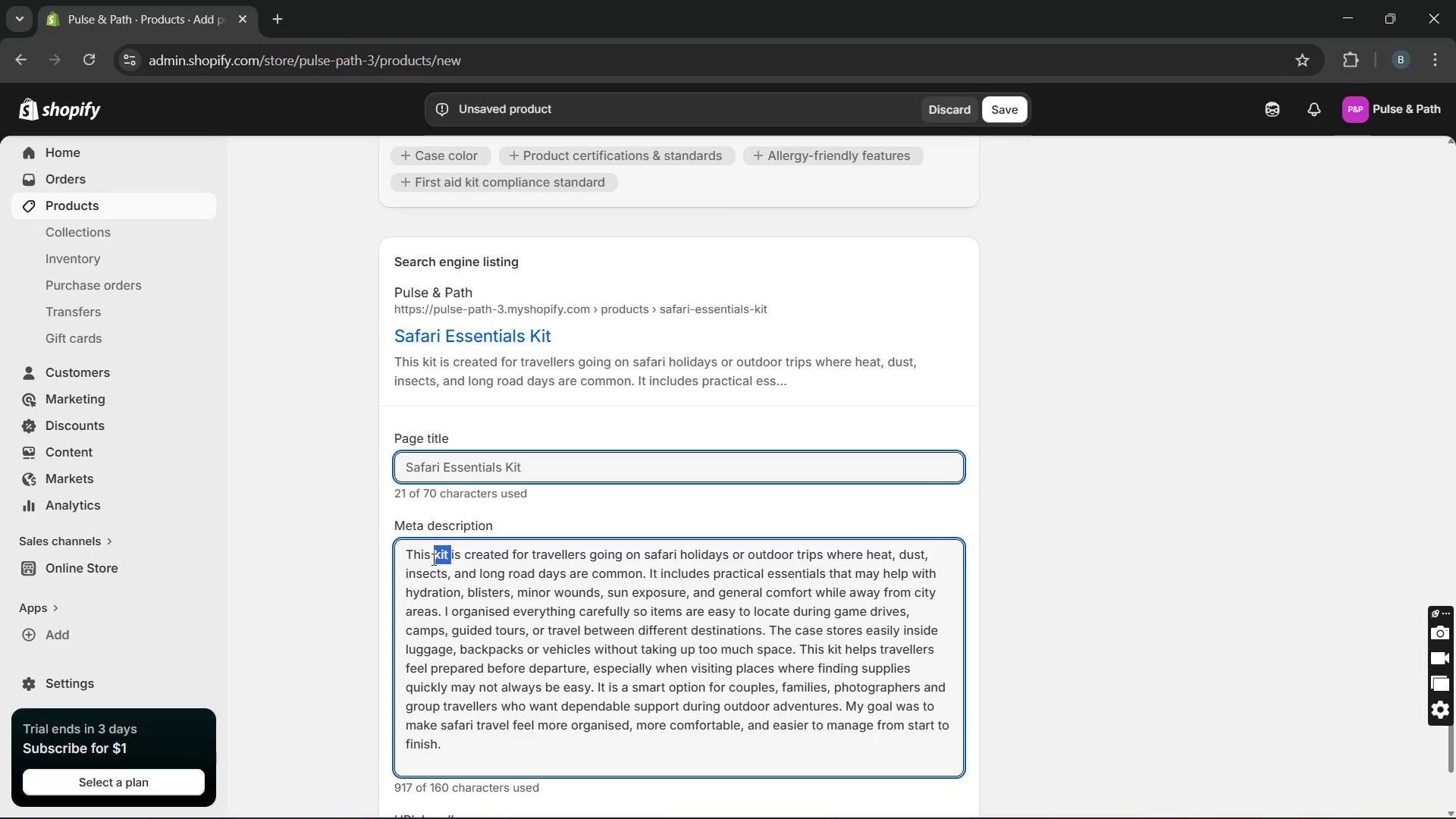 
triple_click([432, 559])
 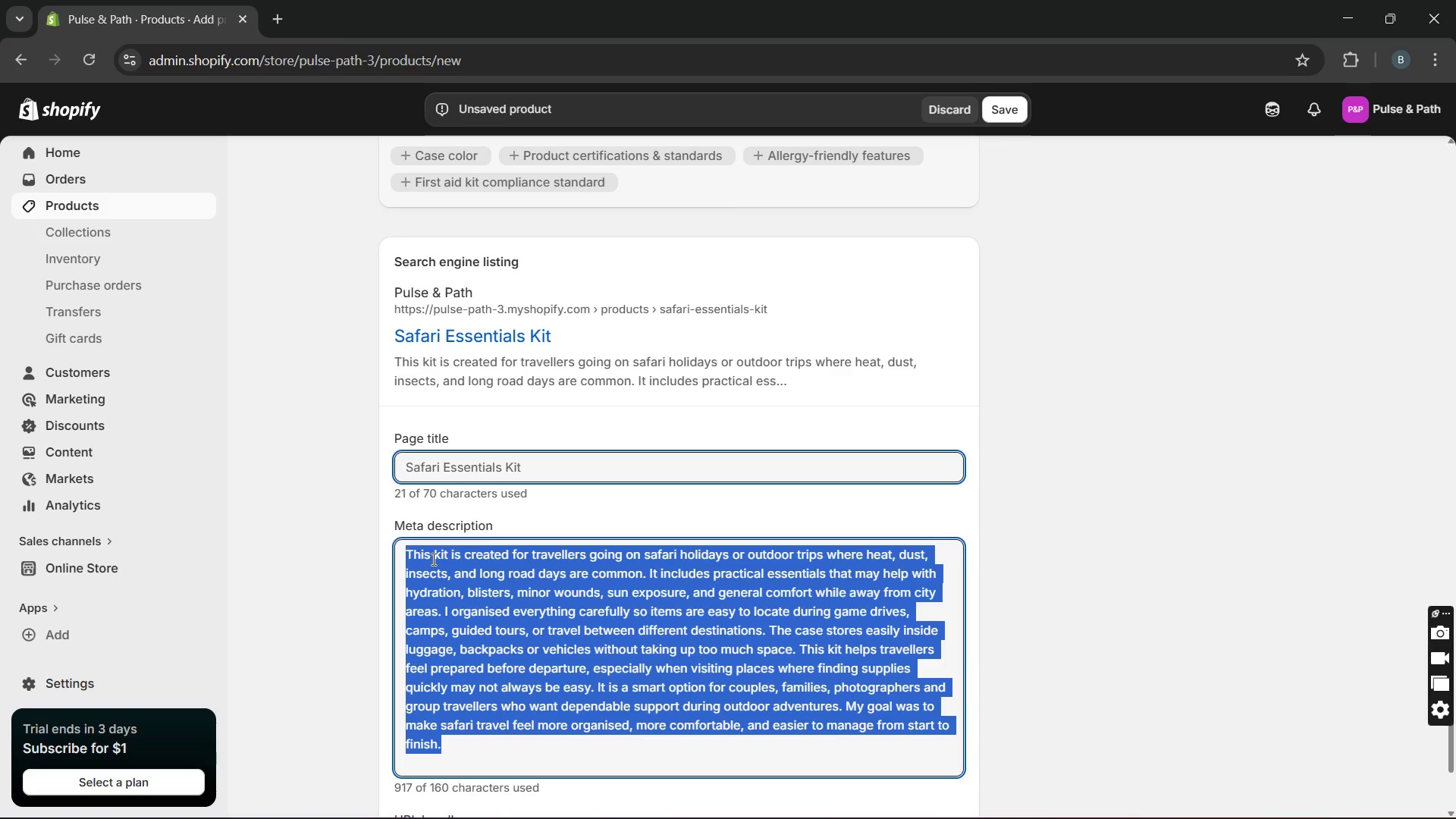 
triple_click([432, 559])
 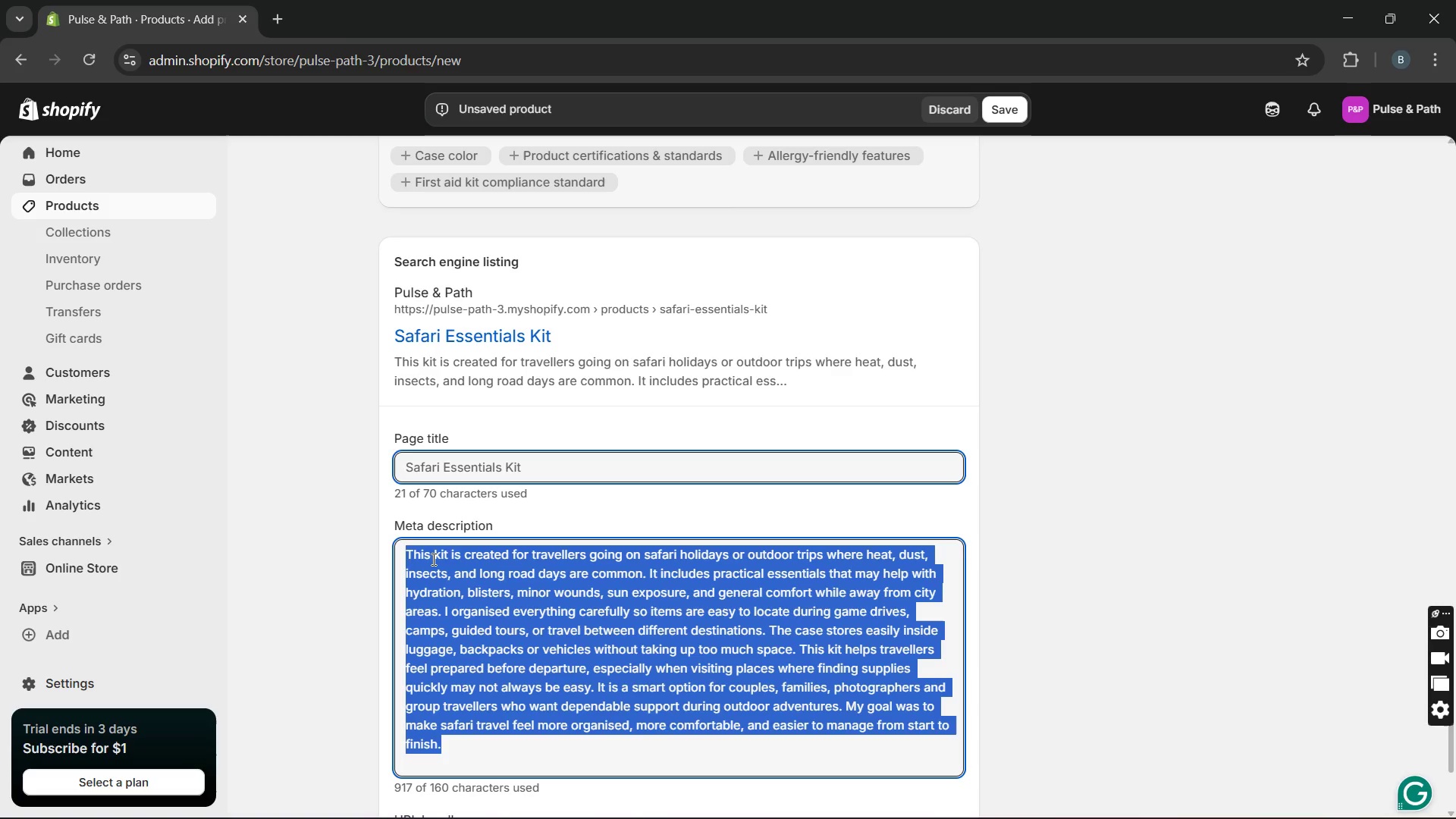 
type(R)
key(Backspace)
type(Travel prepared with the safari essentials kit )
key(Backspace)
type(. Inx)
key(Backspace)
type(cludes)
 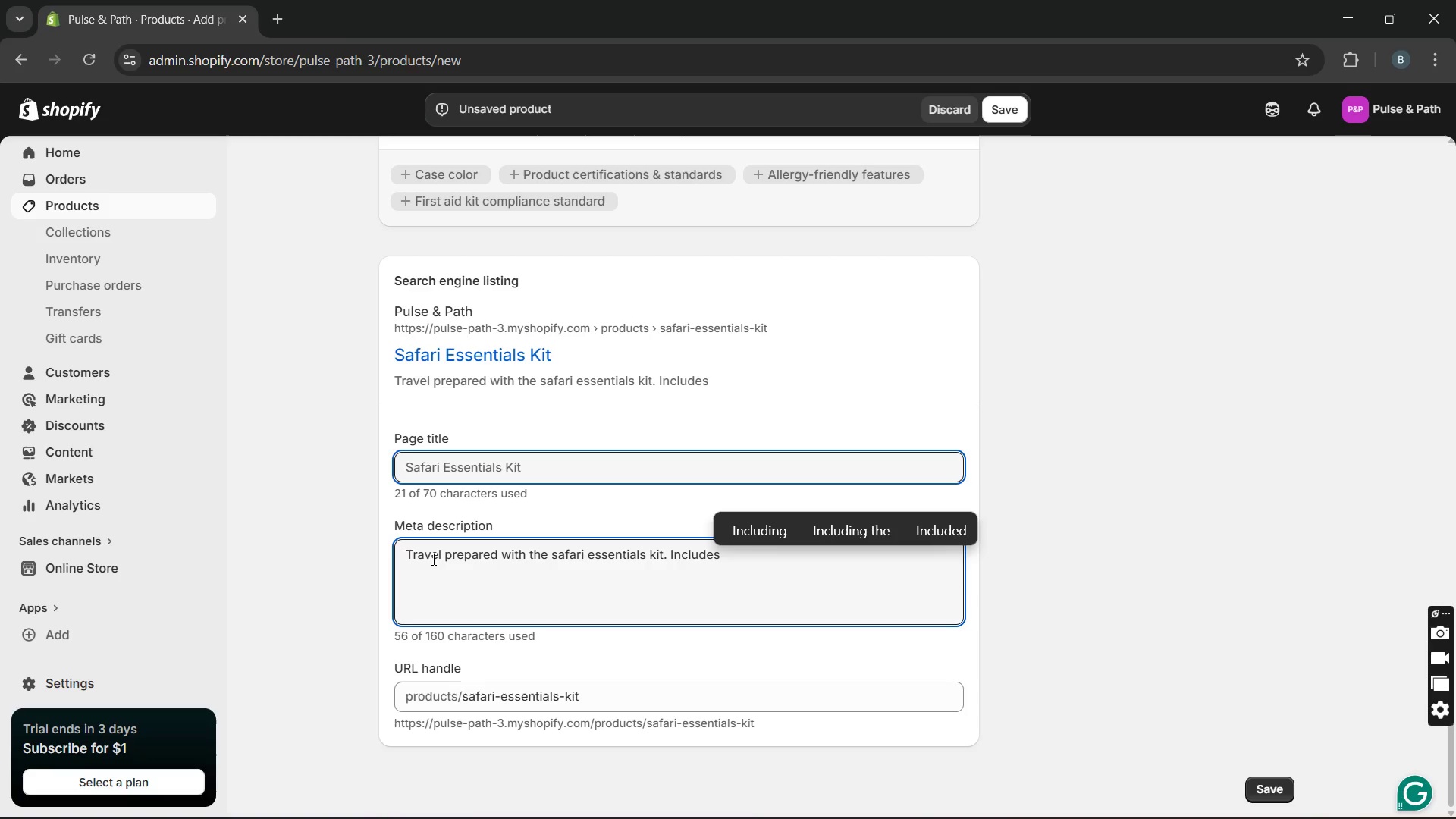 
wait(8.23)
 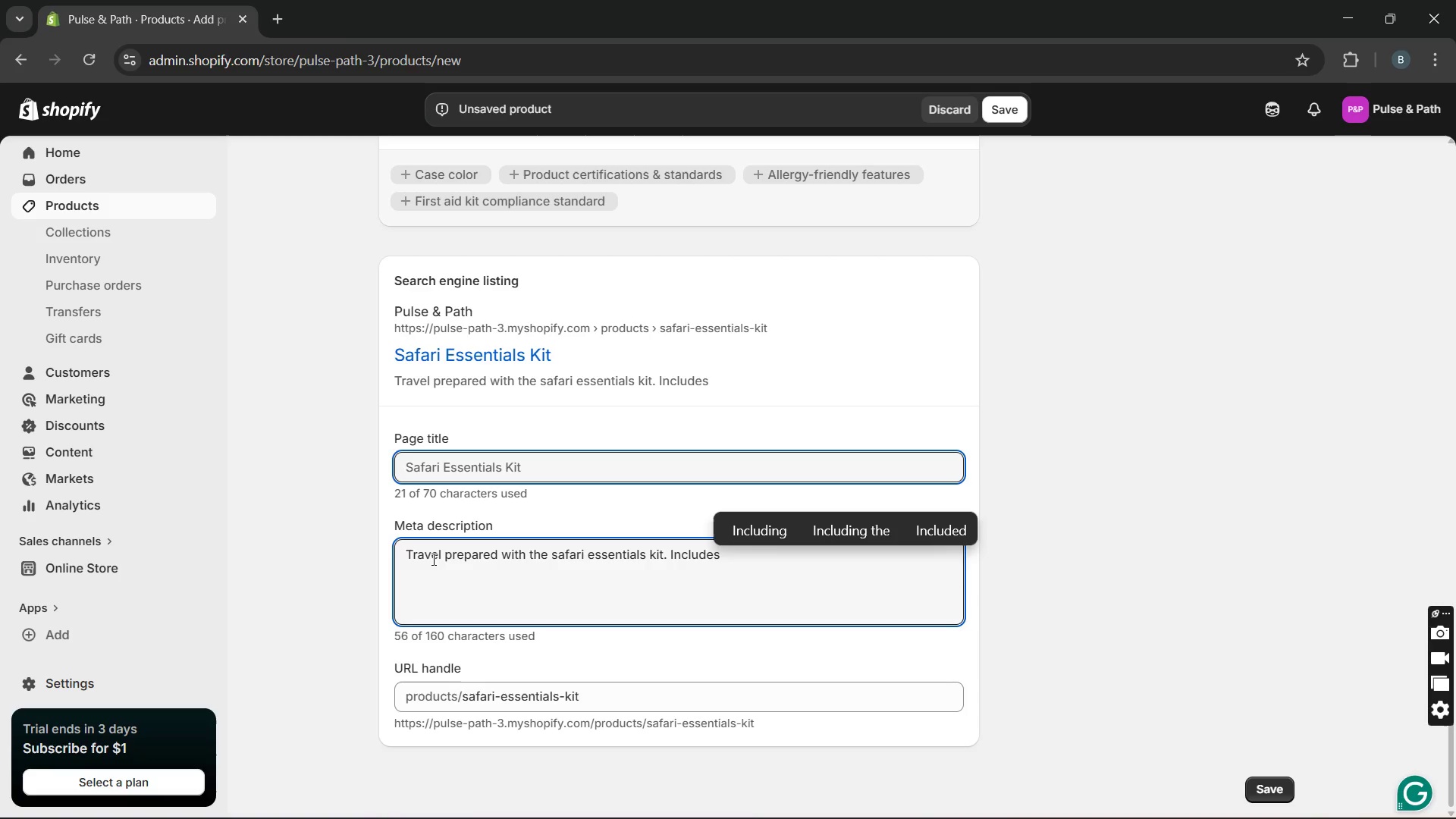 
type( useful supplies for outdoor trips, safari holidays, heat )
key(Backspace)
type(, and remote travel)
 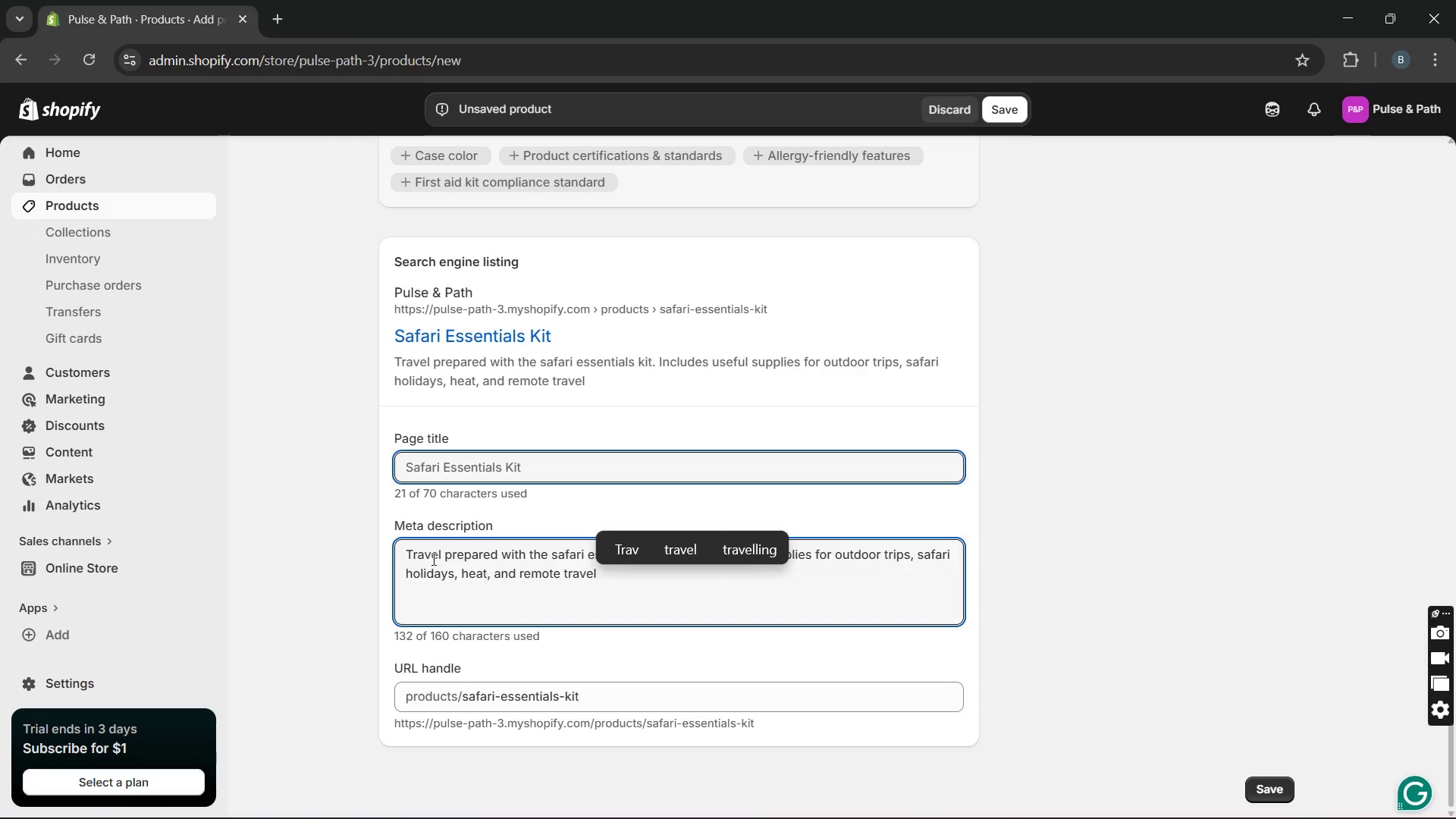 
type( comfort.)
 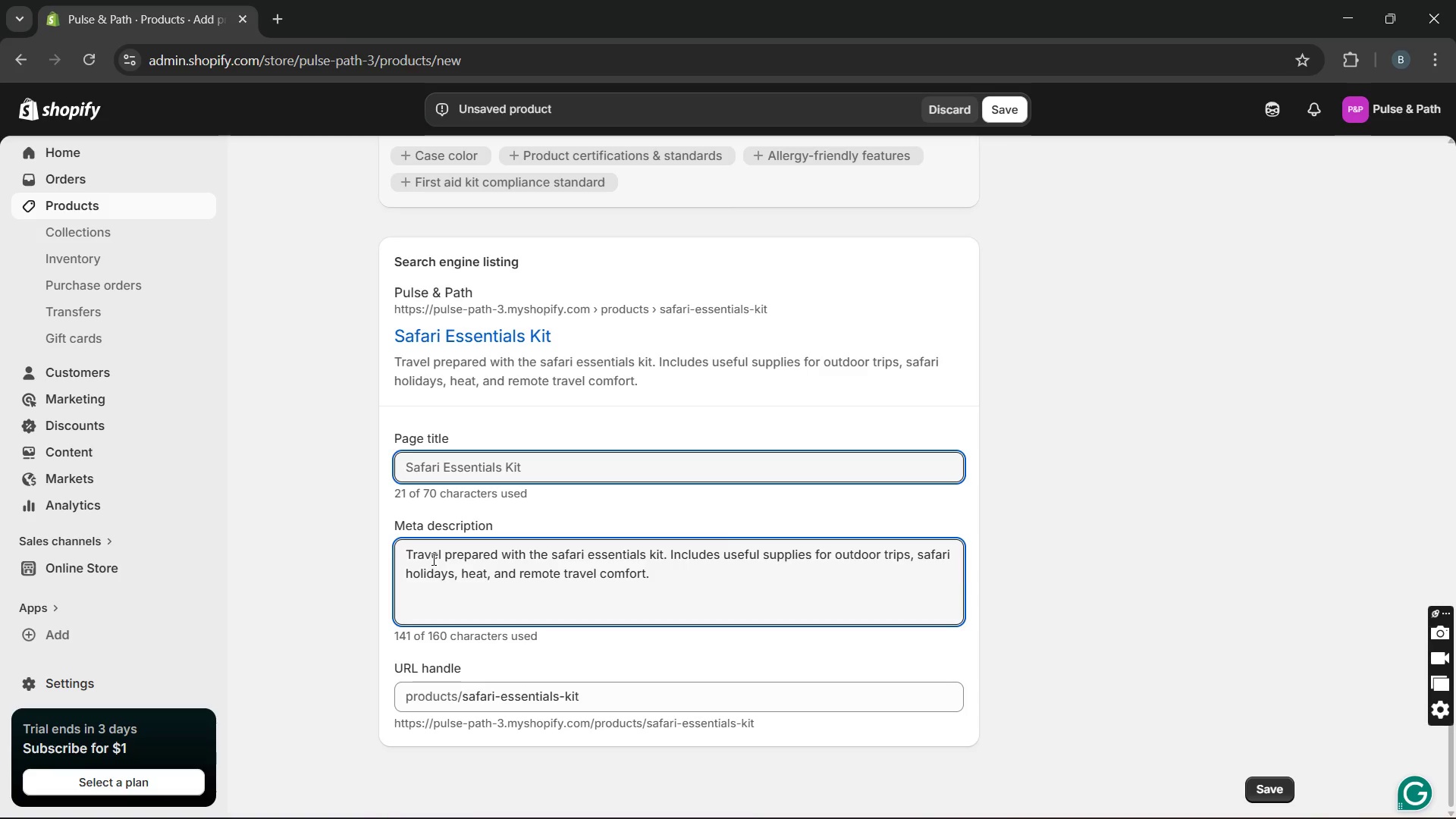 
wait(16.55)
 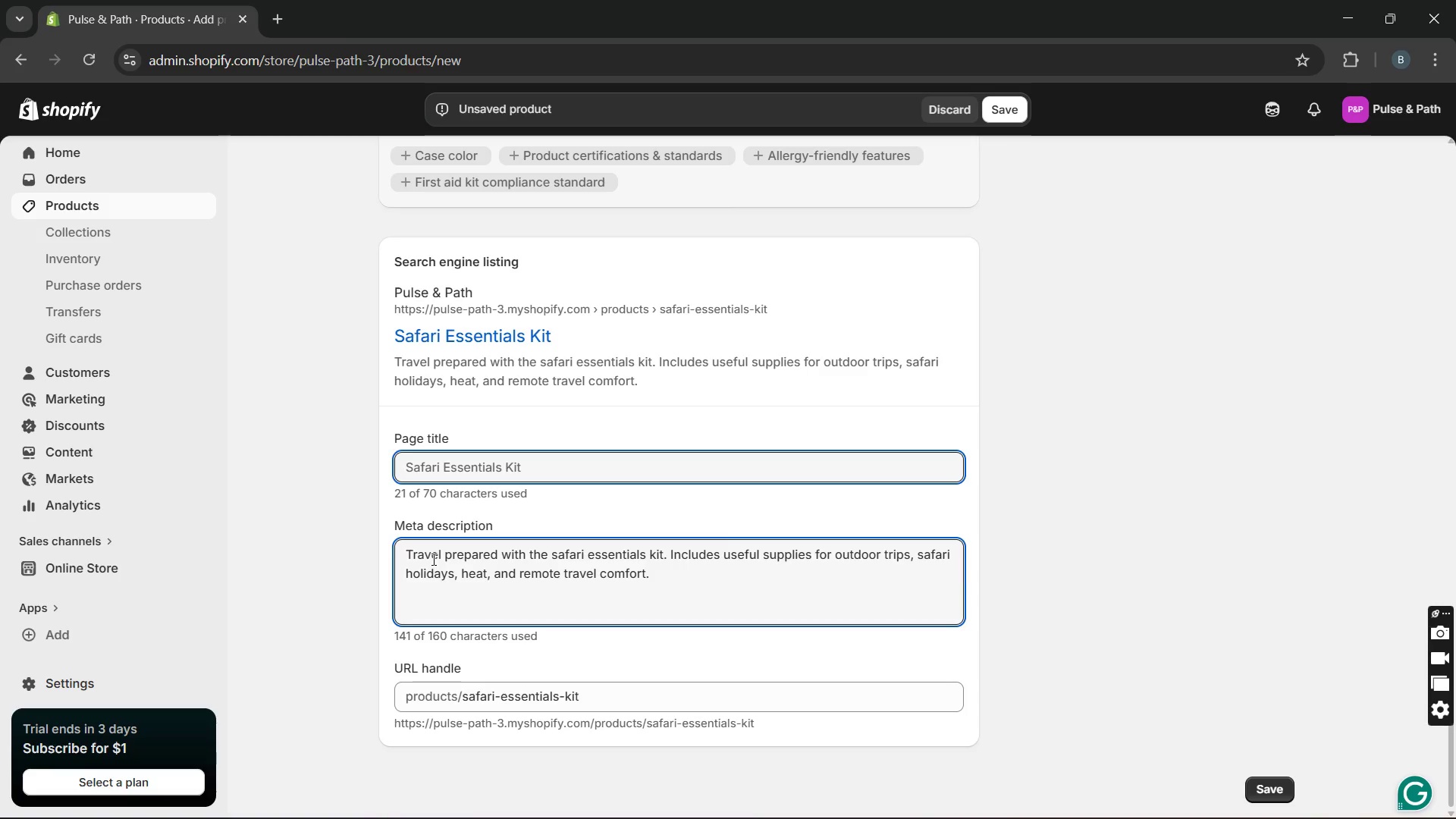 
left_click([1009, 109])
 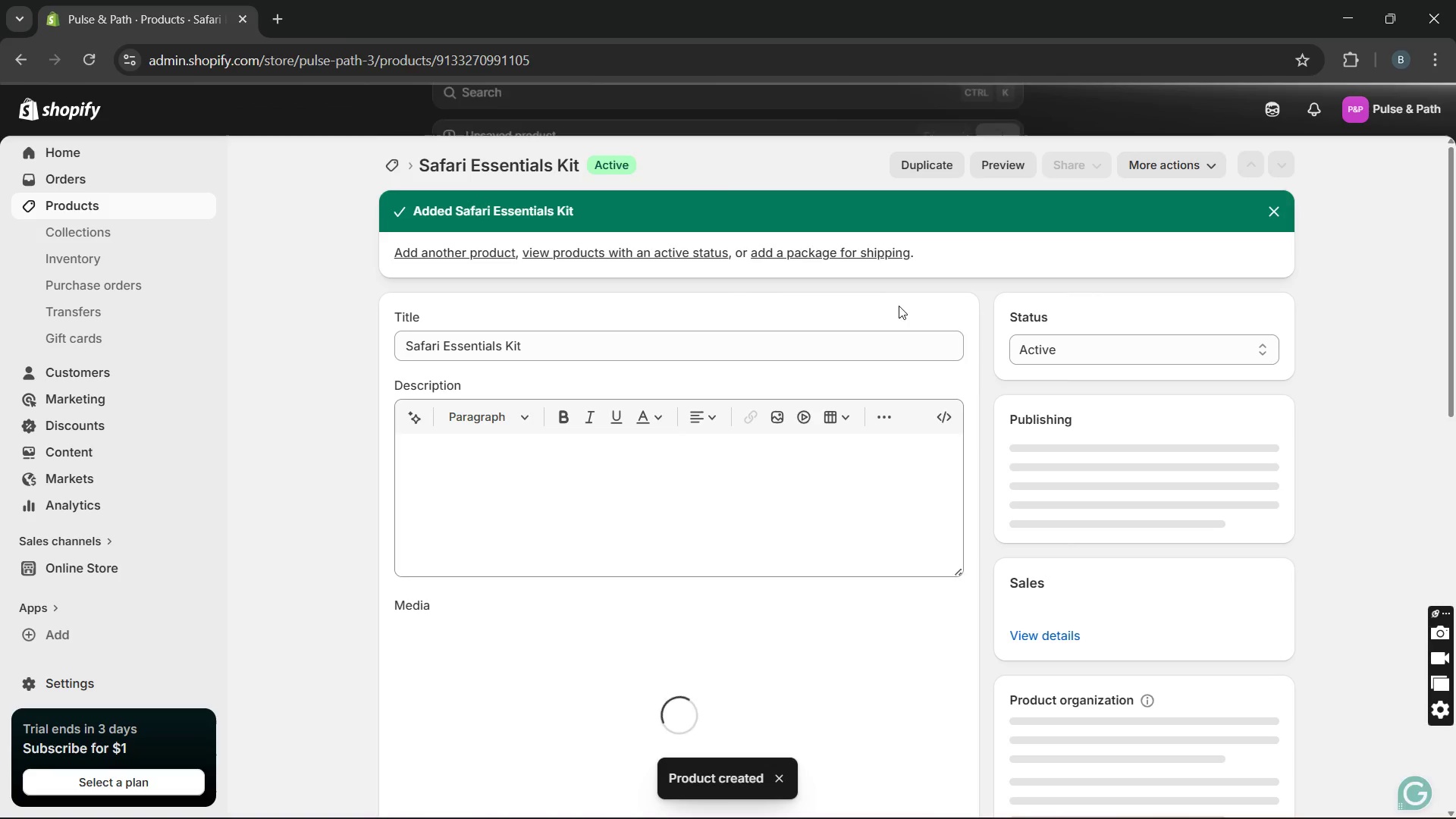 
wait(13.94)
 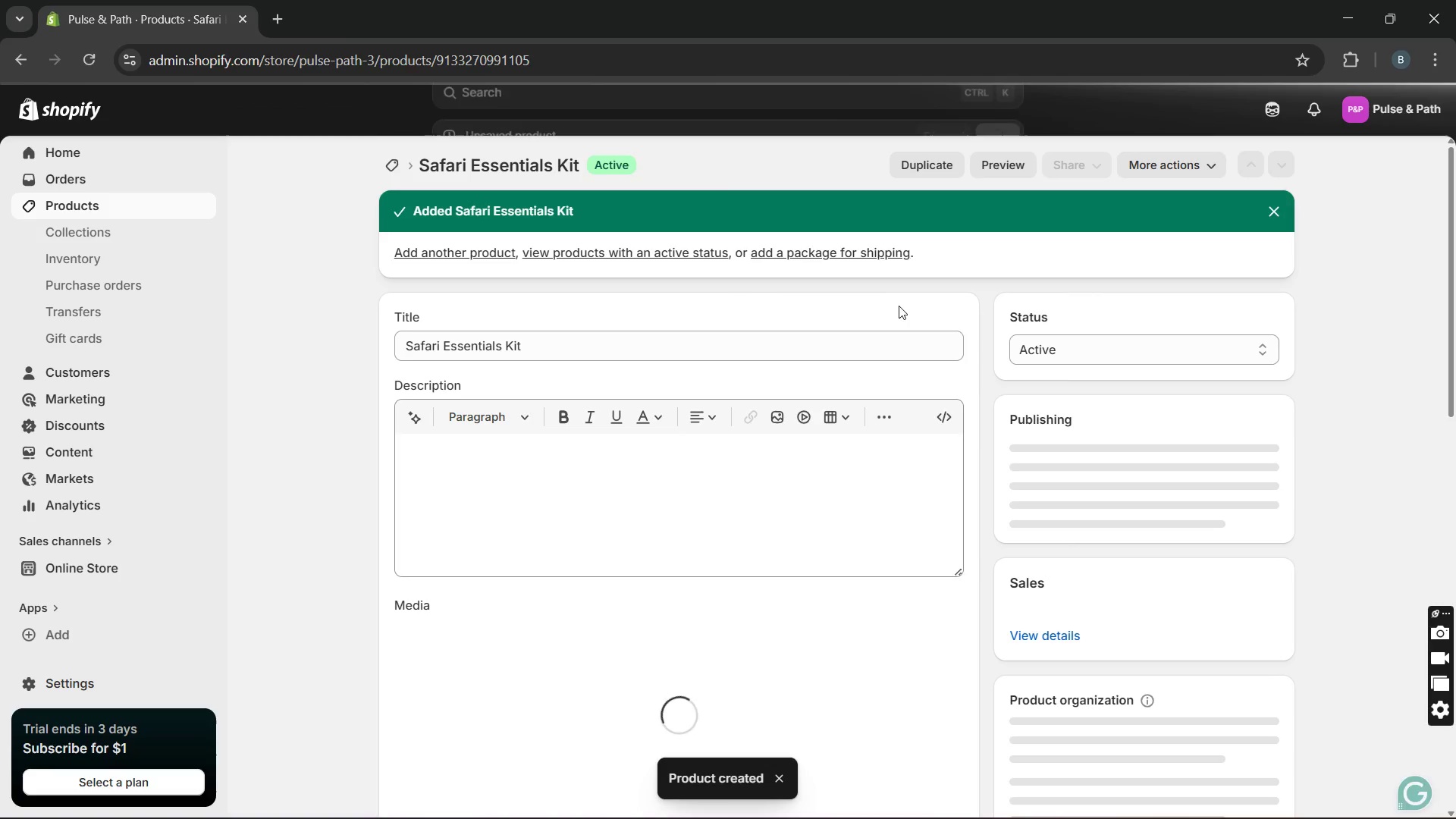 
left_click([627, 566])
 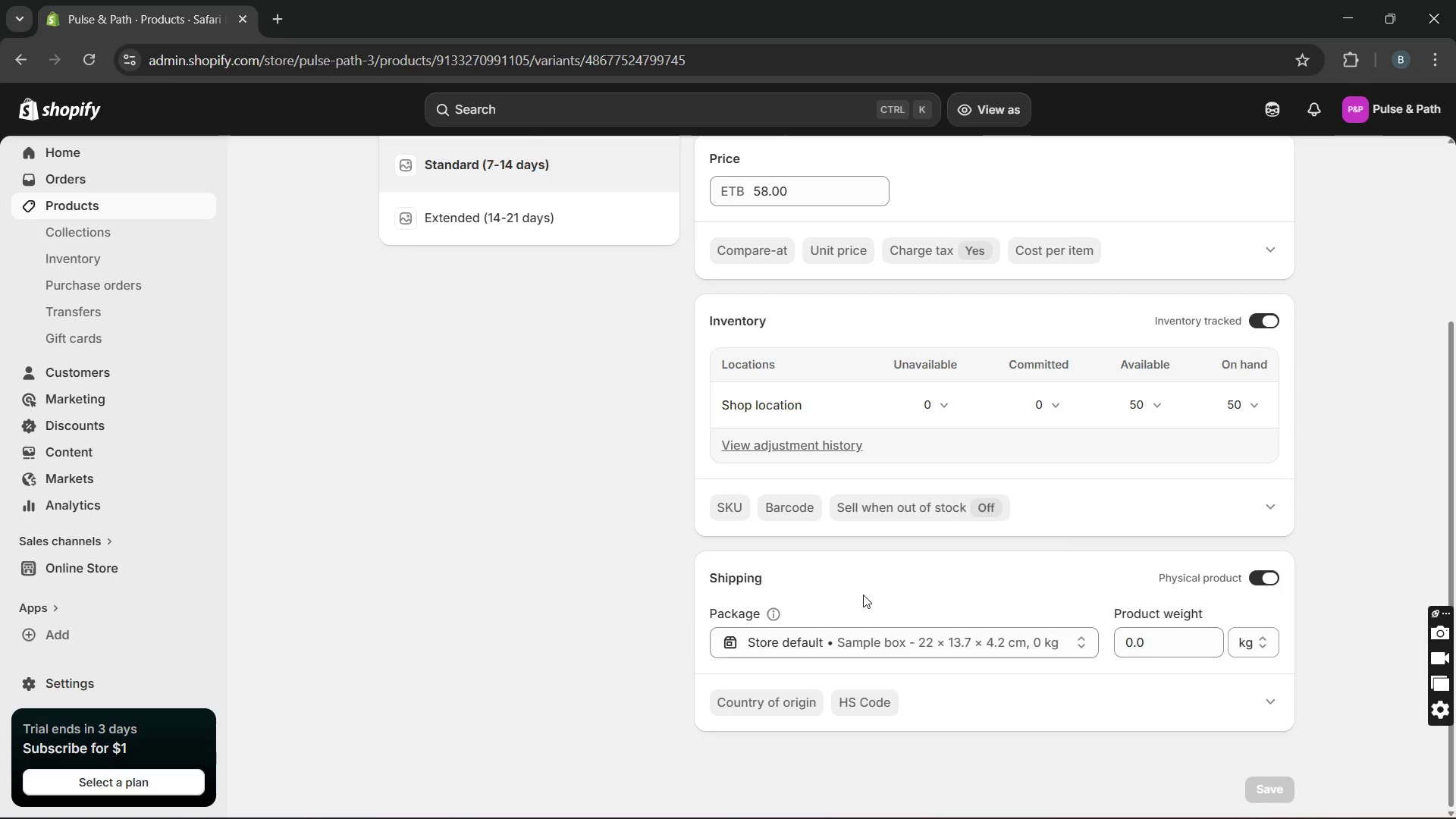 
wait(5.73)
 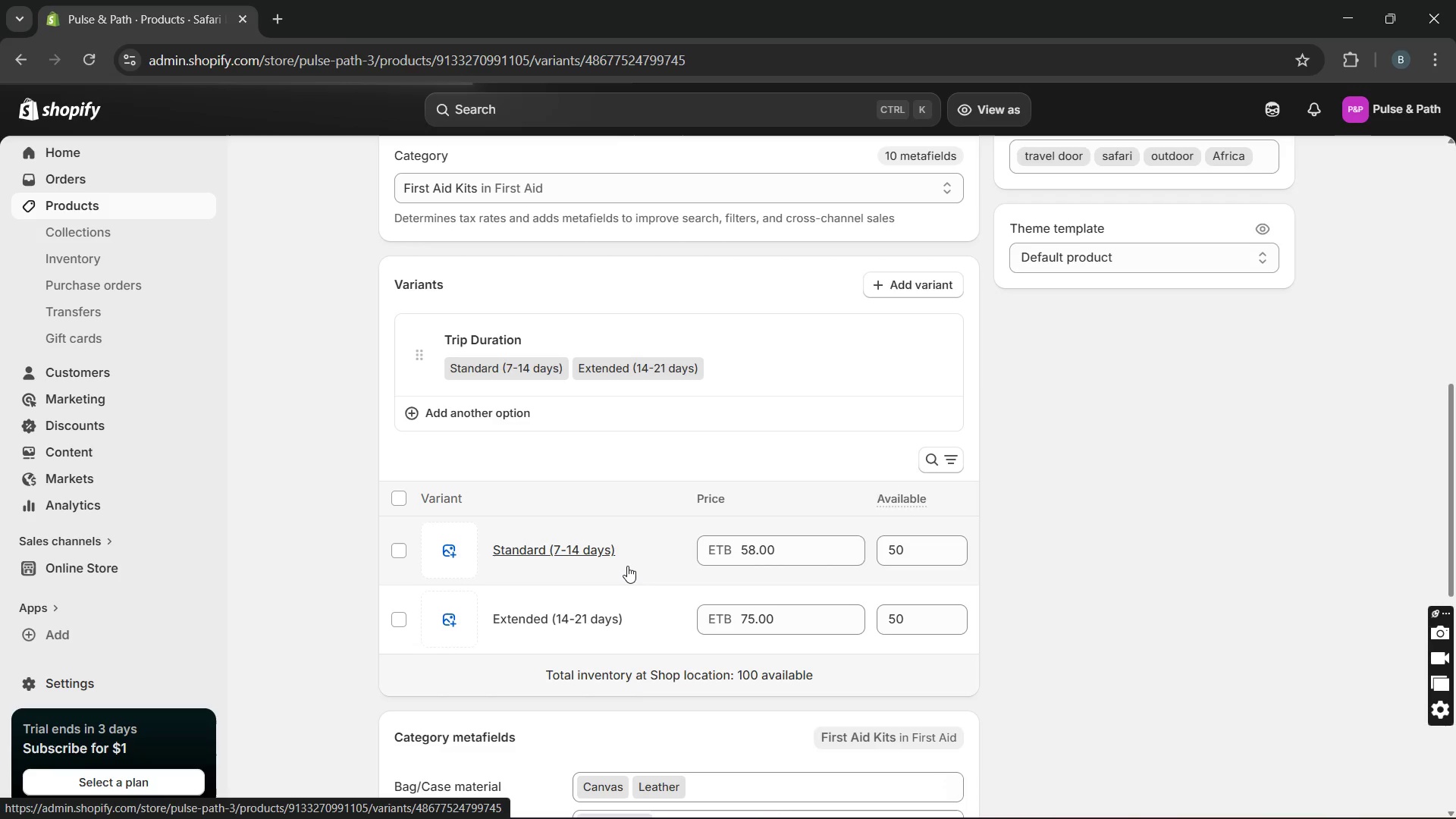 
left_click([1137, 639])
 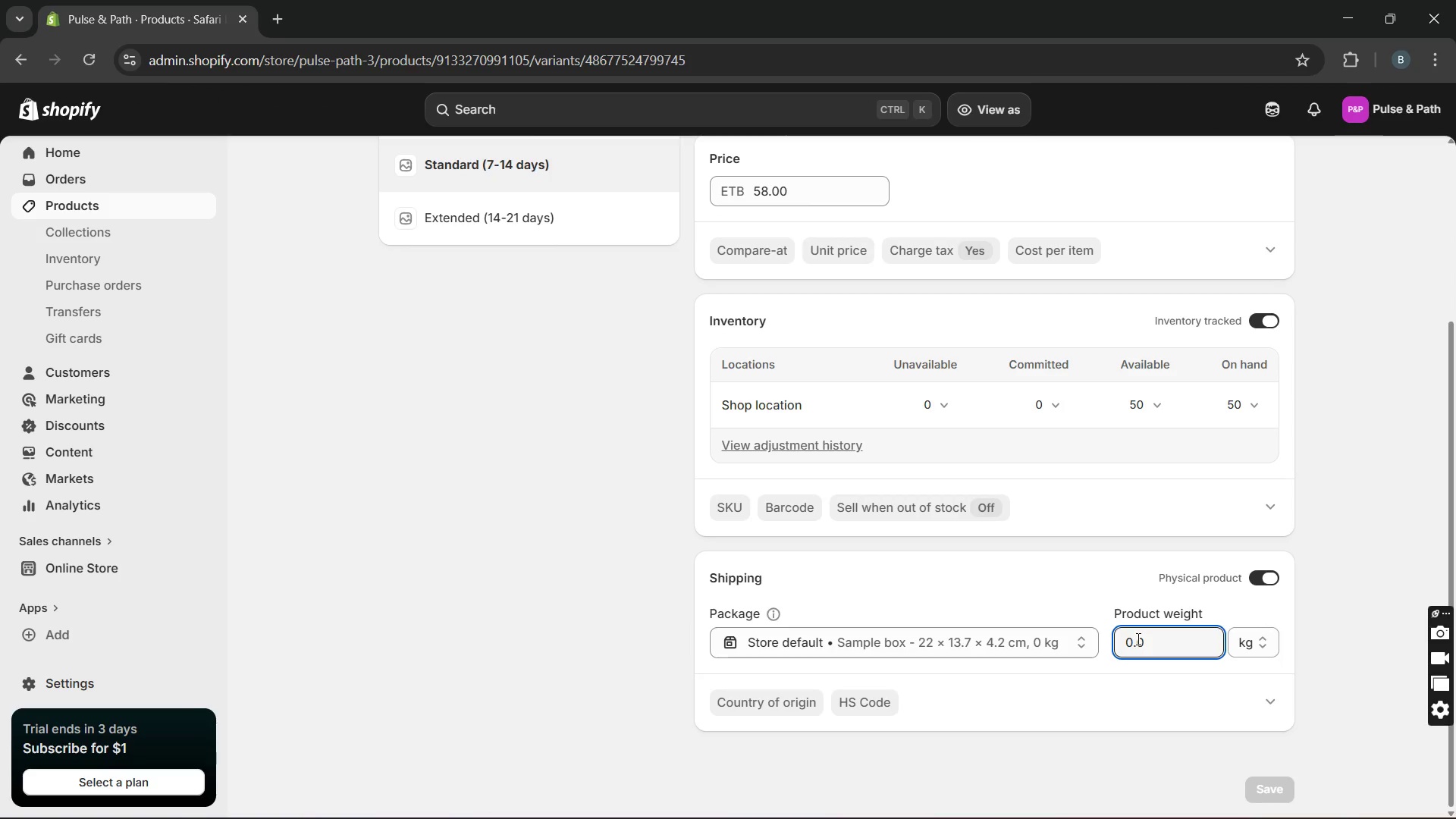 
key(ArrowLeft)
 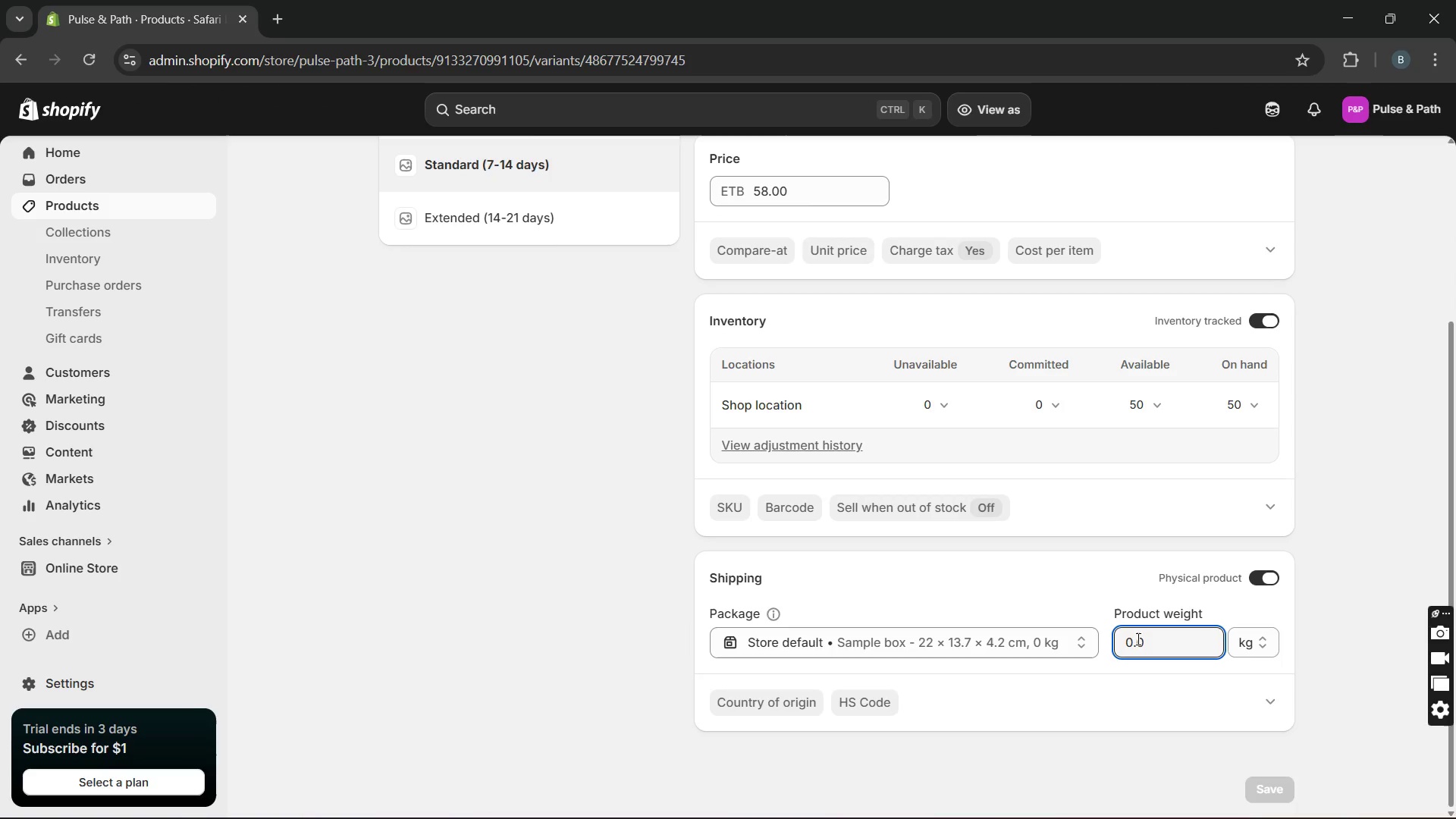 
key(Backspace)
 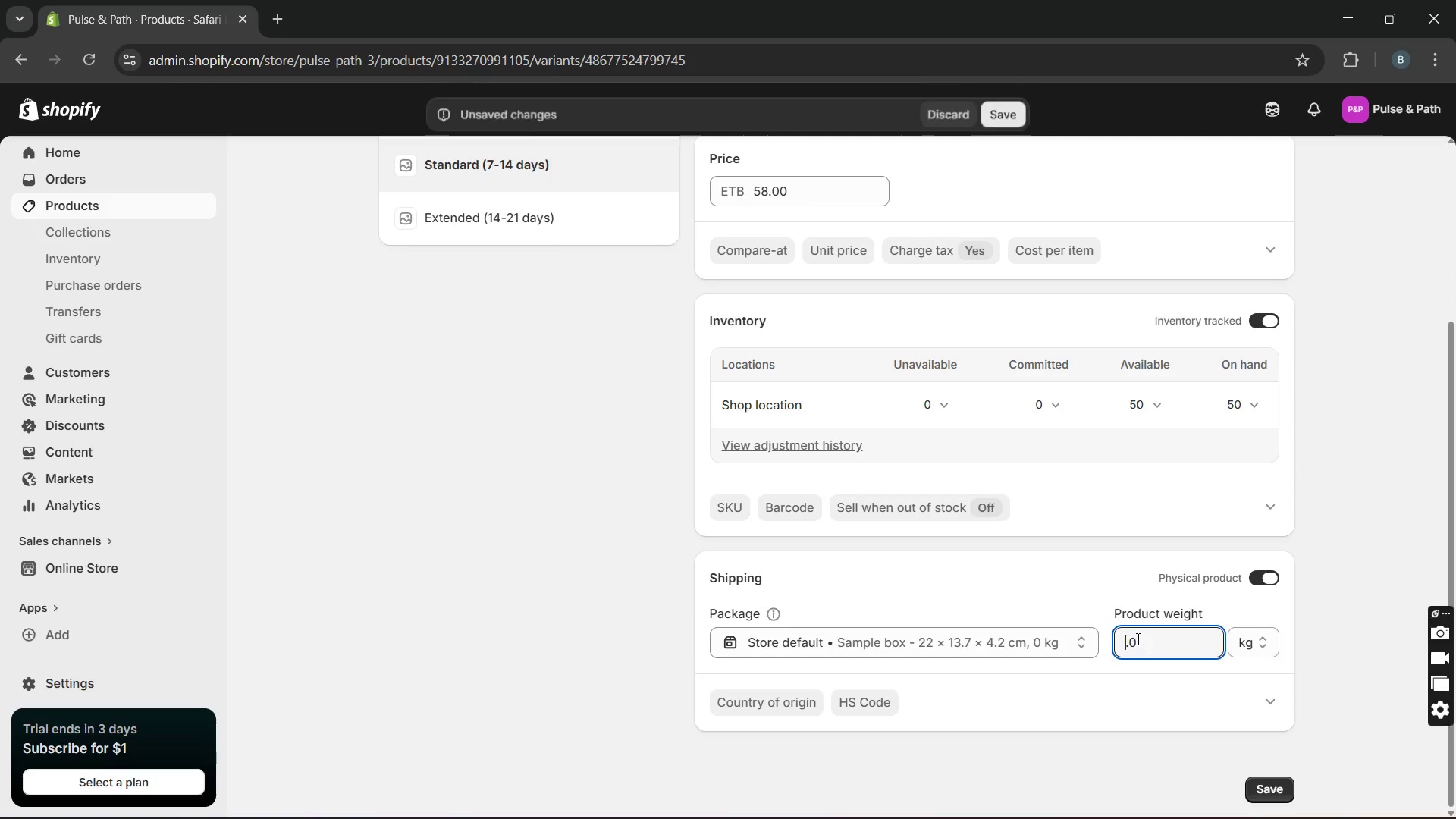 
key(1)
 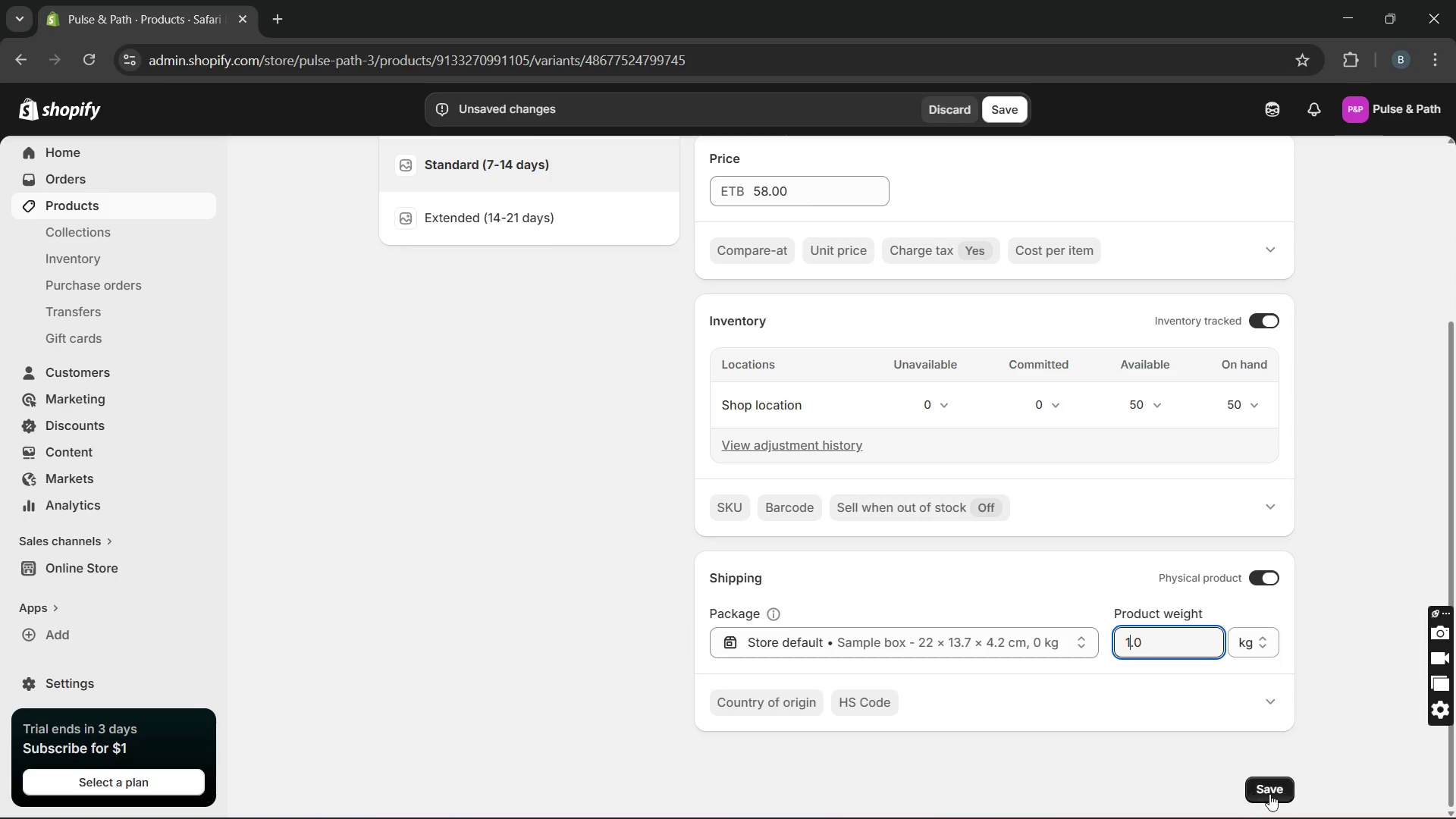 
left_click([1271, 794])
 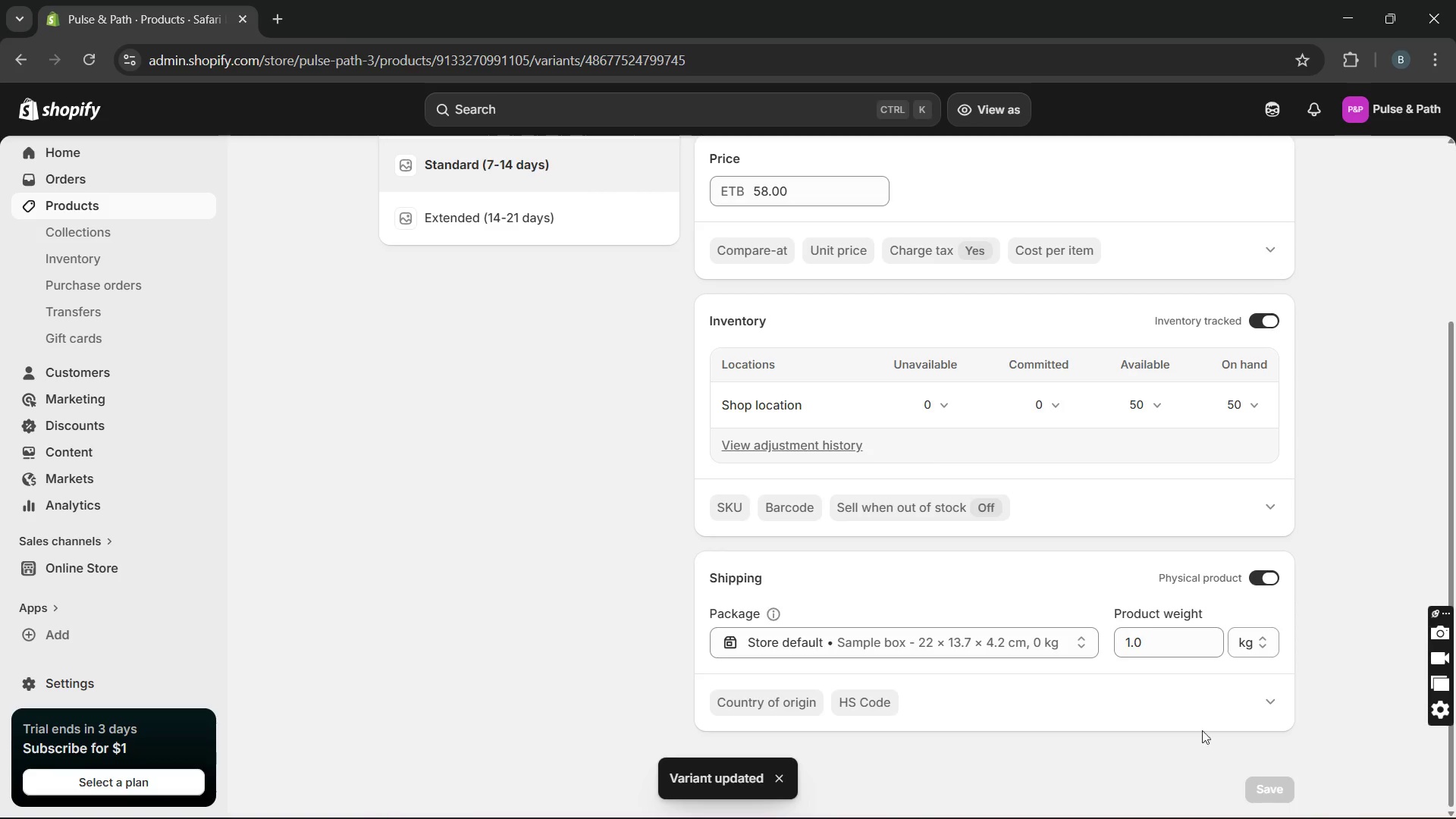 
left_click([626, 223])
 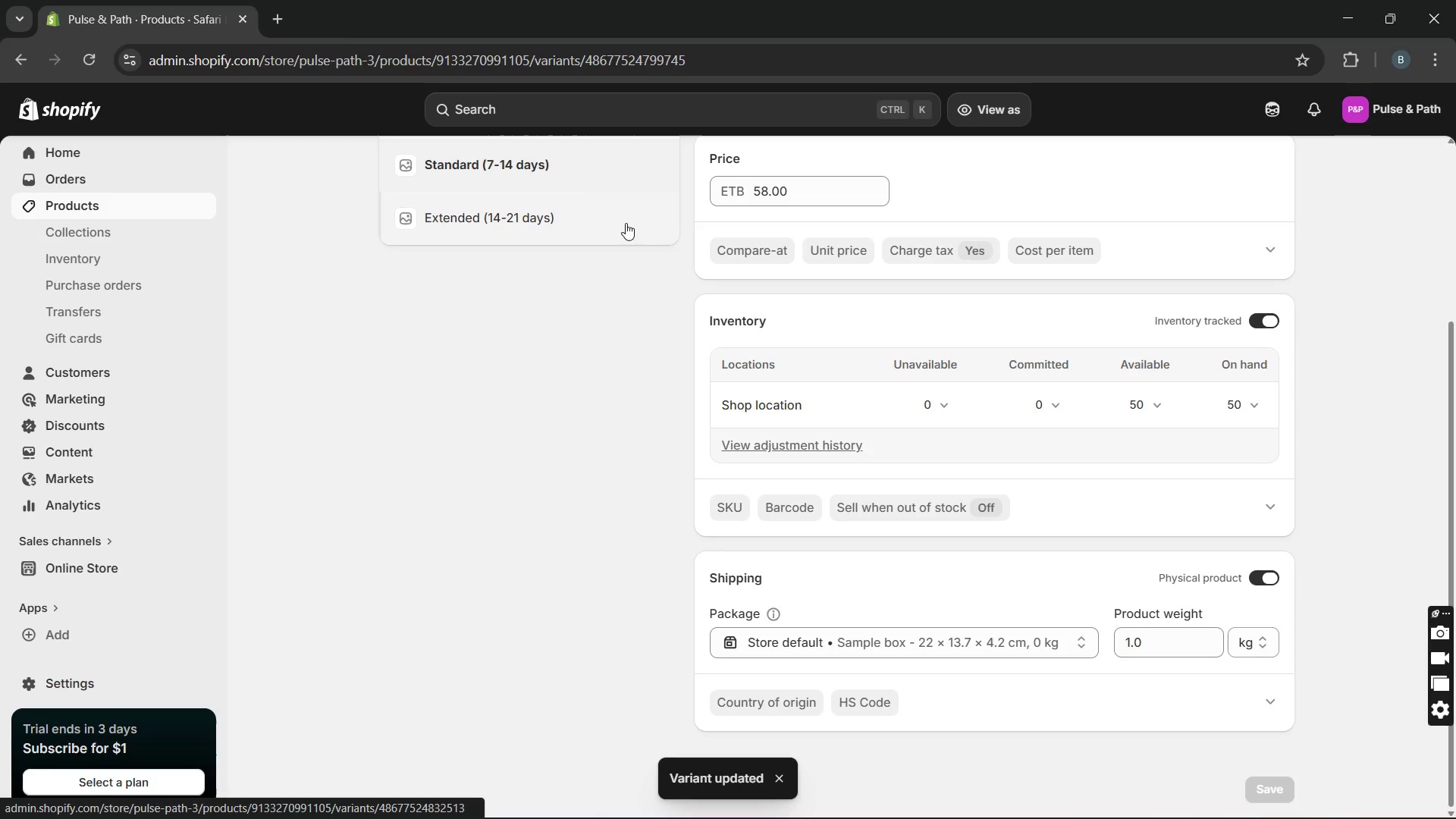 
mouse_move([644, 244])
 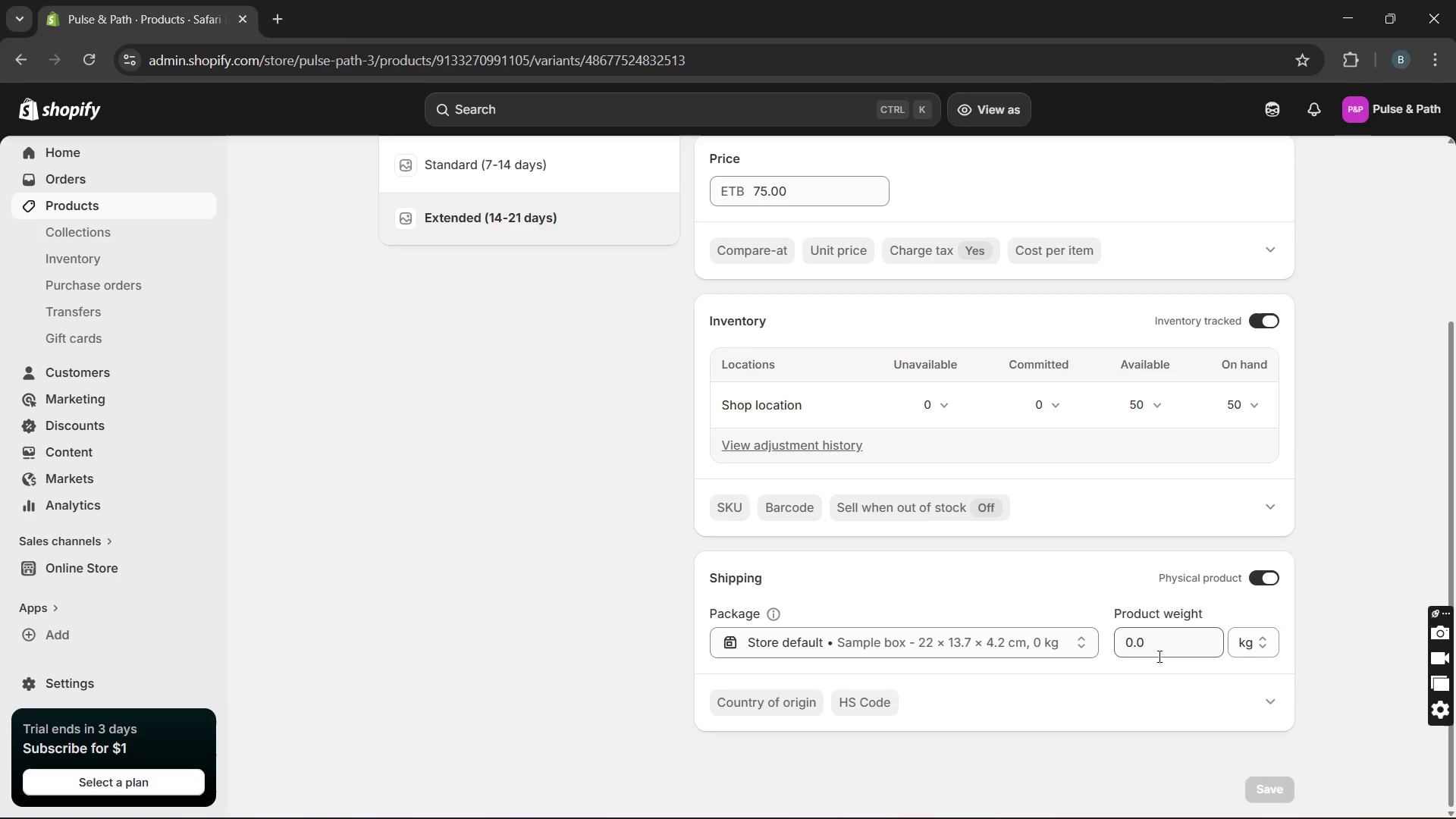 
double_click([1141, 645])
 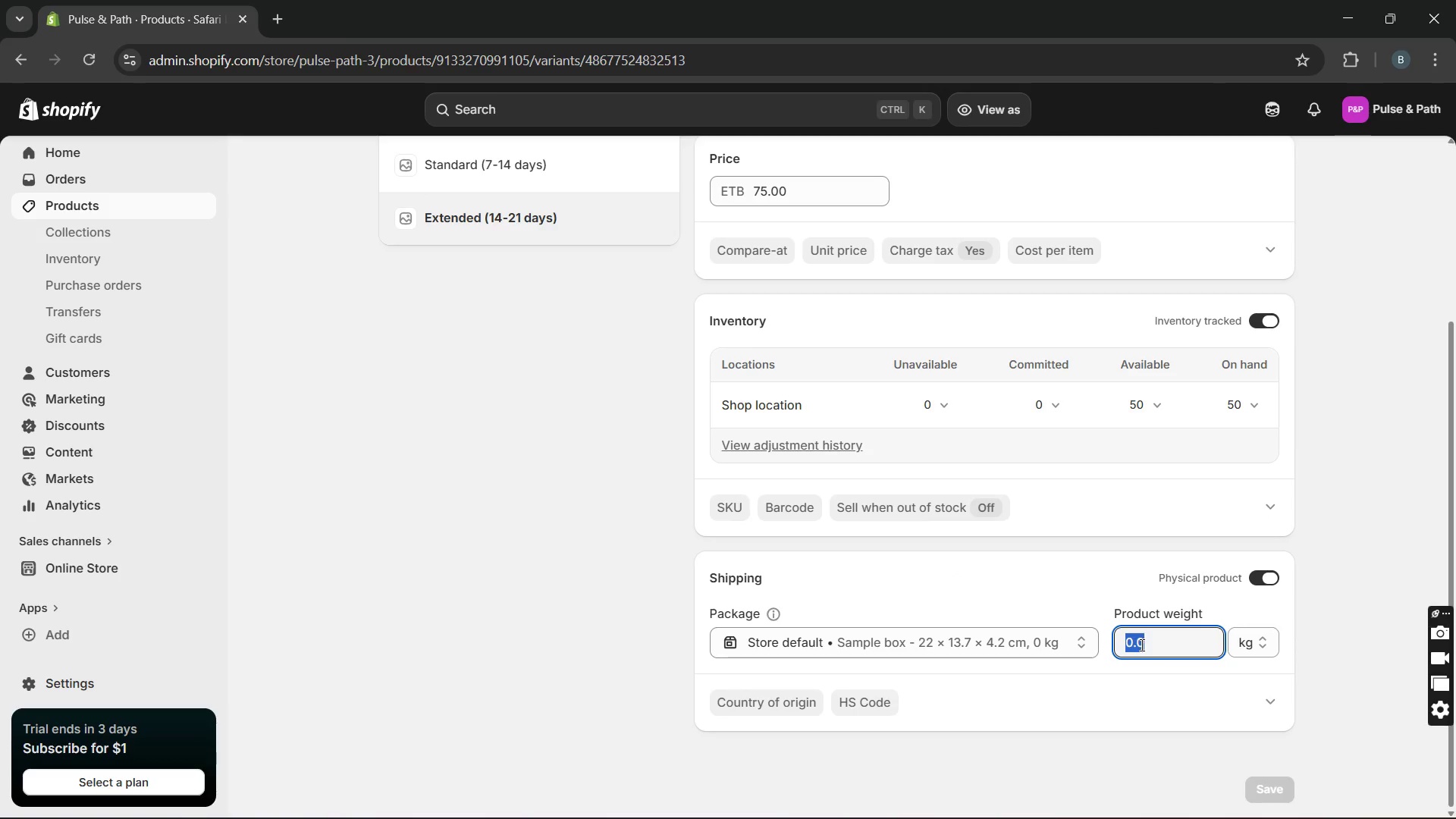 
triple_click([1141, 645])
 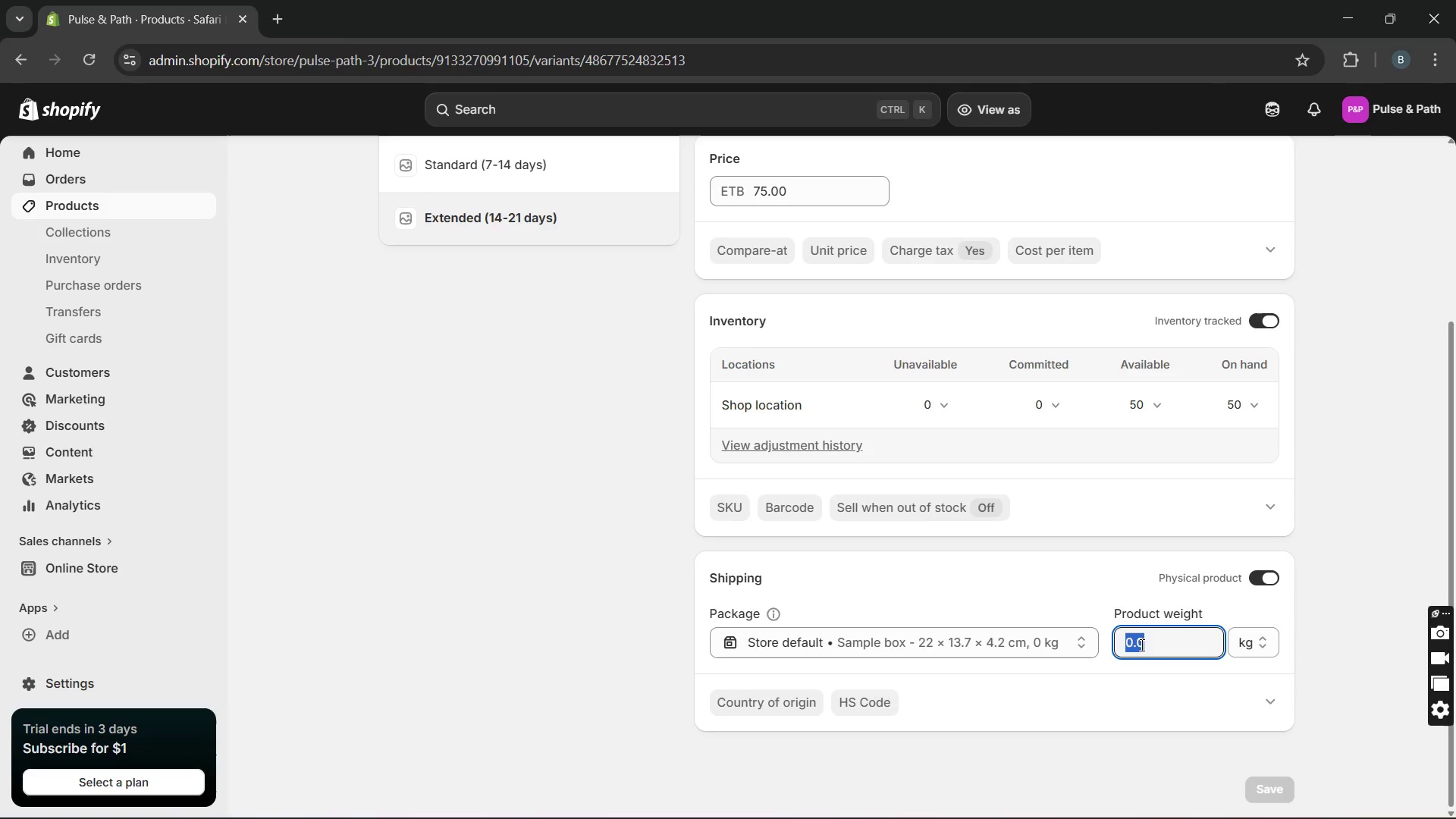 
key(1)
 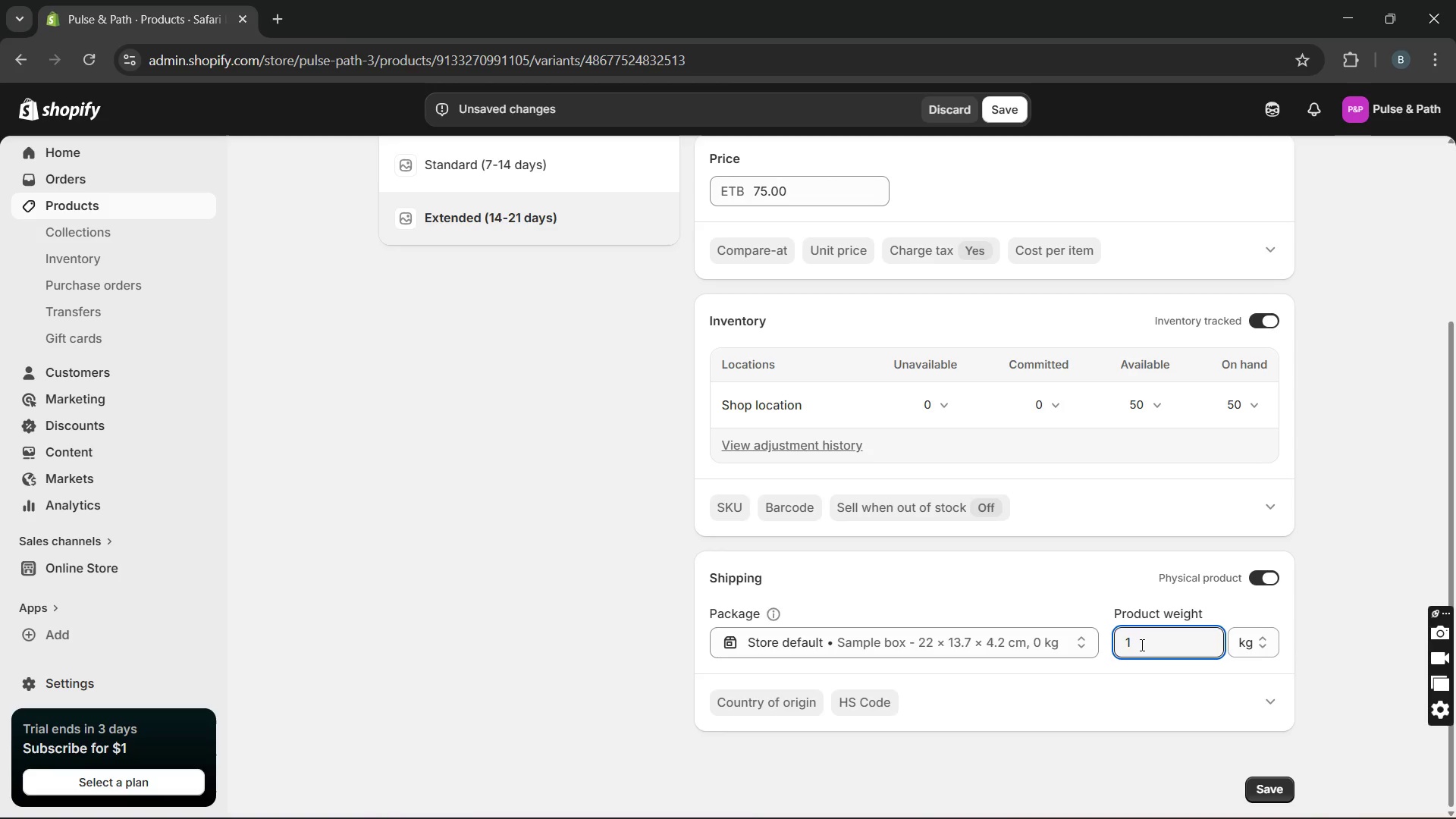 
key(Period)
 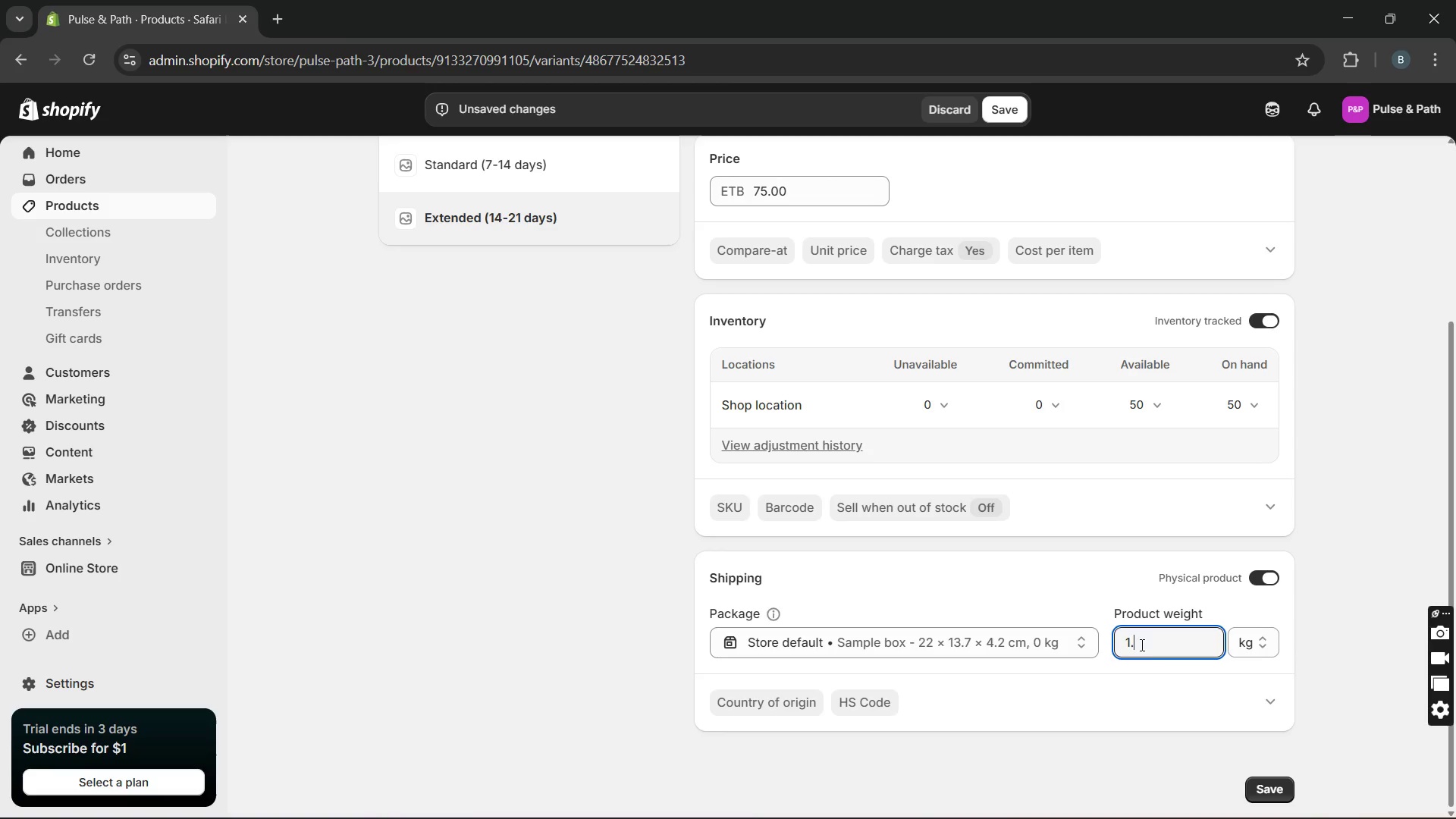 
key(4)
 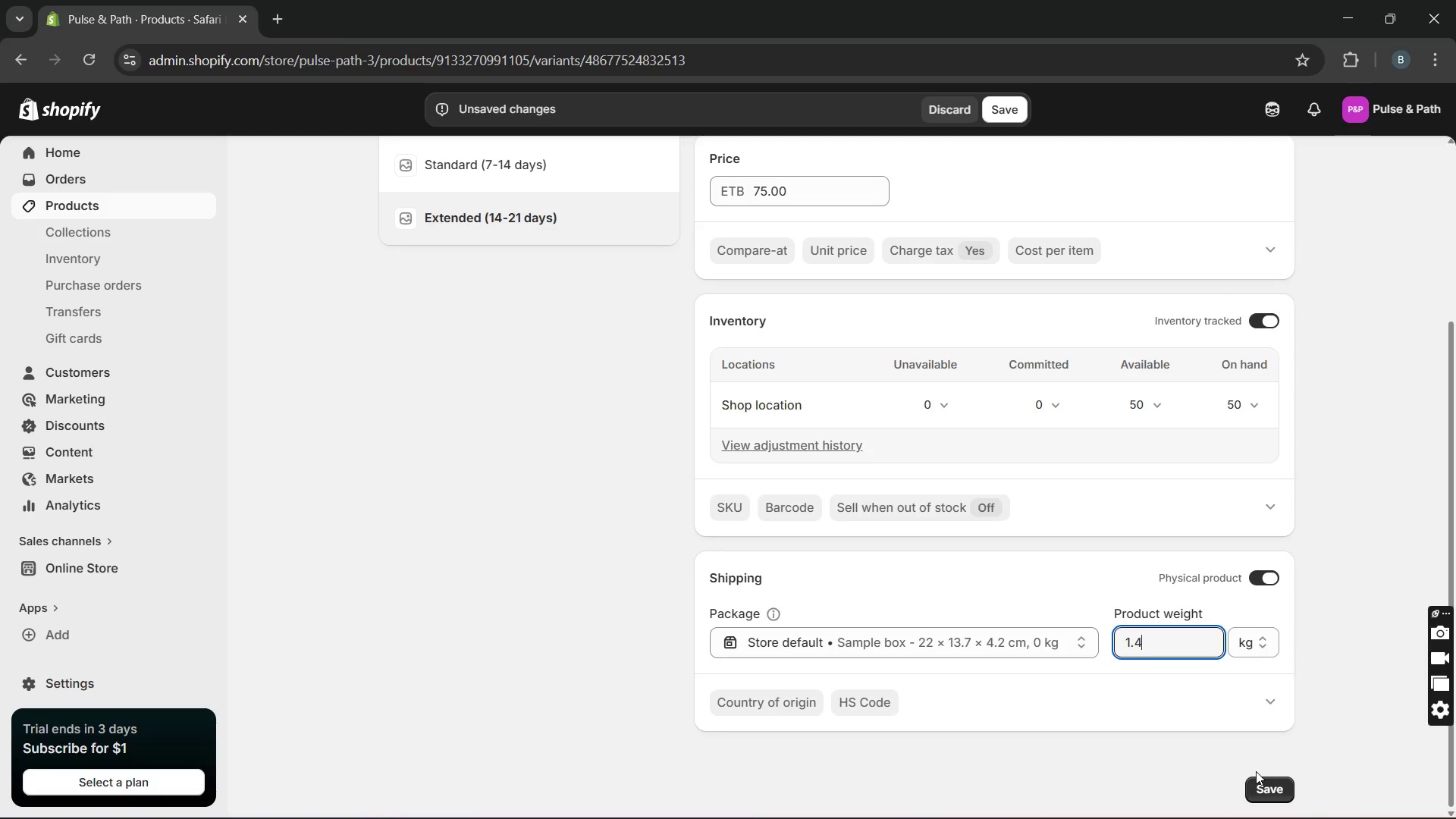 
left_click([1253, 785])
 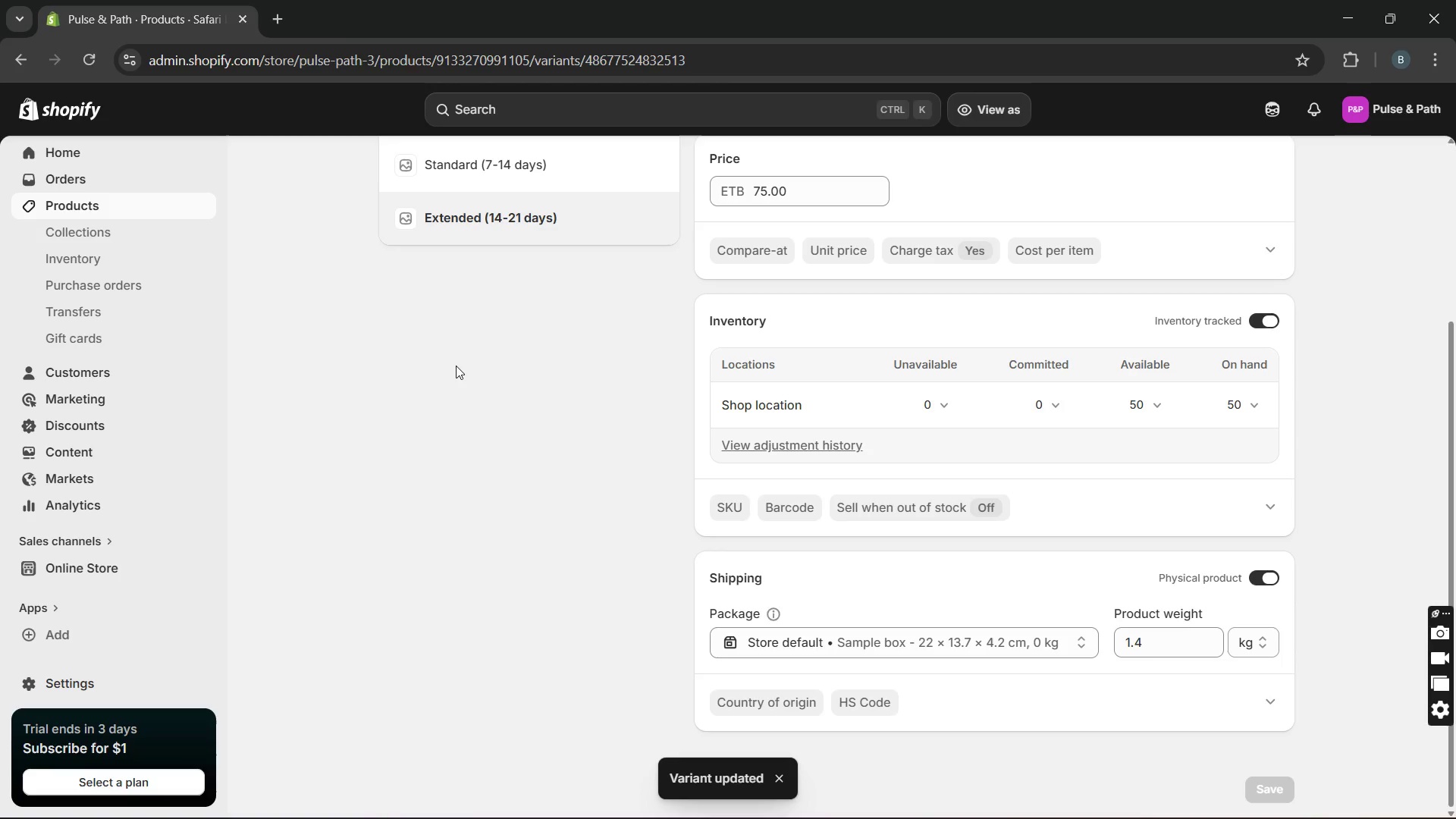 
wait(5.95)
 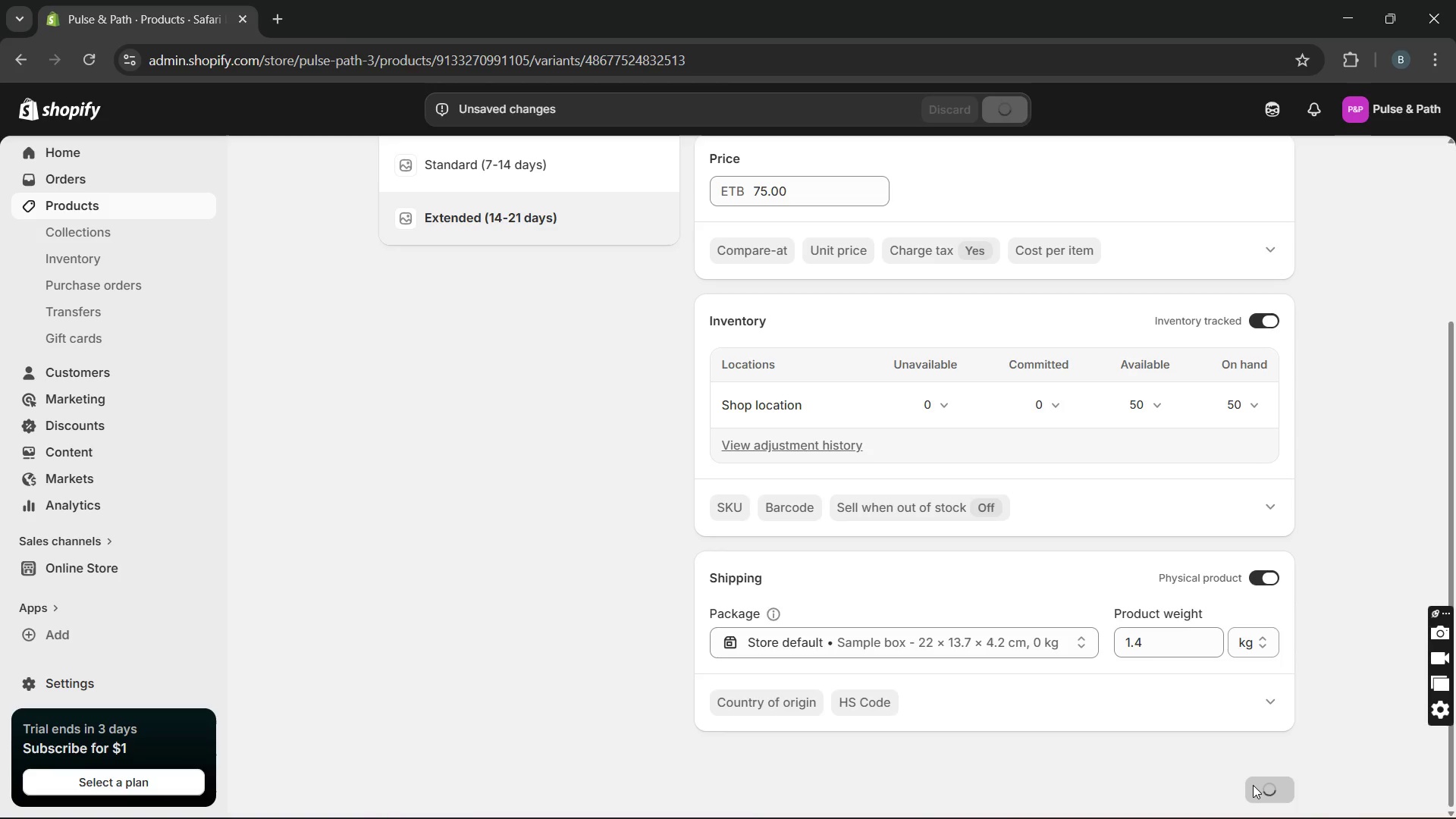 
left_click([193, 209])
 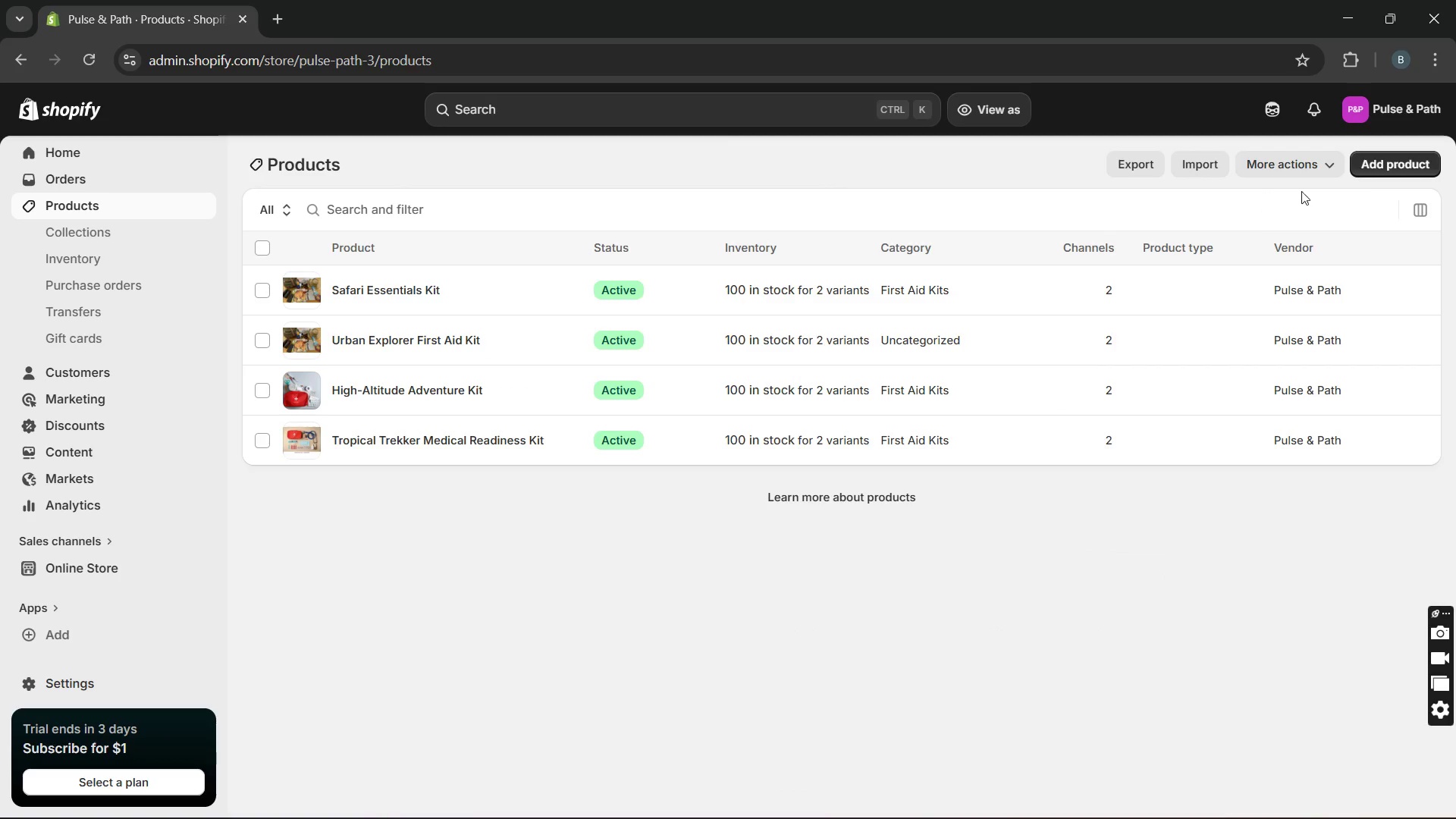 
left_click([1394, 152])
 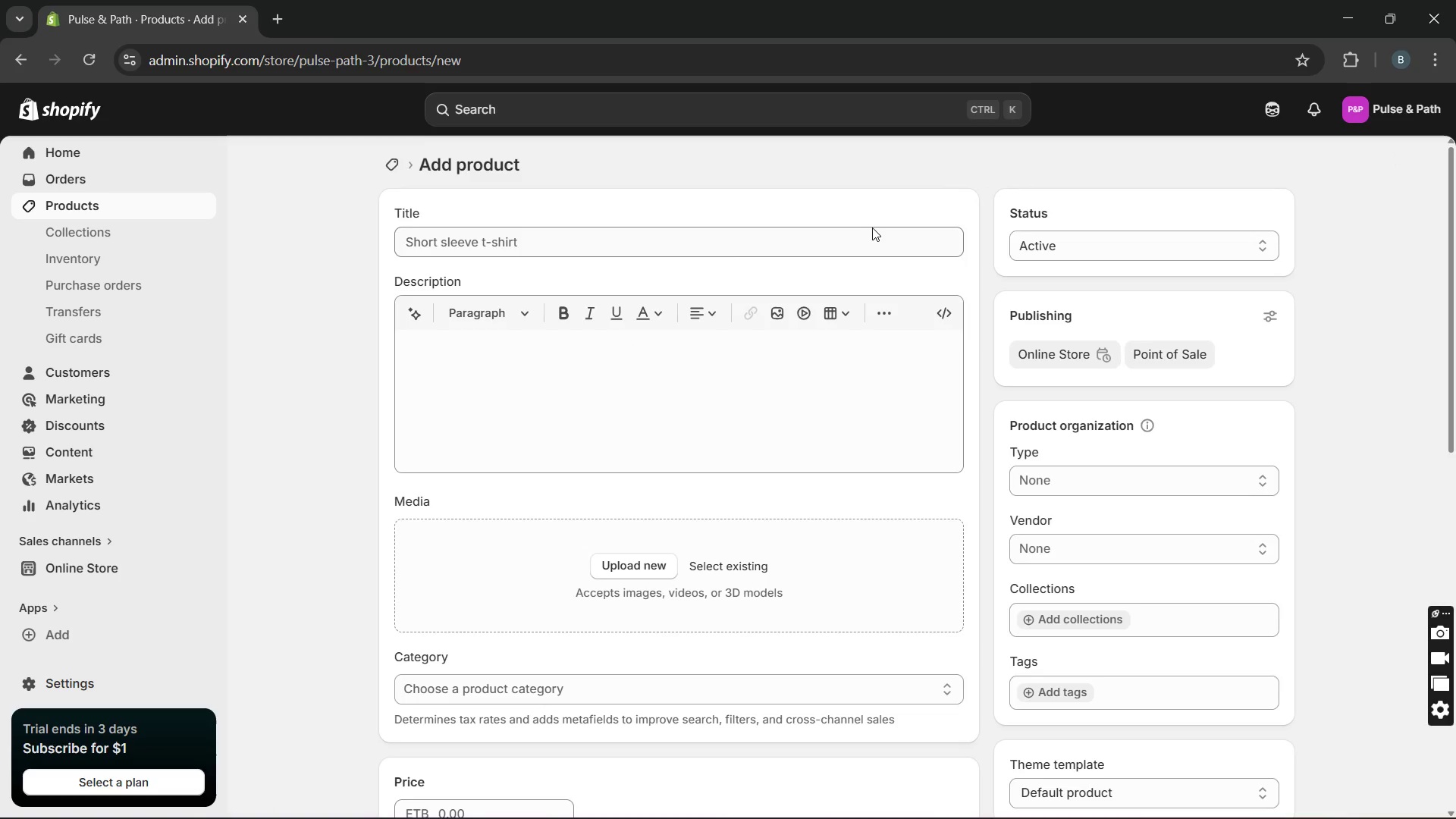 
left_click([840, 228])
 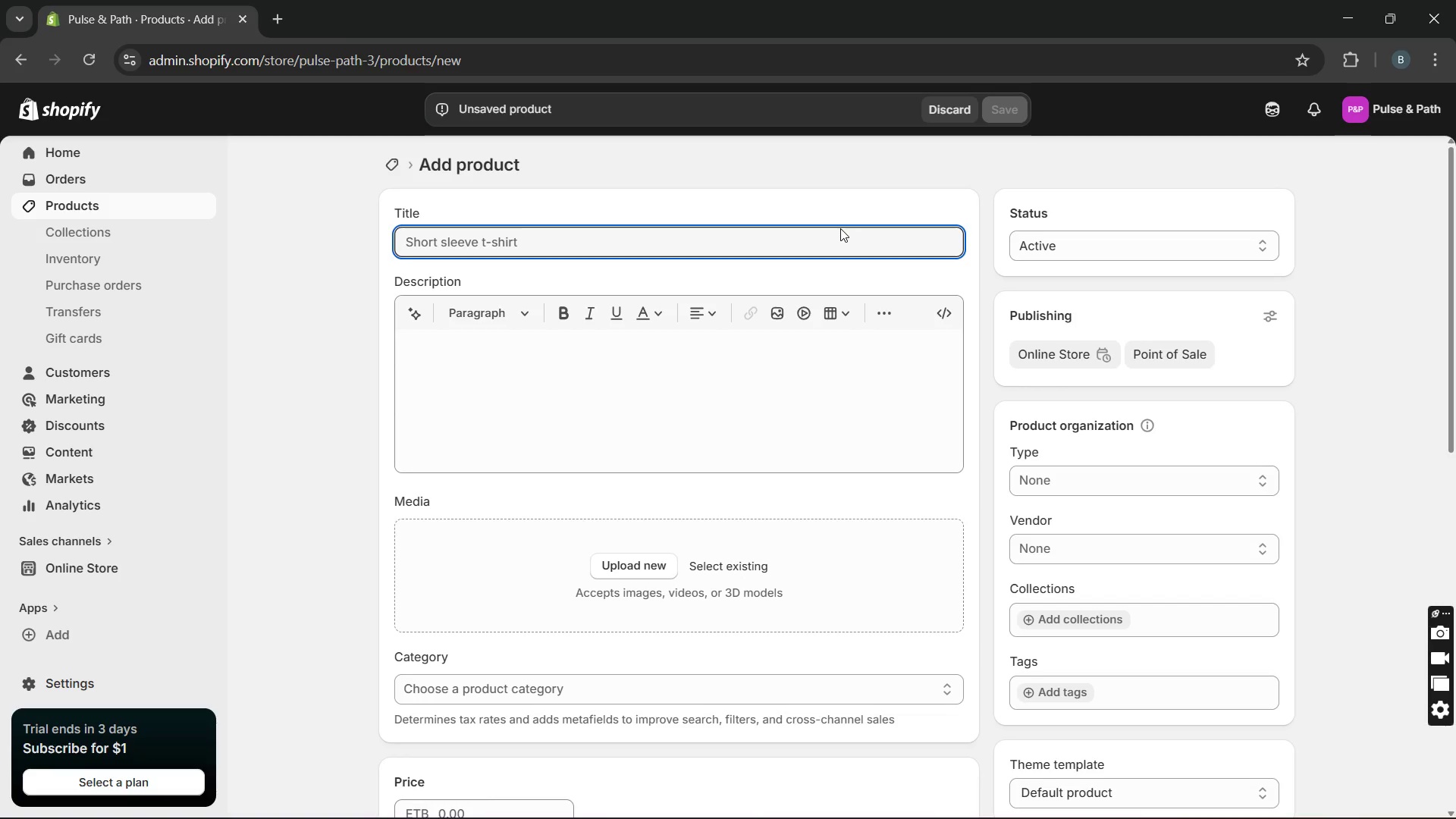 
wait(22.67)
 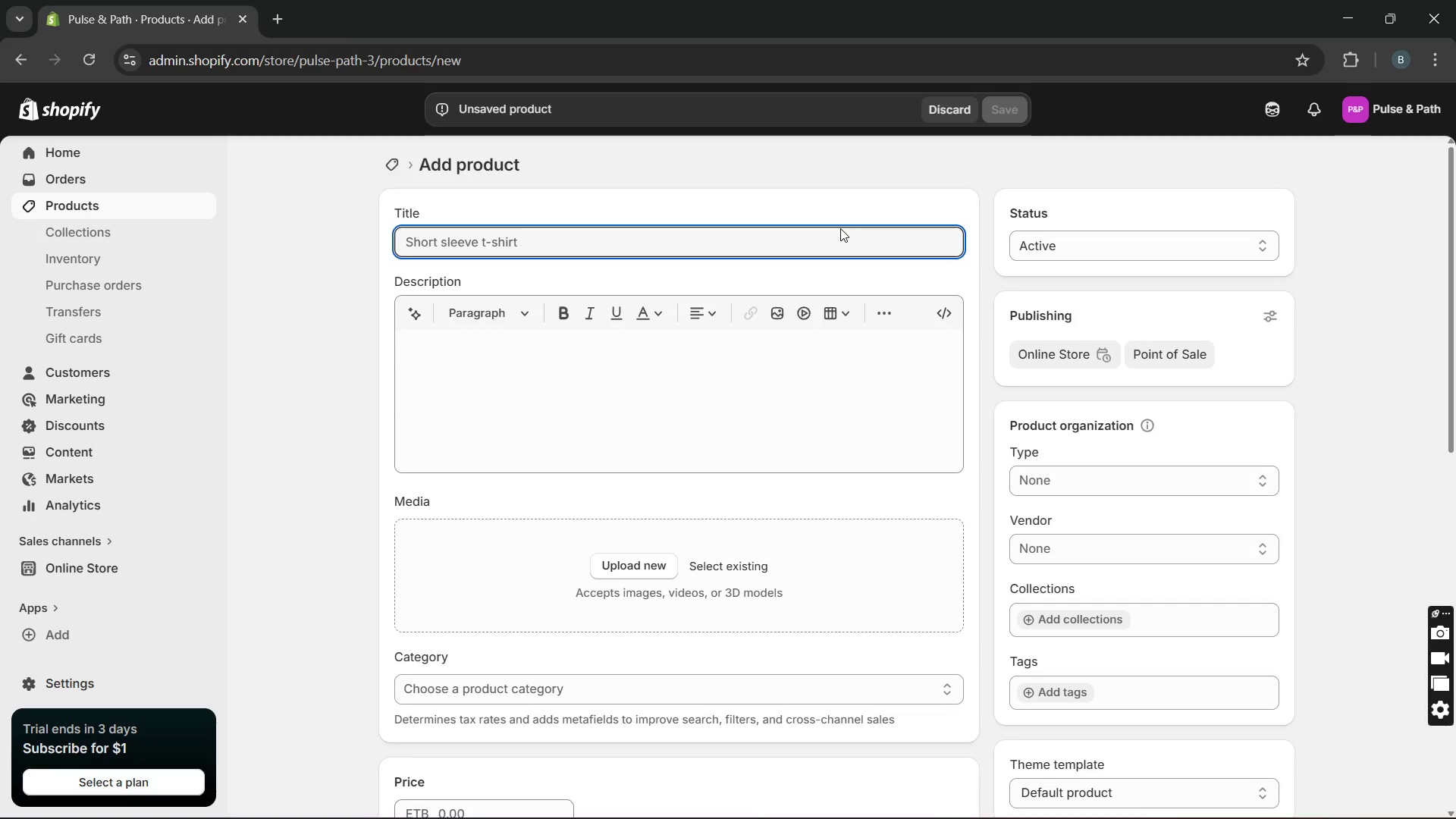 
type(Voluntourist Bundle)
 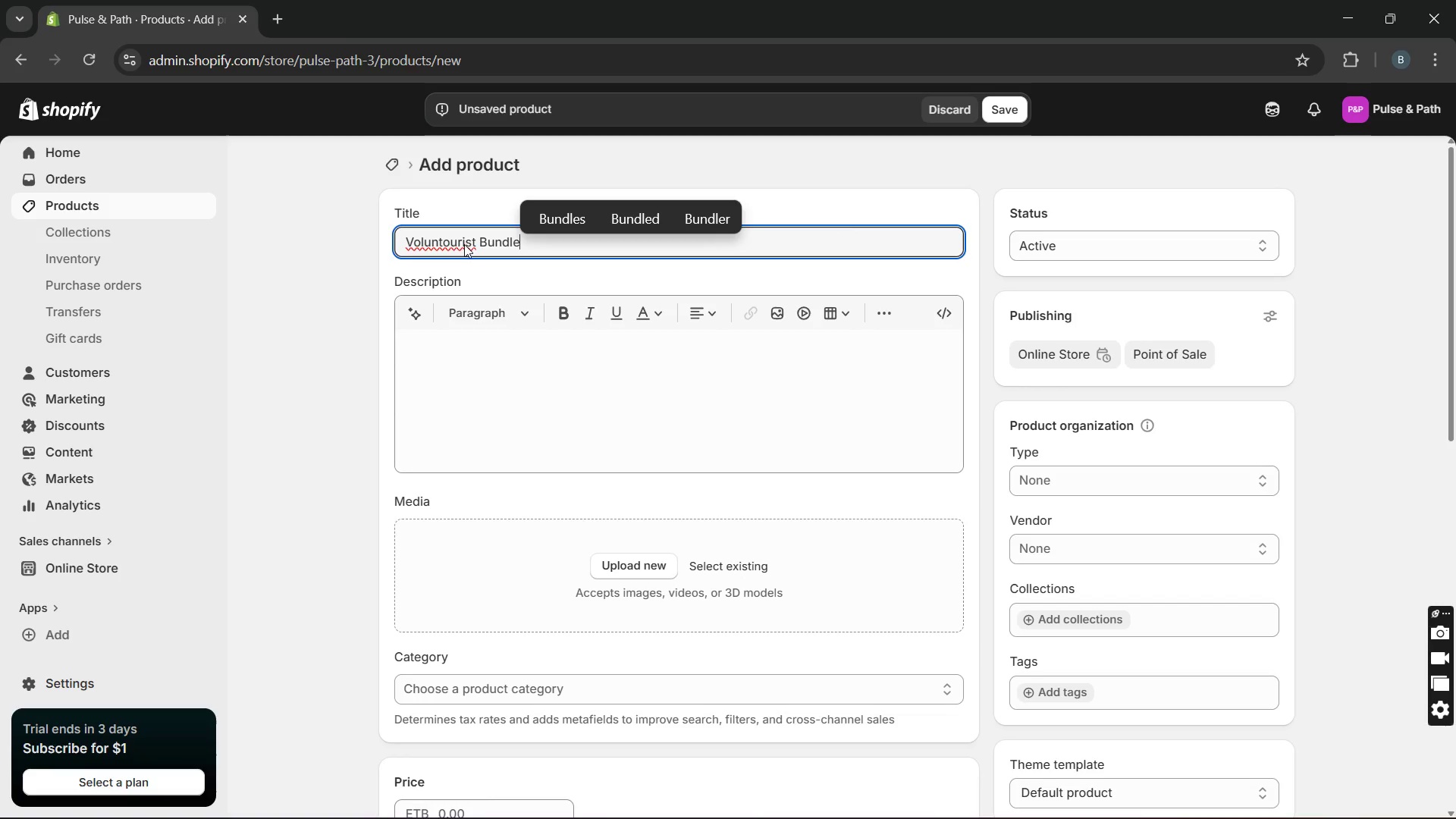 
left_click([457, 246])
 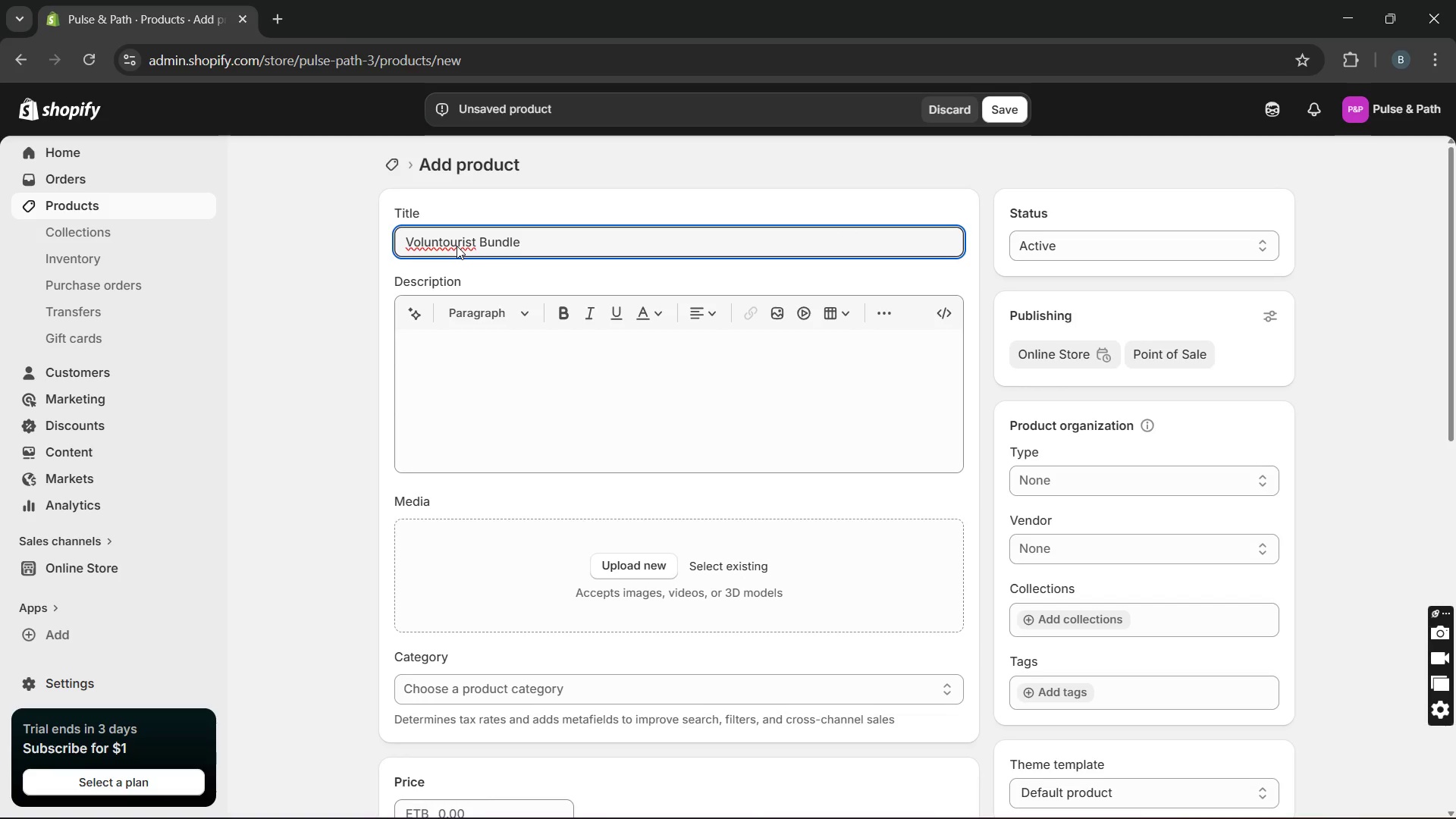 
double_click([457, 246])
 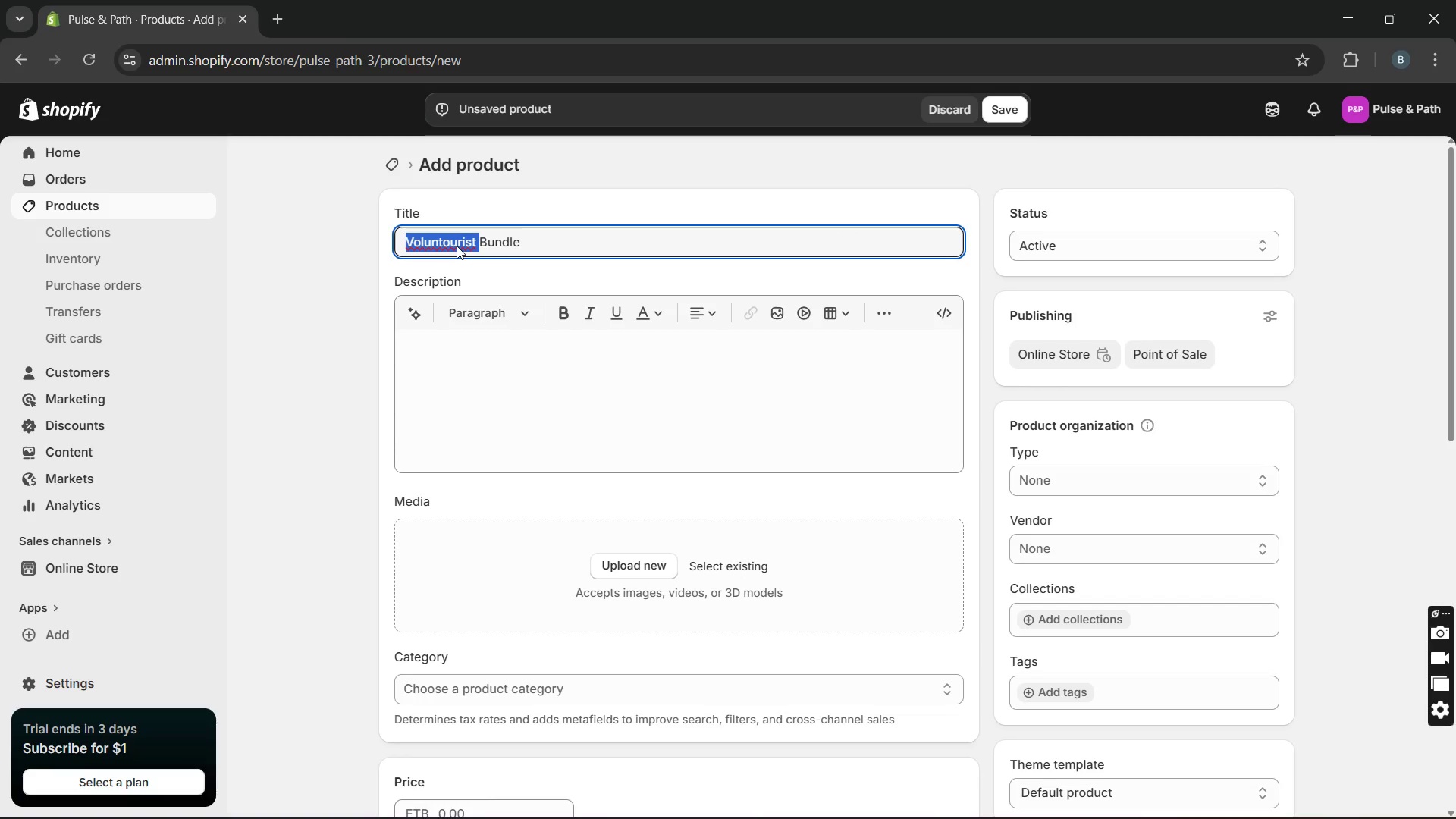 
left_click([457, 246])
 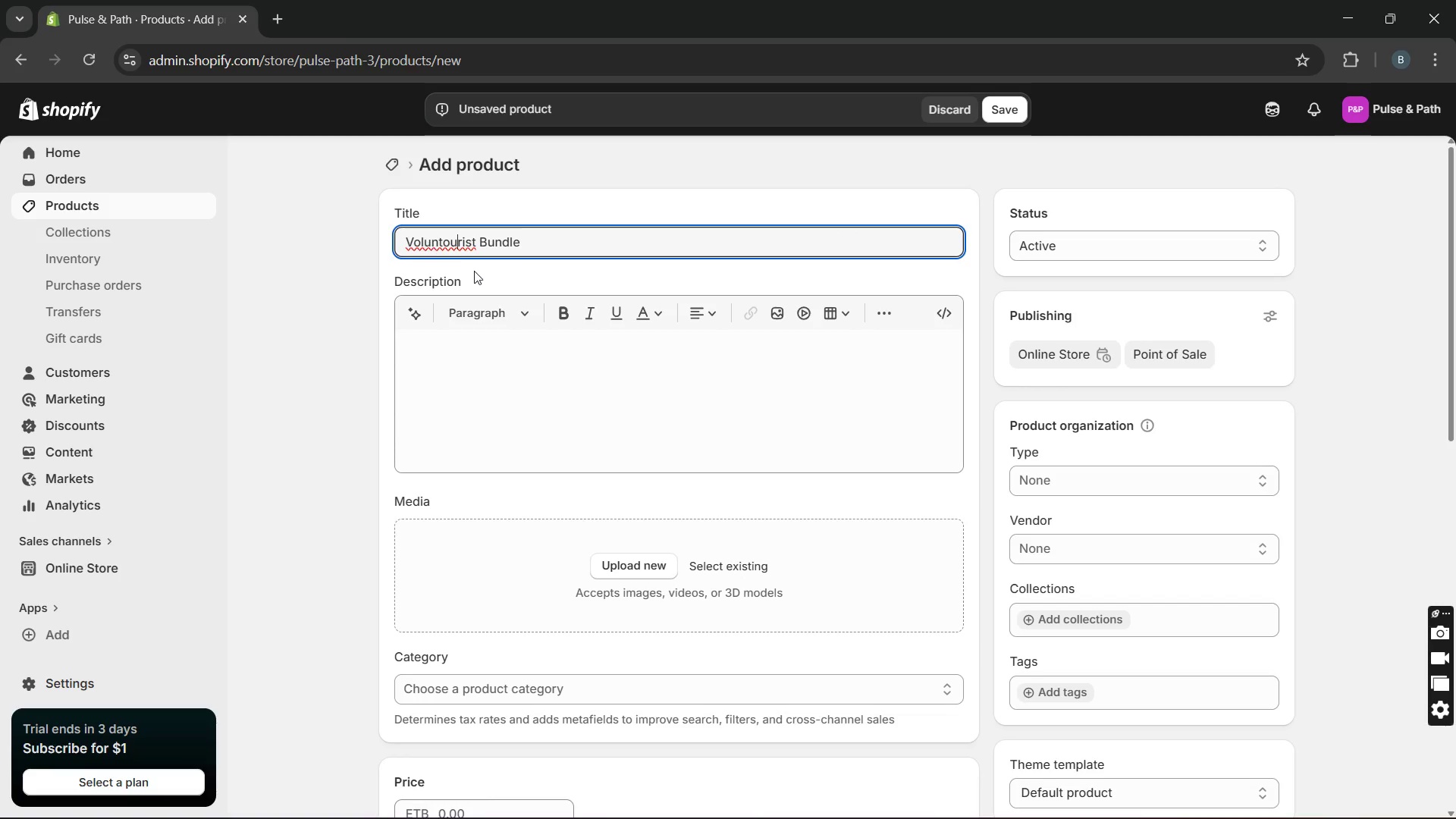 
left_click([498, 441])
 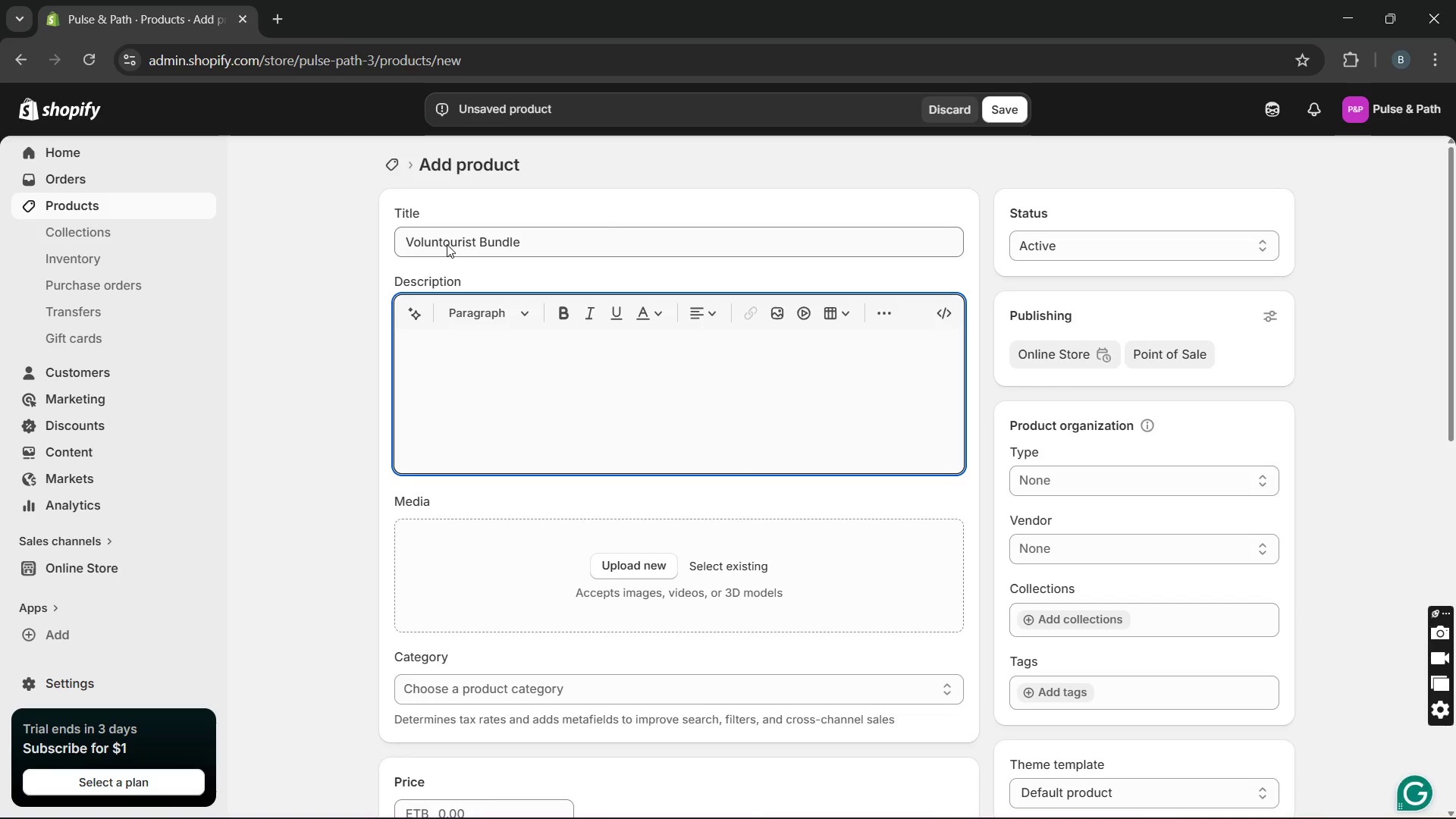 
left_click([446, 240])
 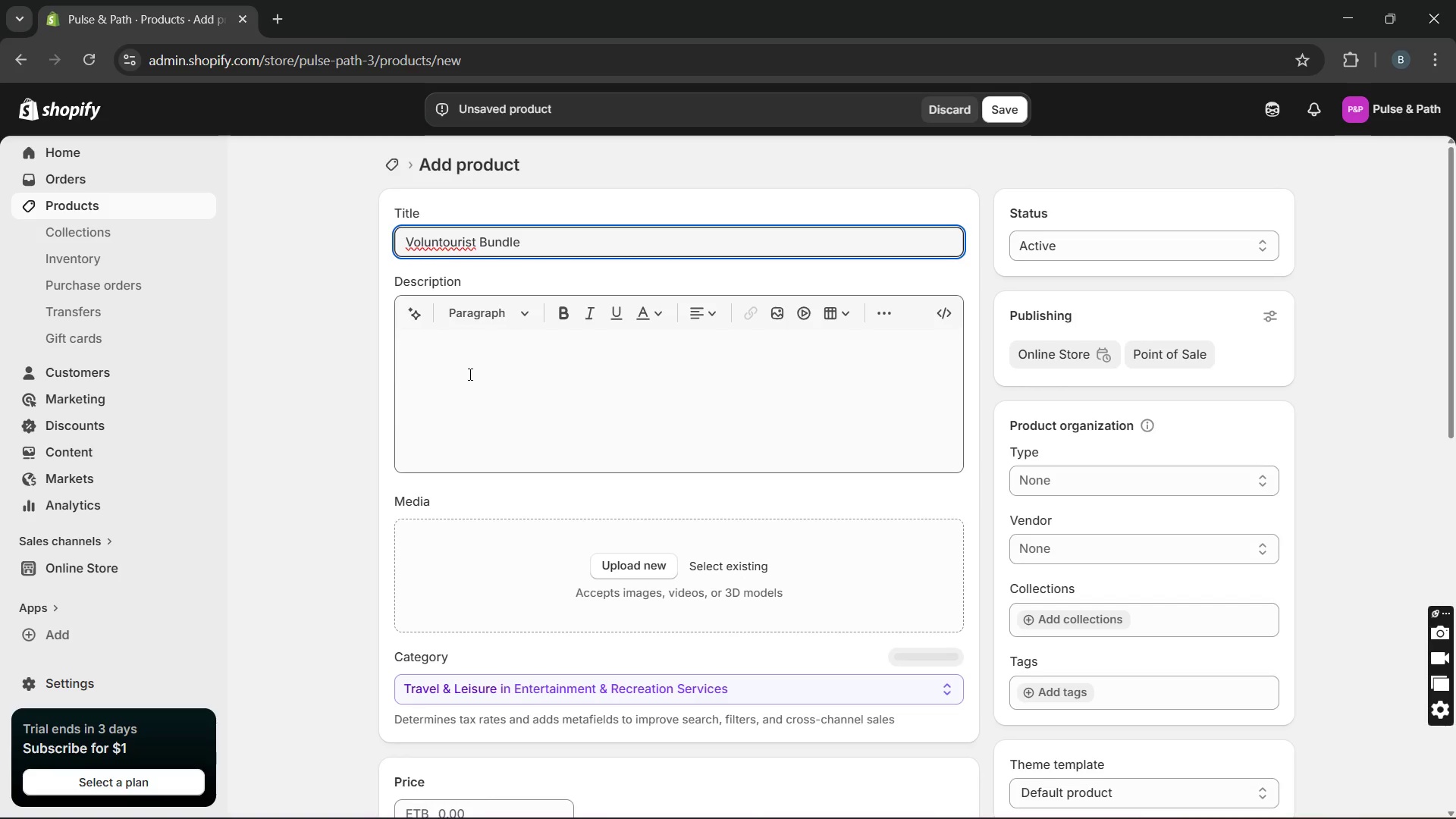 
key(CapsLock)
 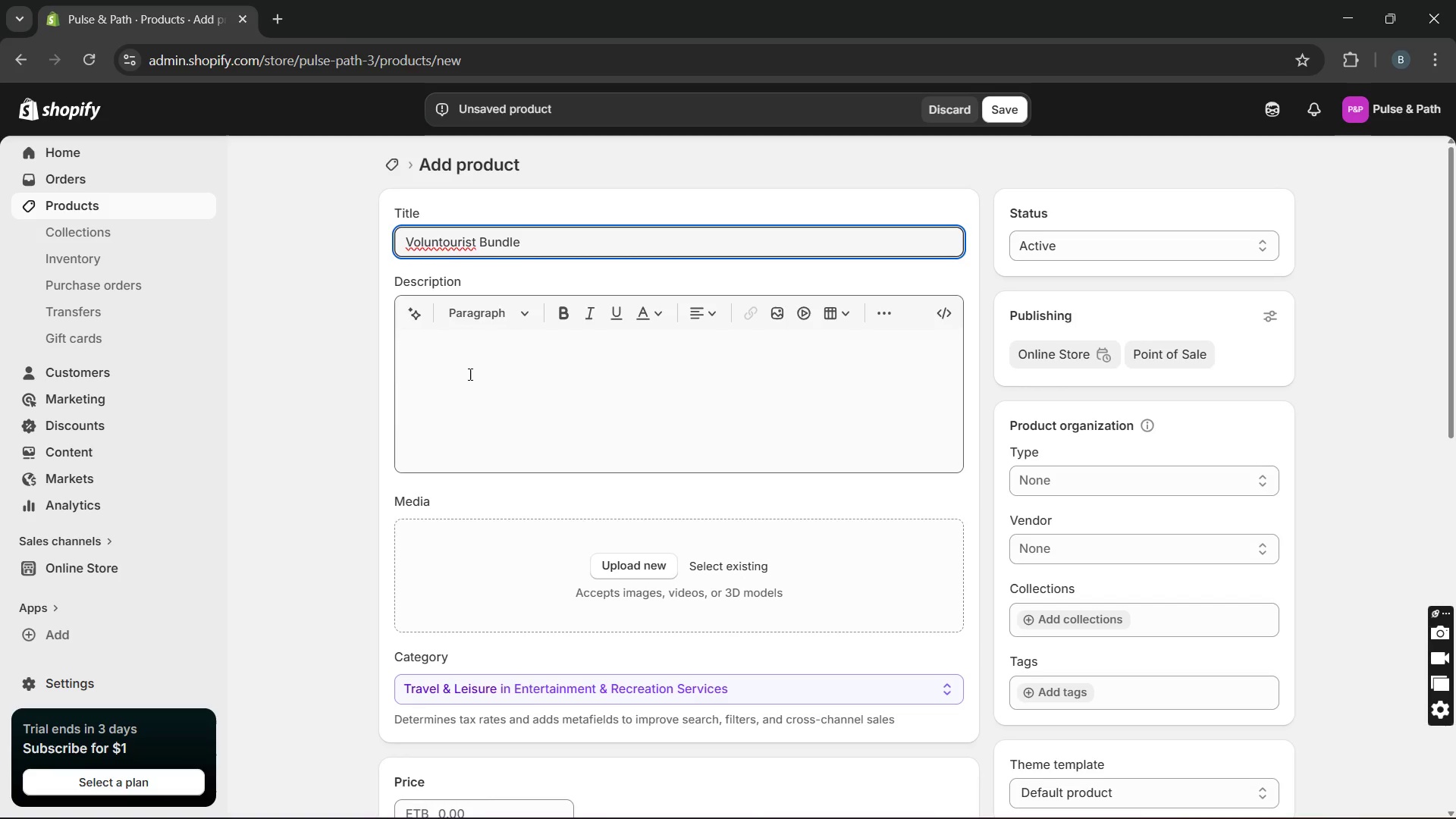 
left_click([469, 374])
 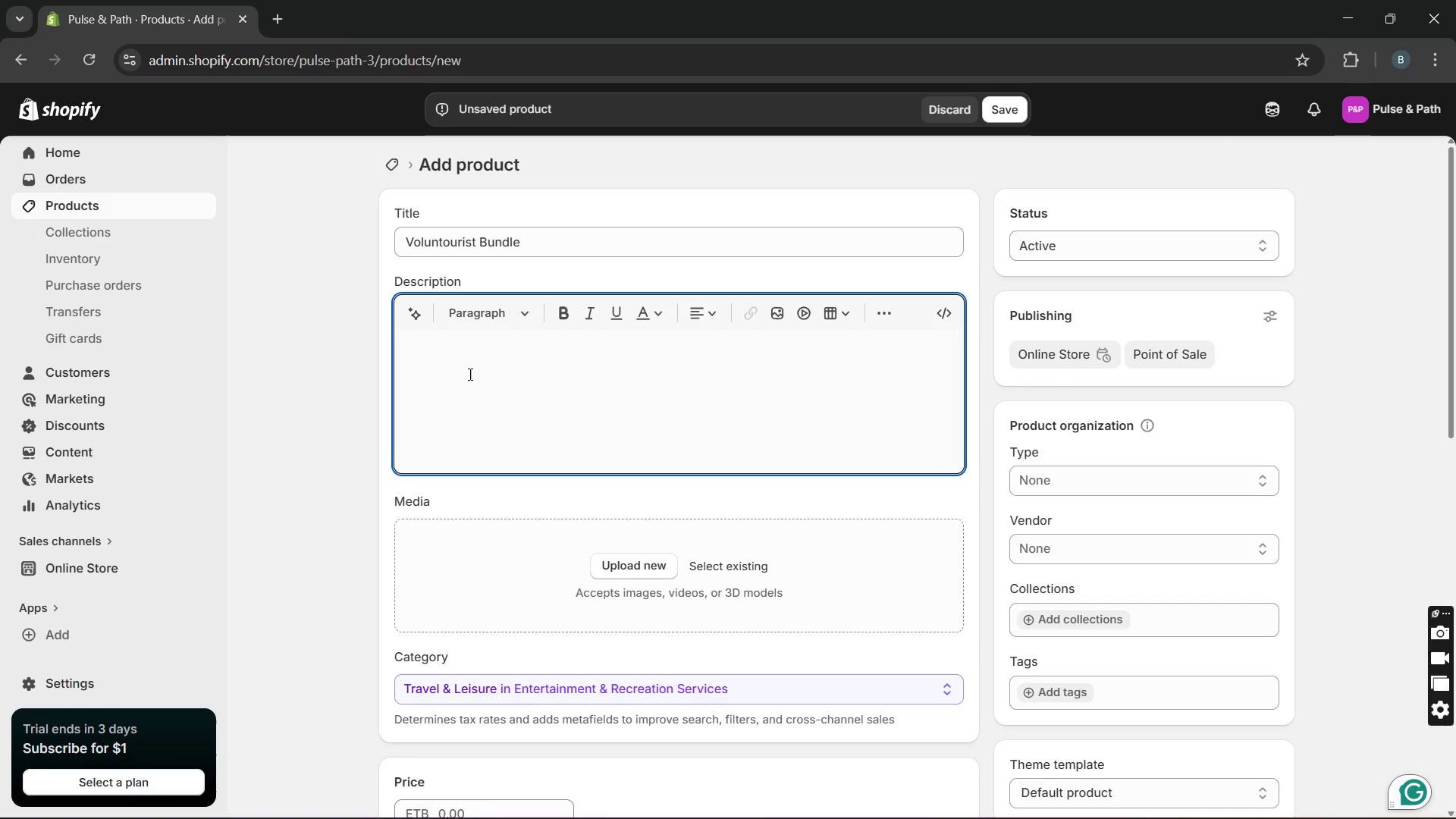 
type(This )
 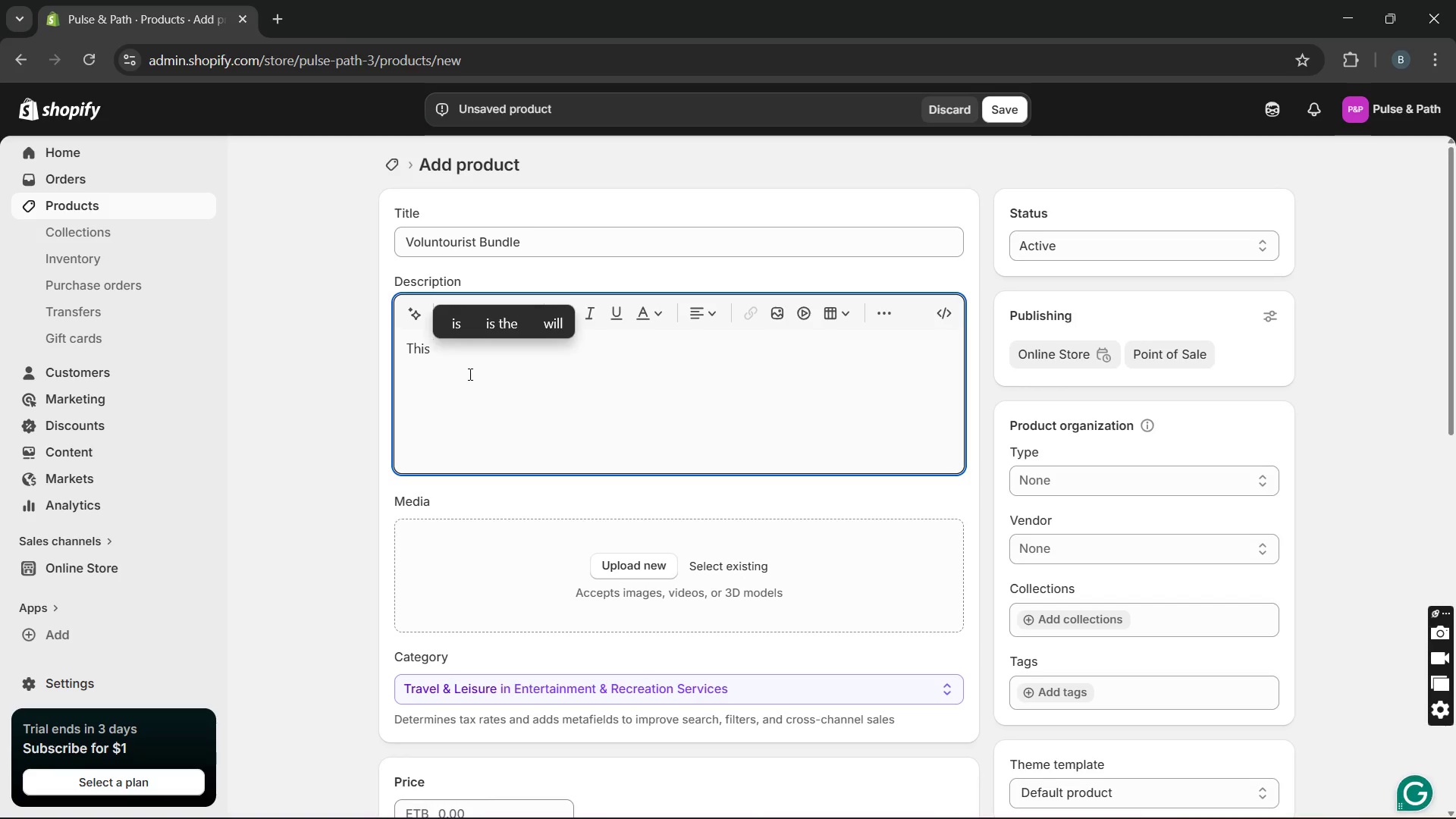 
wait(6.38)
 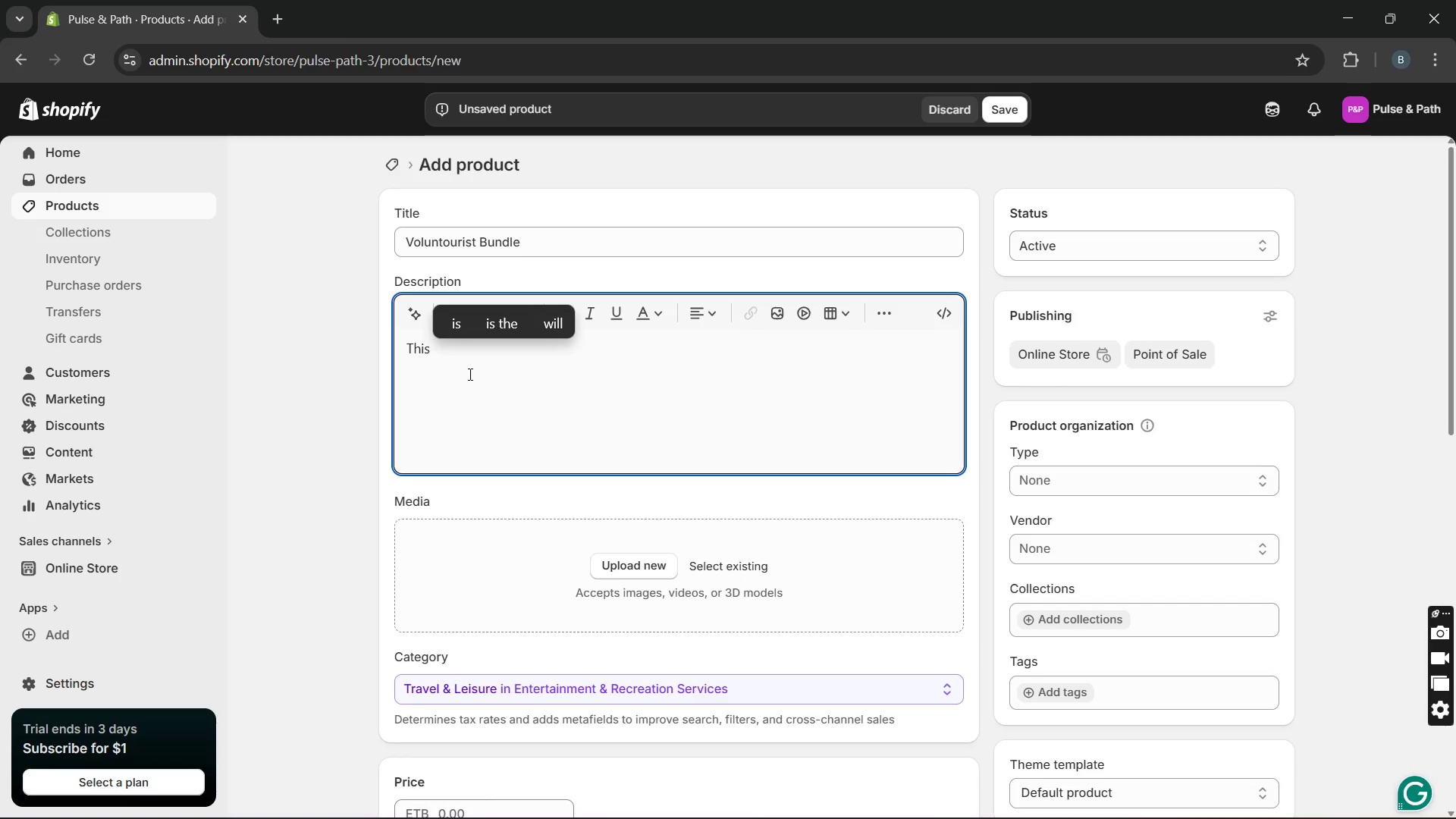 
type(bi)
key(Backspace)
type(undle )
 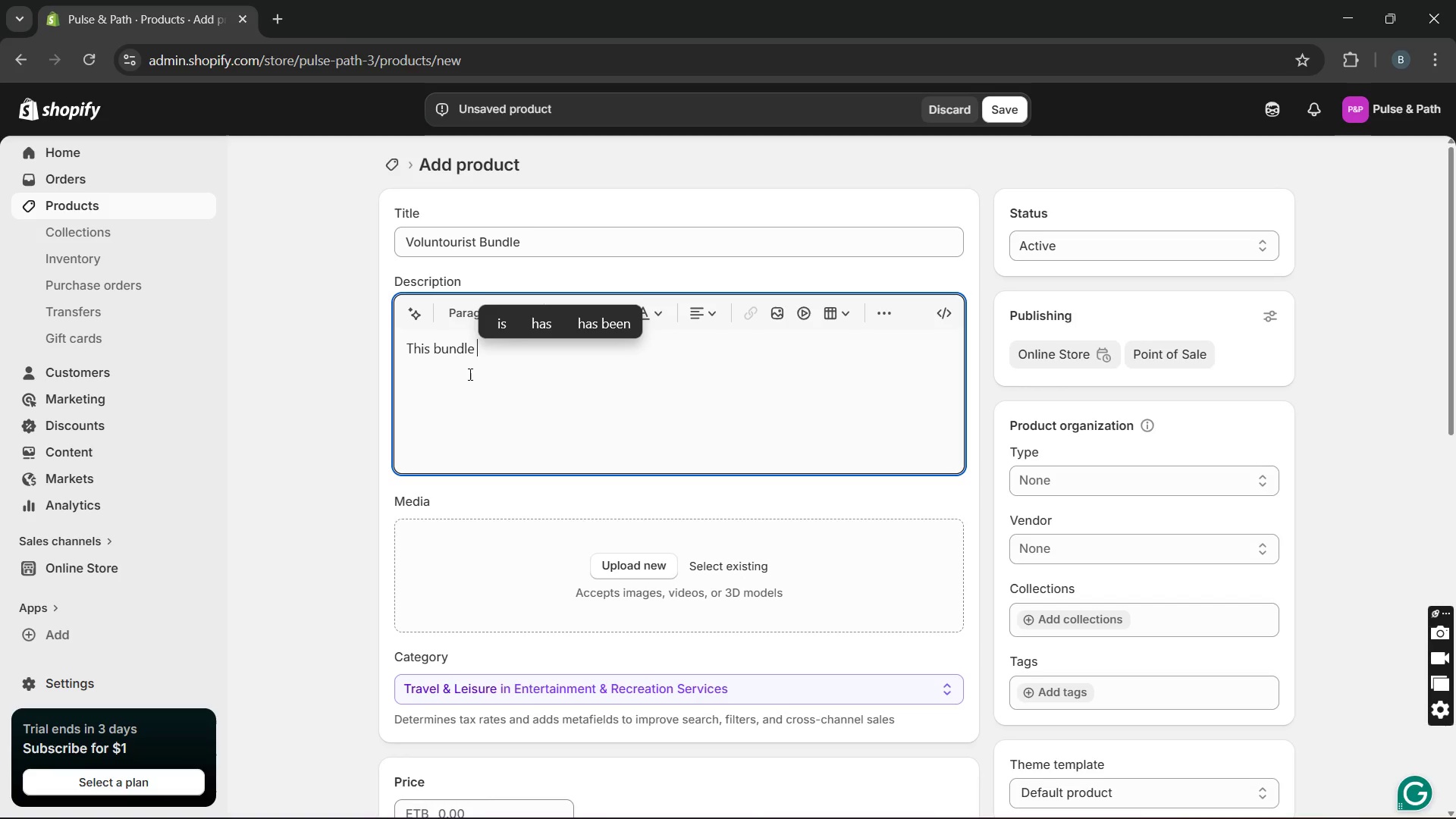 
type(for travellers joining )
 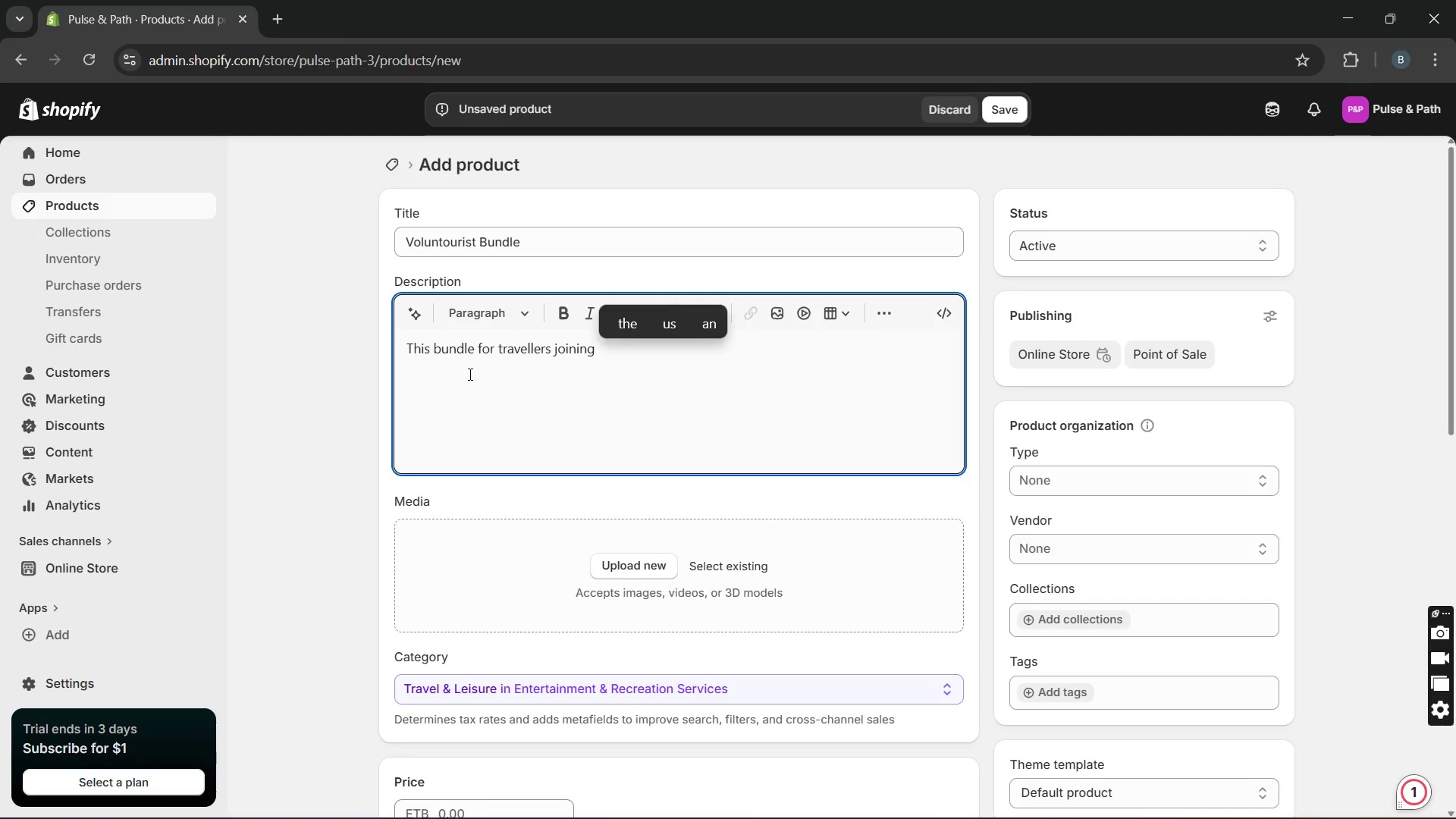 
wait(7.91)
 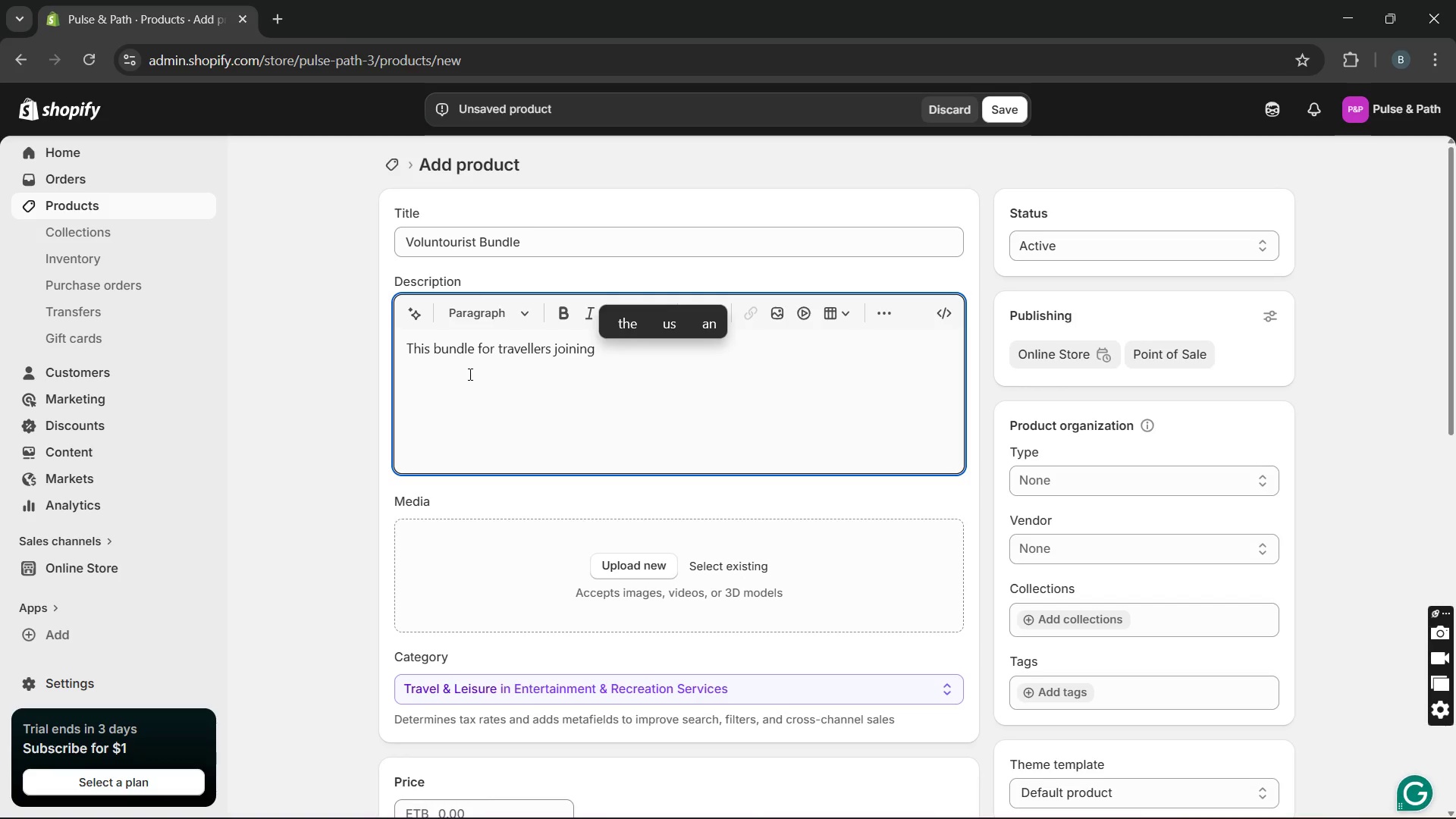 
type(volunteer )
 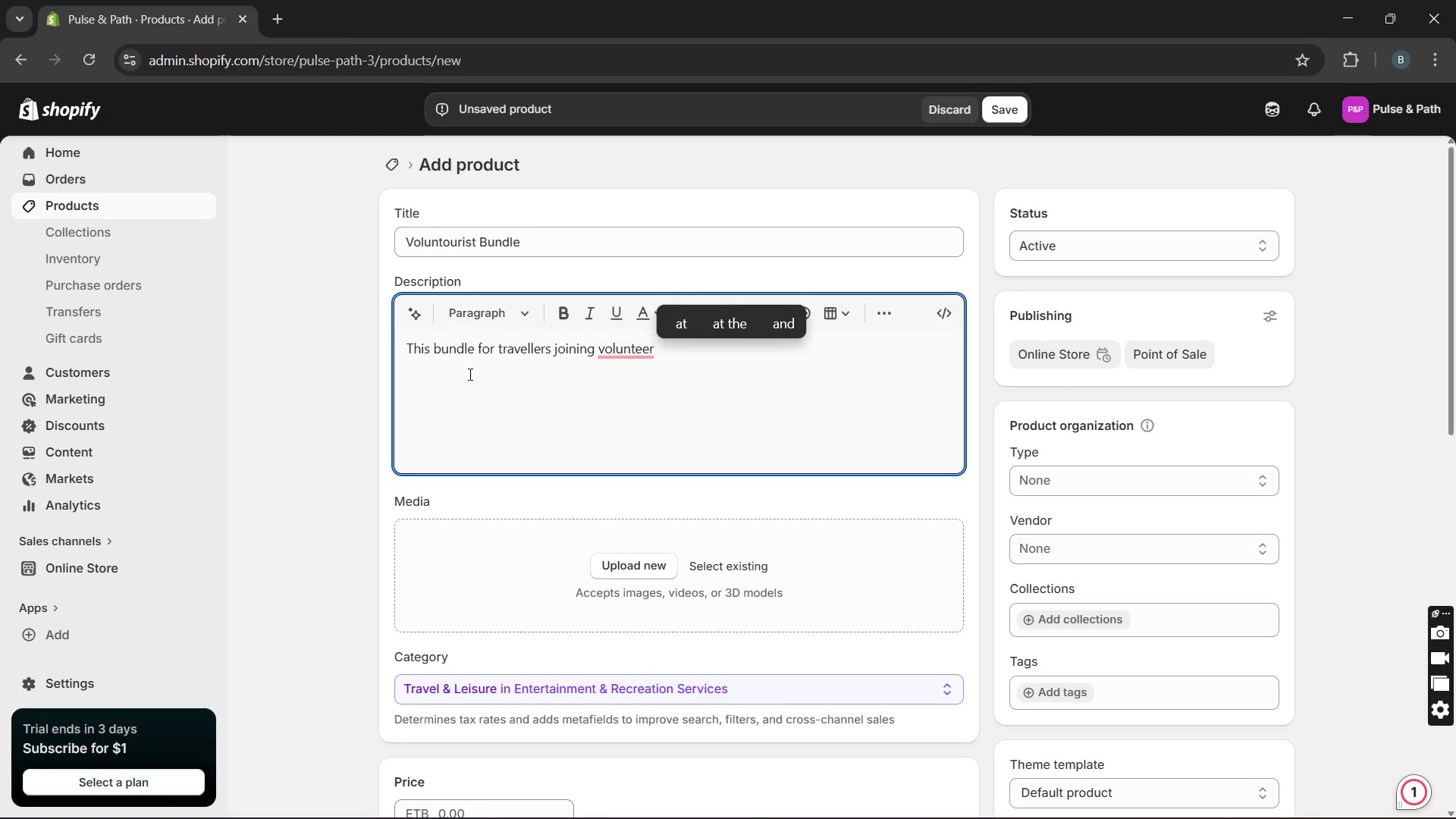 
wait(5.25)
 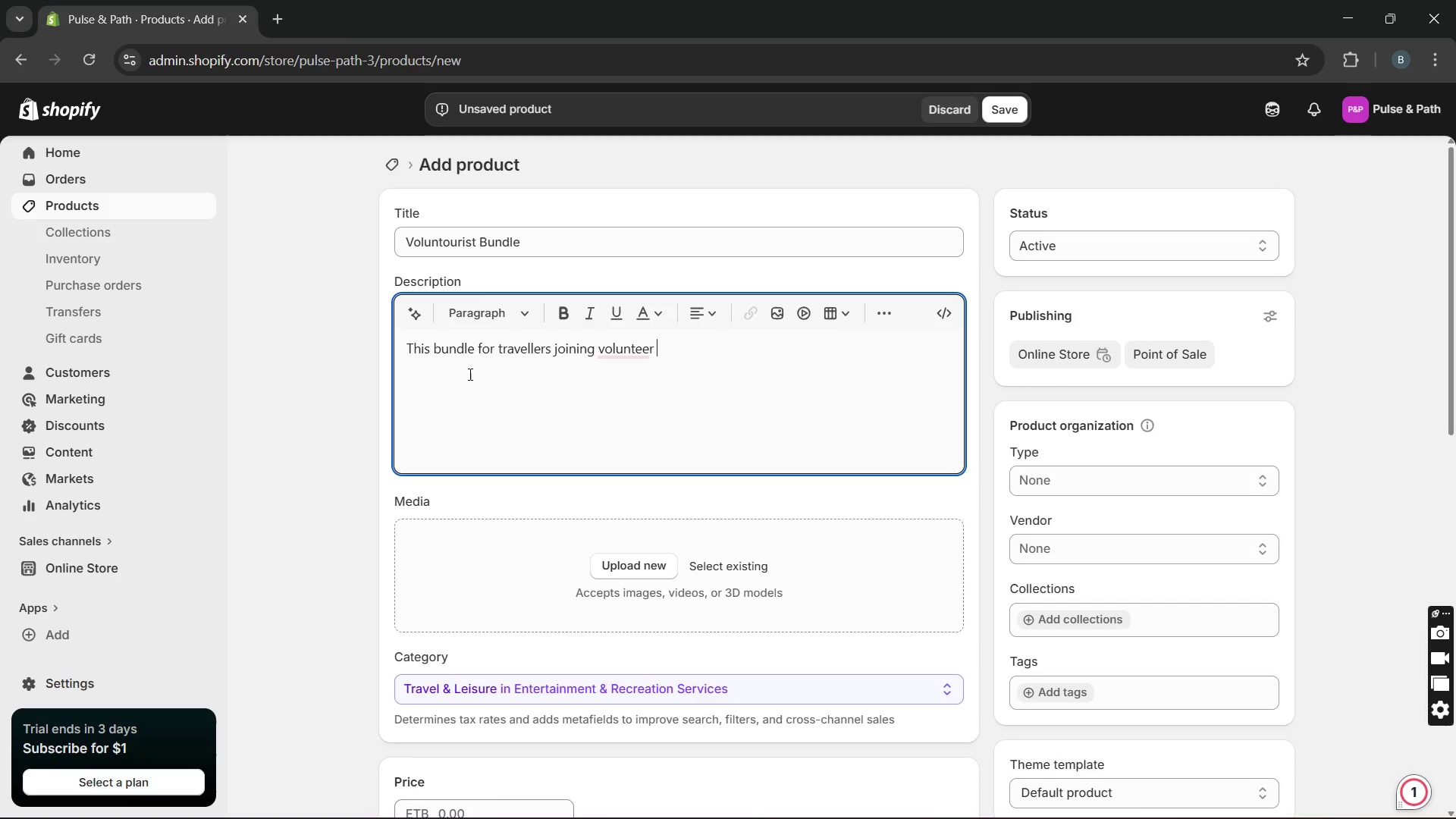 
type(programs, teaching placement)
 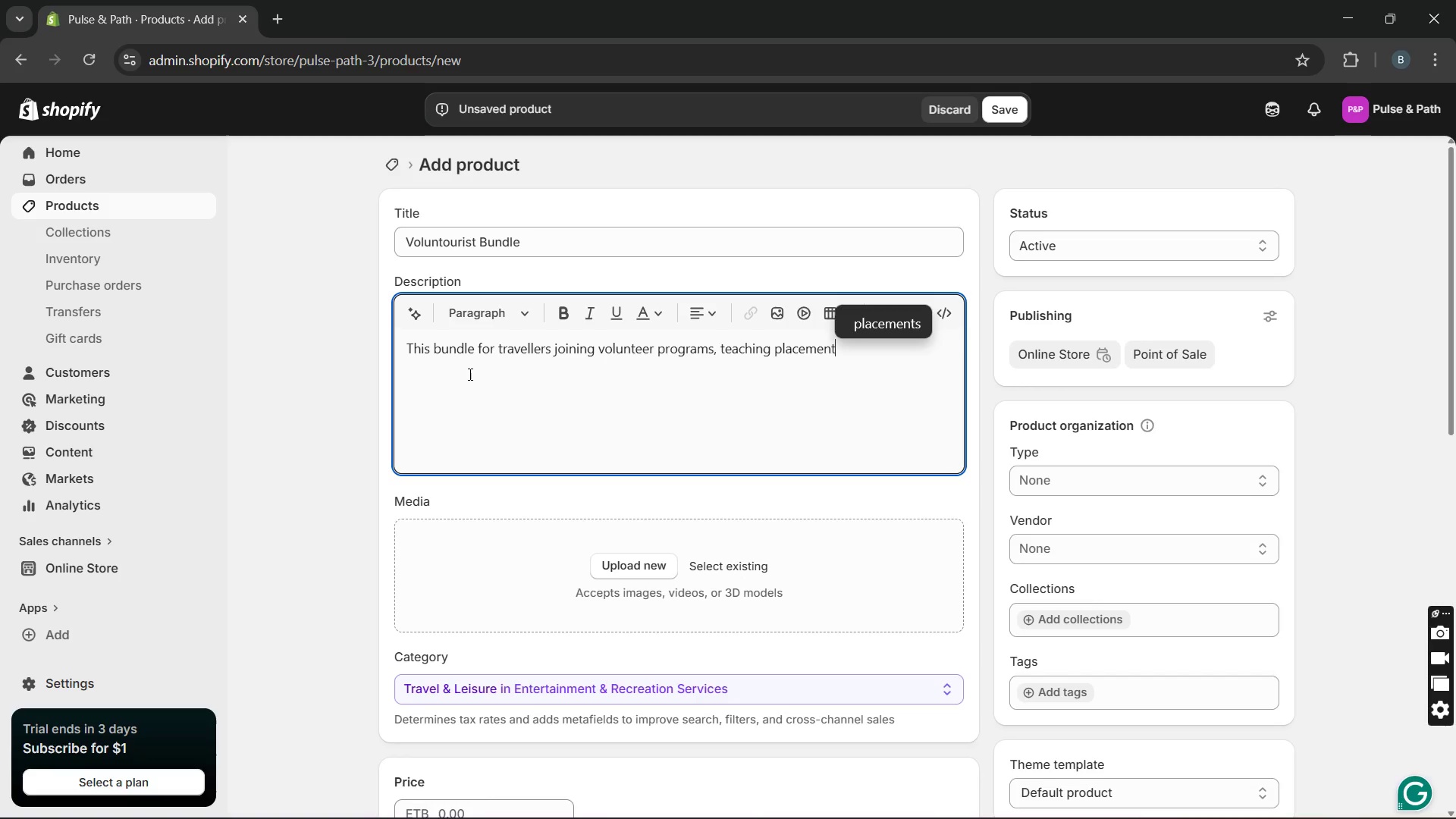 
type(, servui)
key(Backspace)
type(ce trips )
key(Backspace)
type(, or longer stays abroad. )
 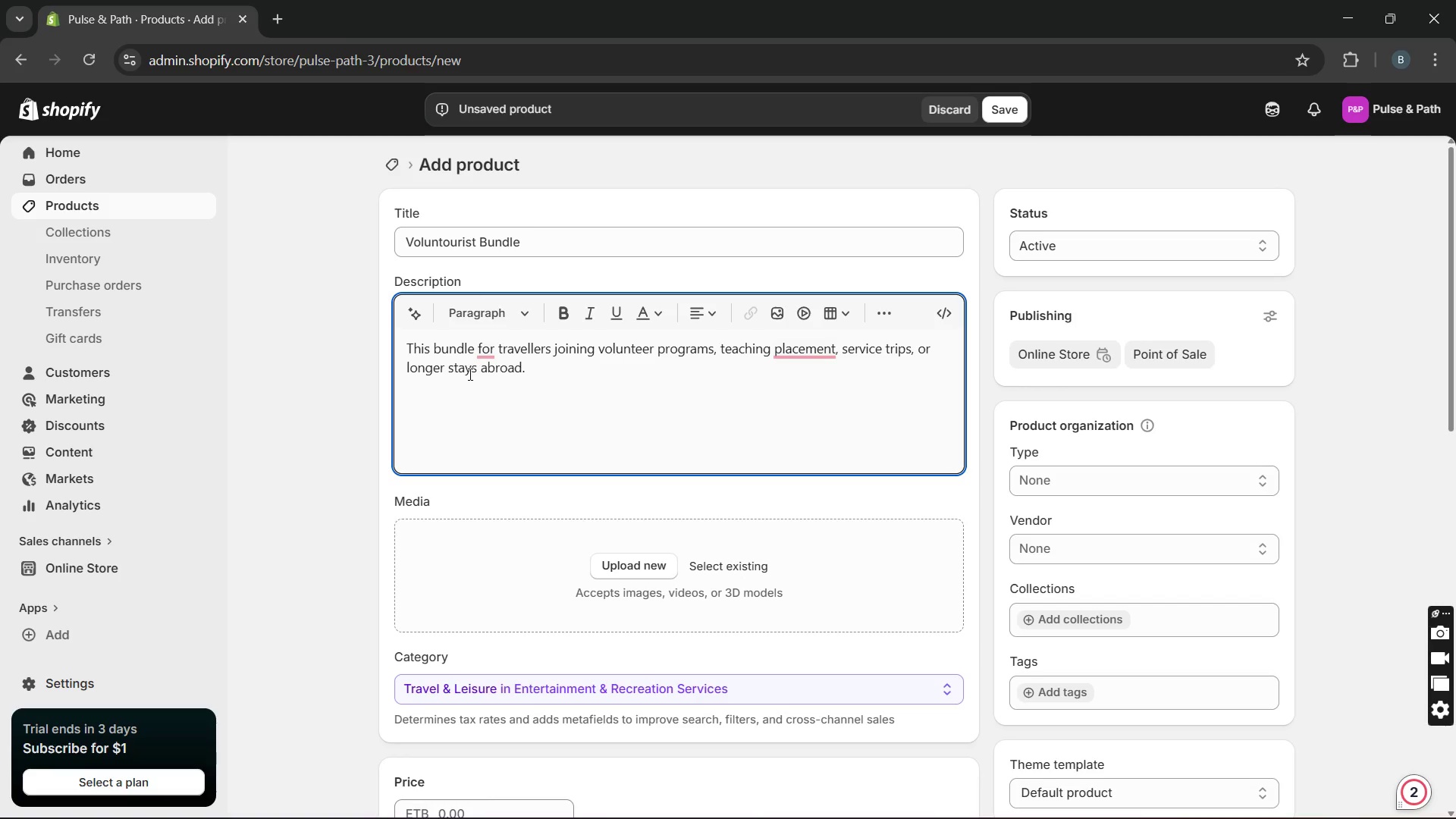 
key(Enter)
 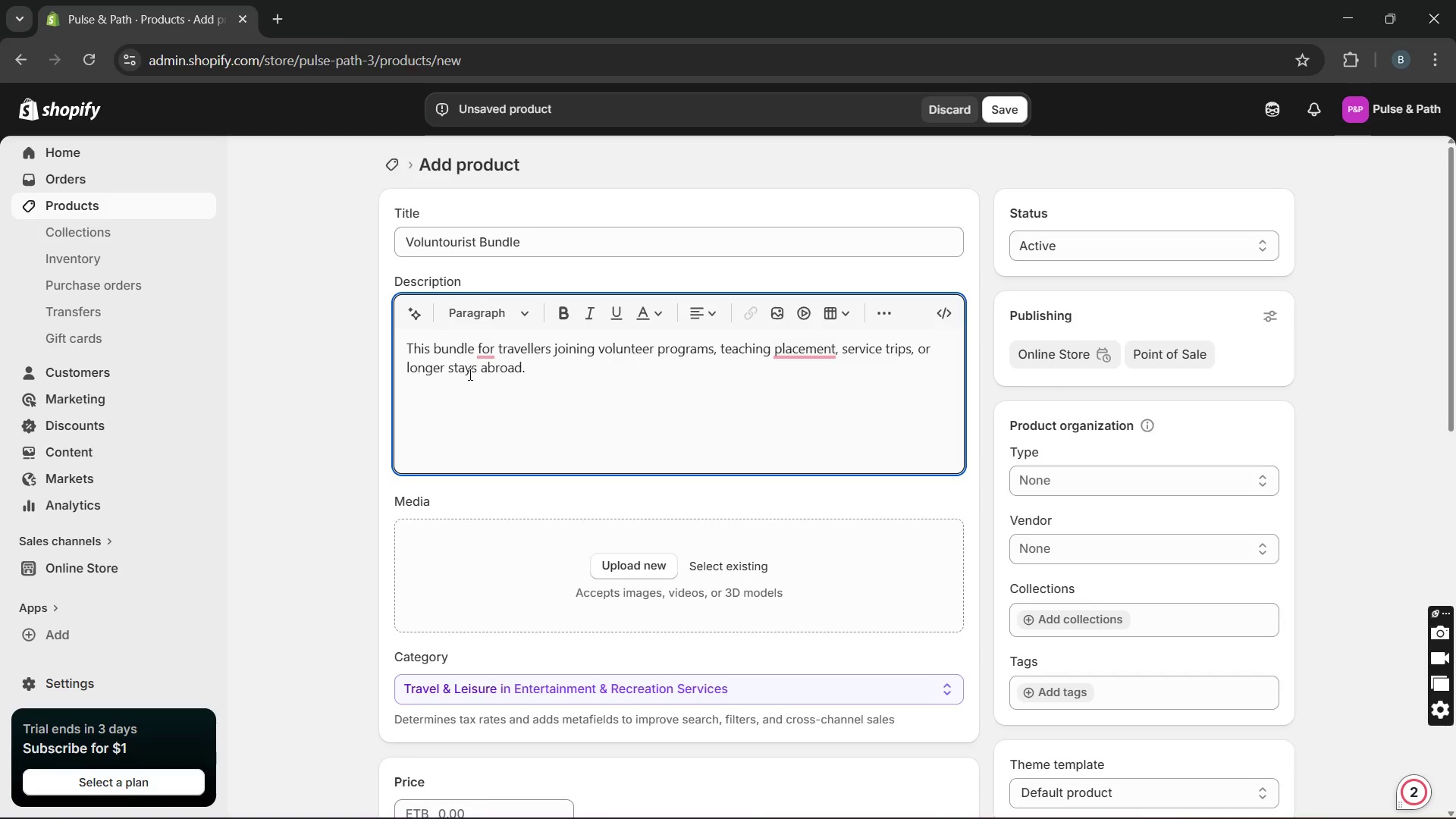 
type(These )
 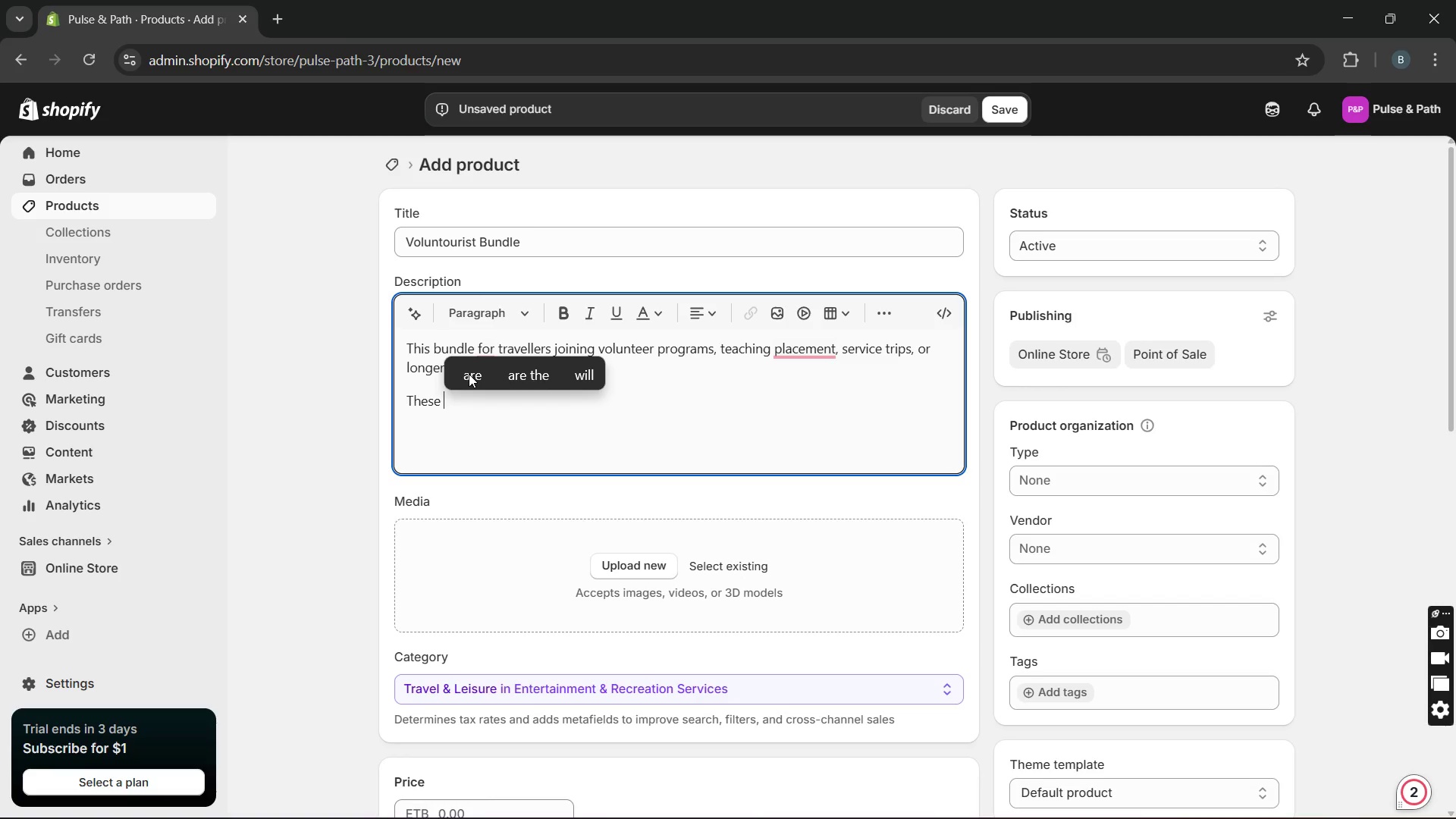 
wait(13.69)
 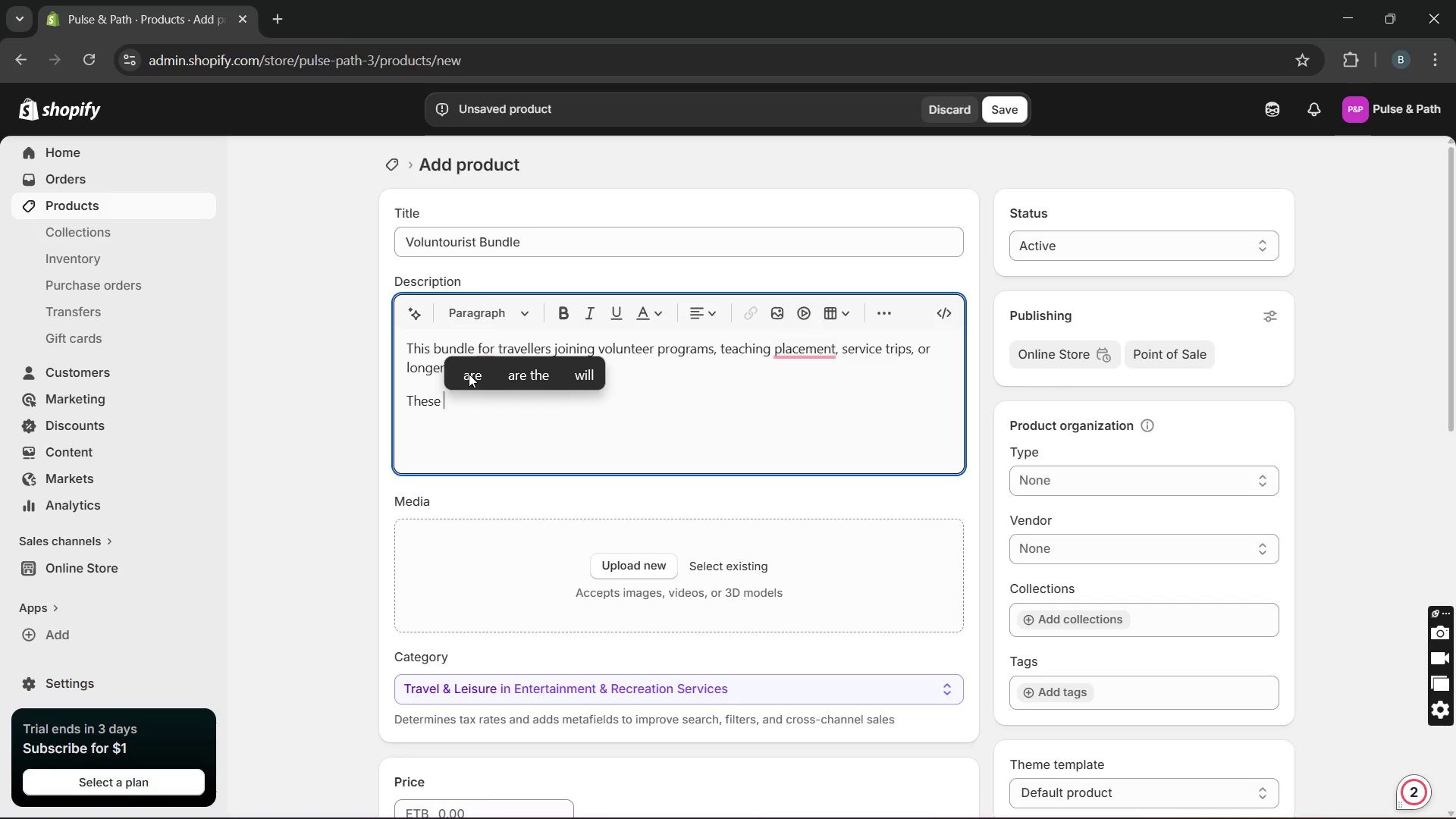 
type(experience oftem)
key(Backspace)
key(Backspace)
type(en)
 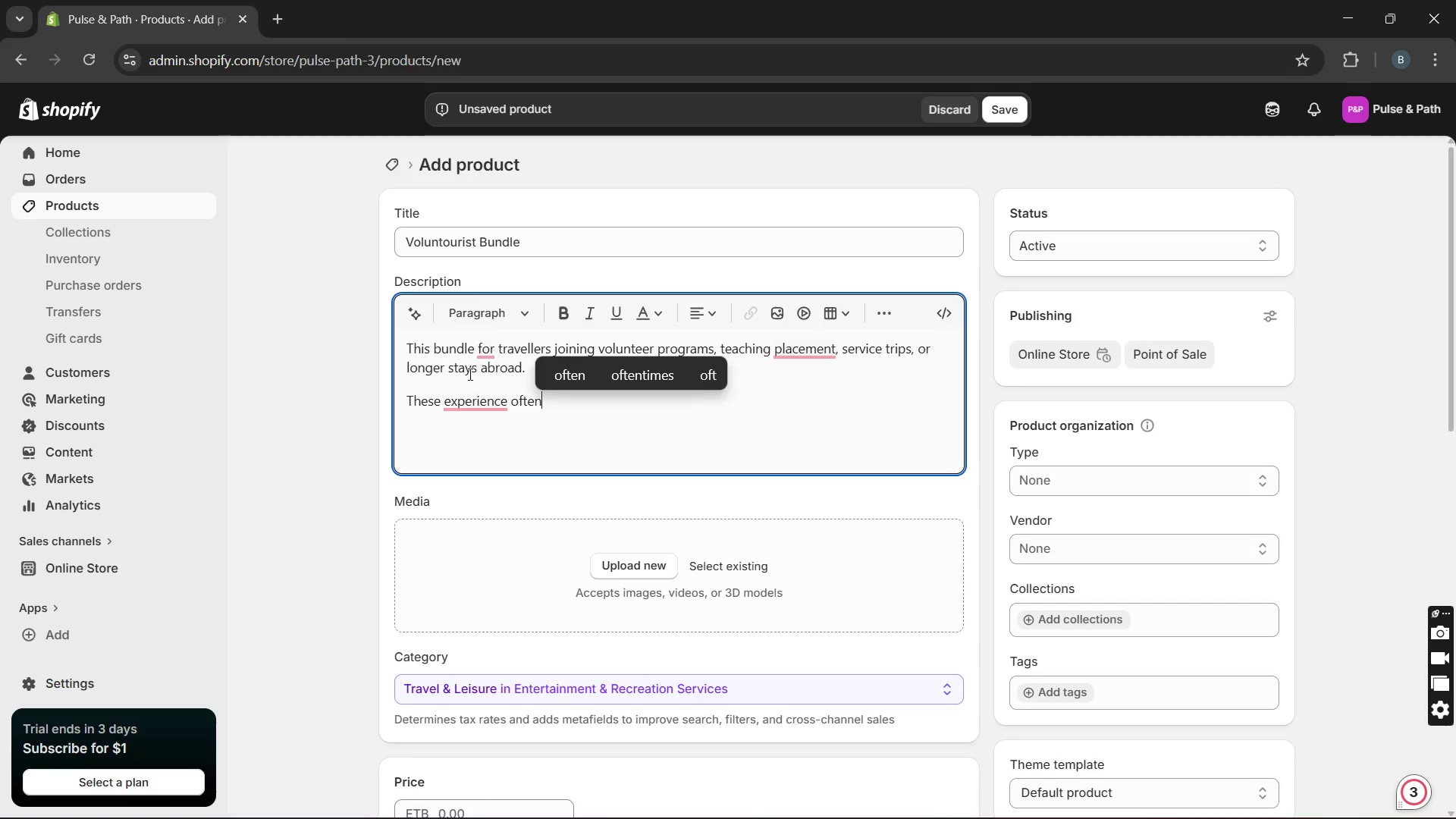 
wait(11.8)
 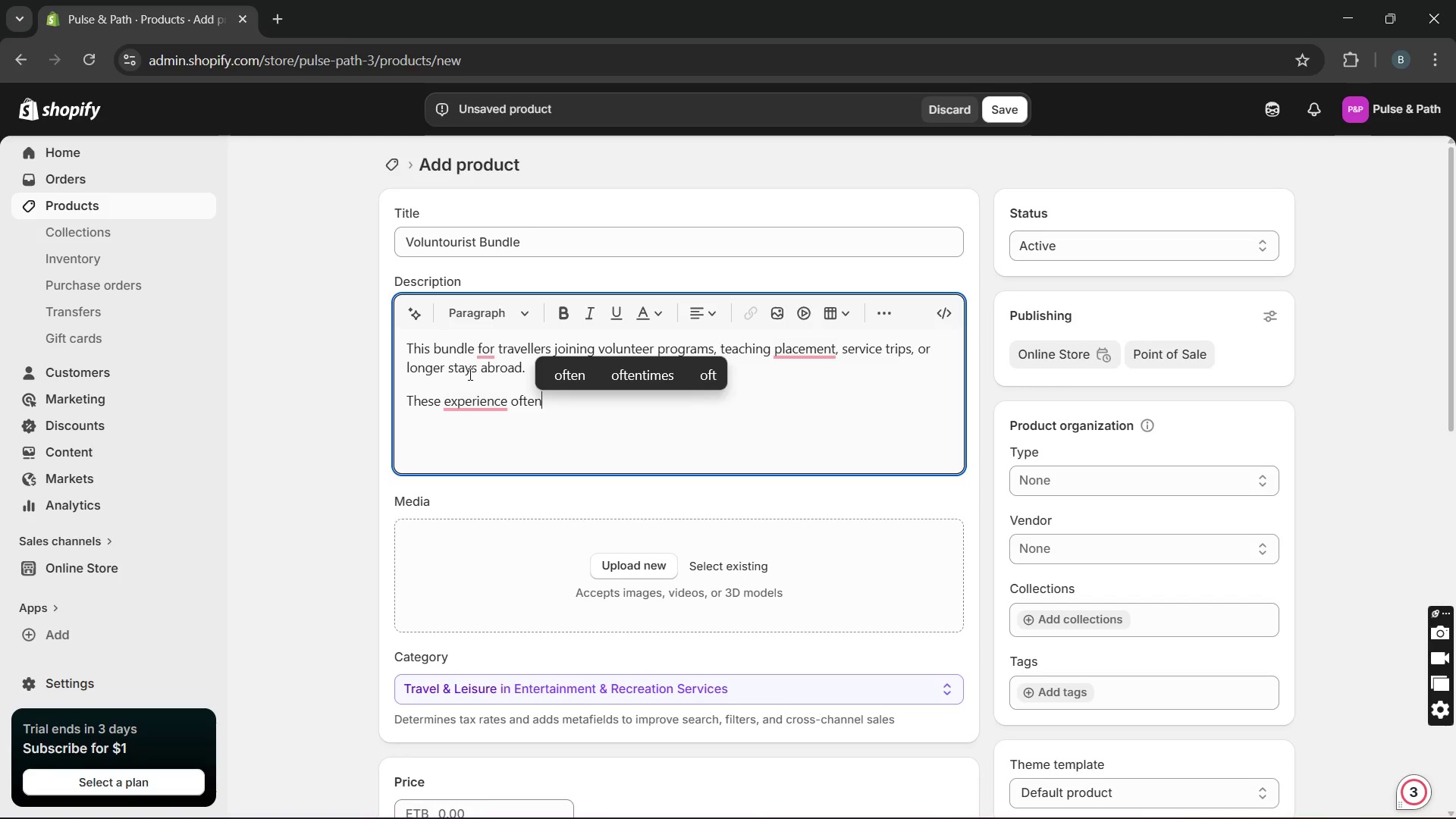 
left_click([488, 442])
 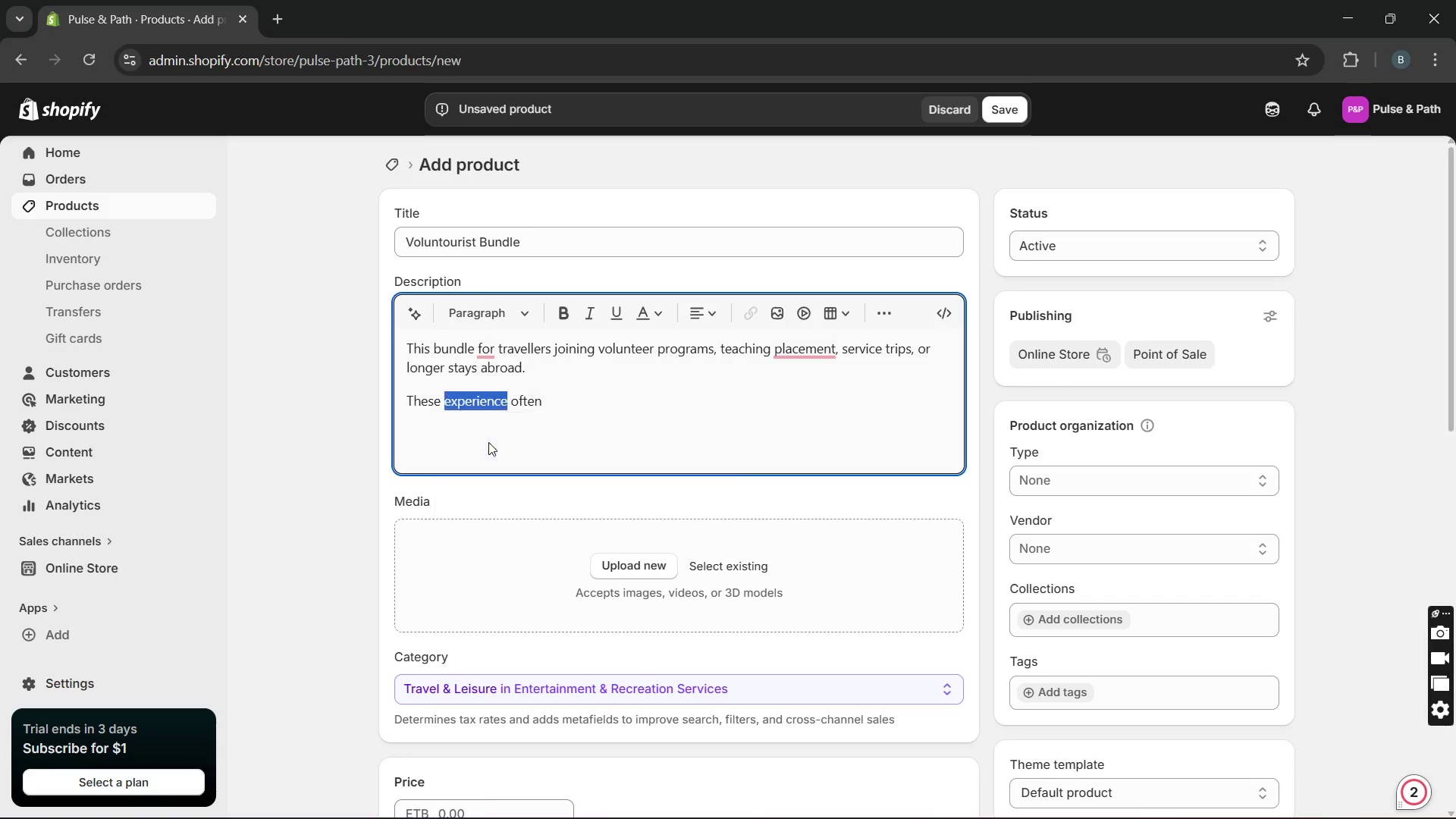 
key(Unknown)
 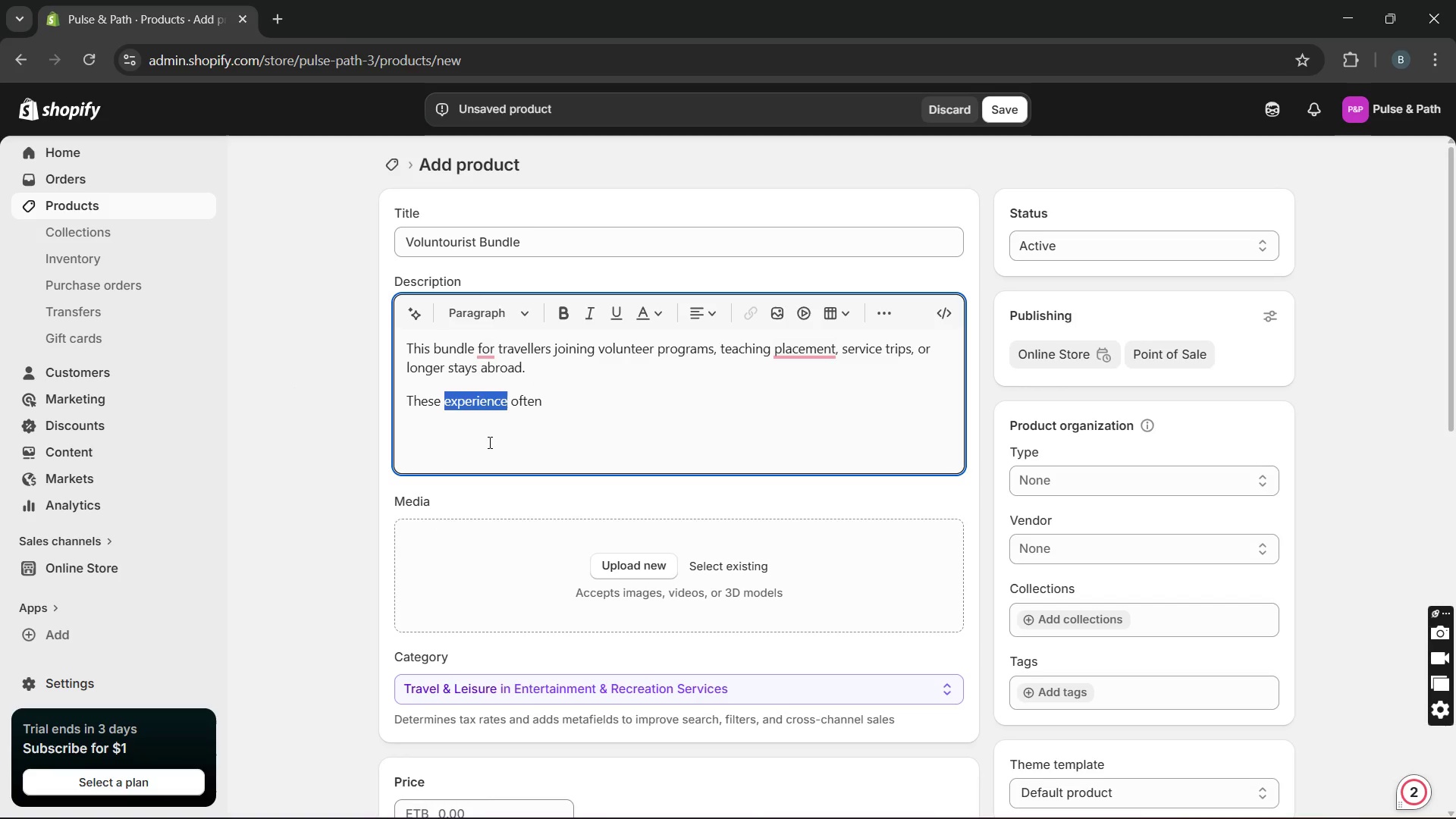 
key(Unknown)
 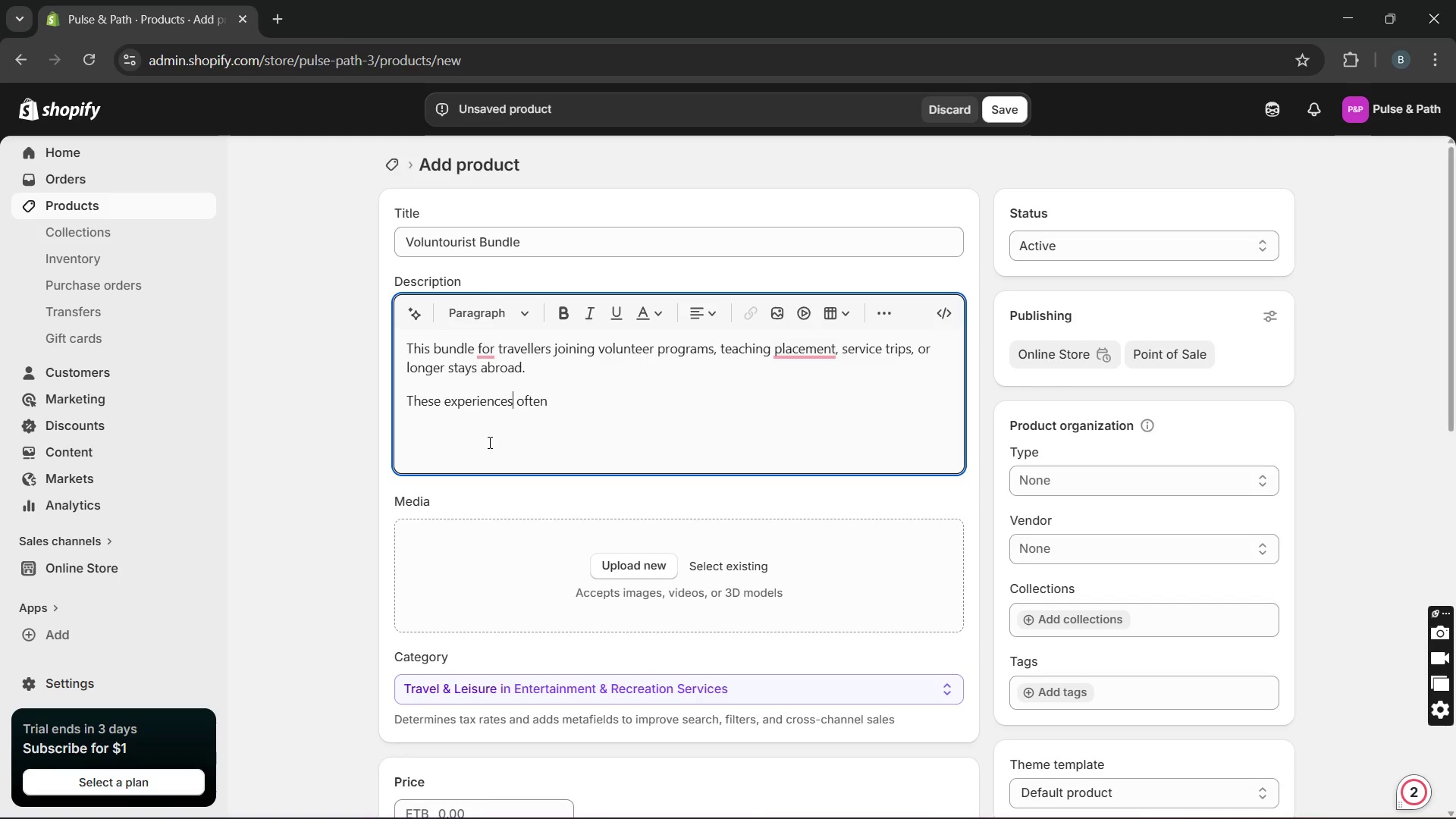 
key(Unknown)
 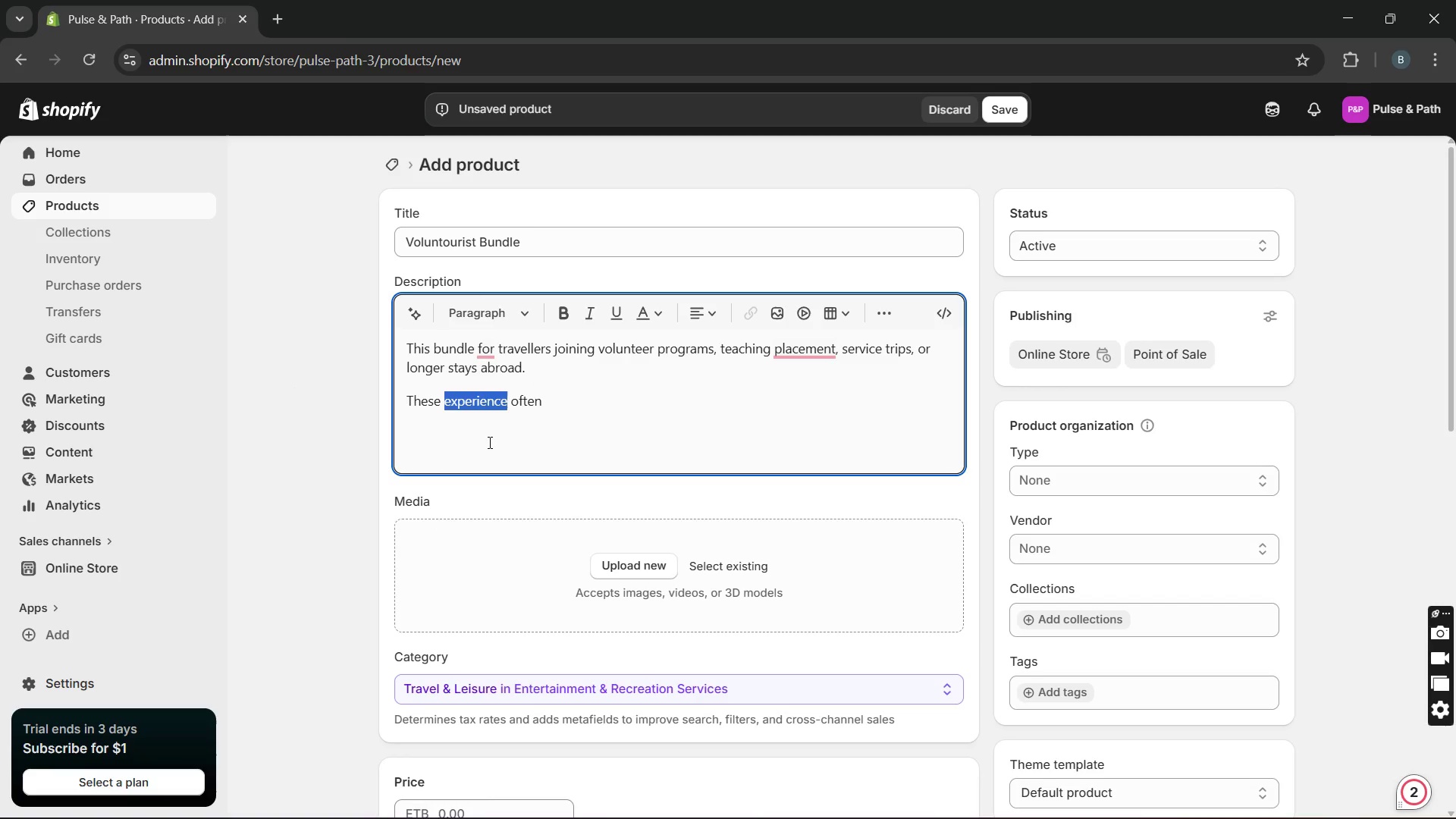 
key(Unknown)
 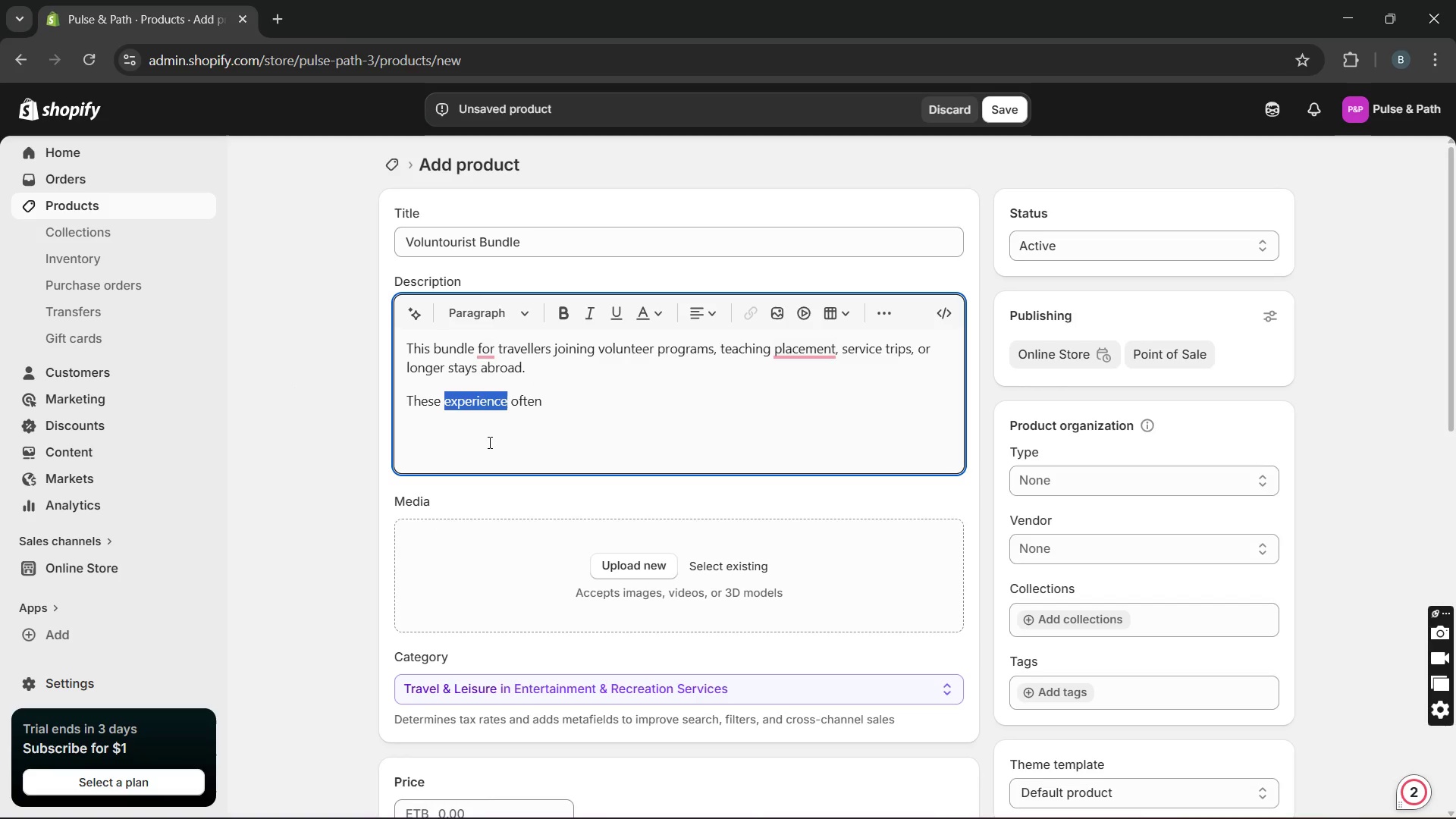 
key(Unknown)
 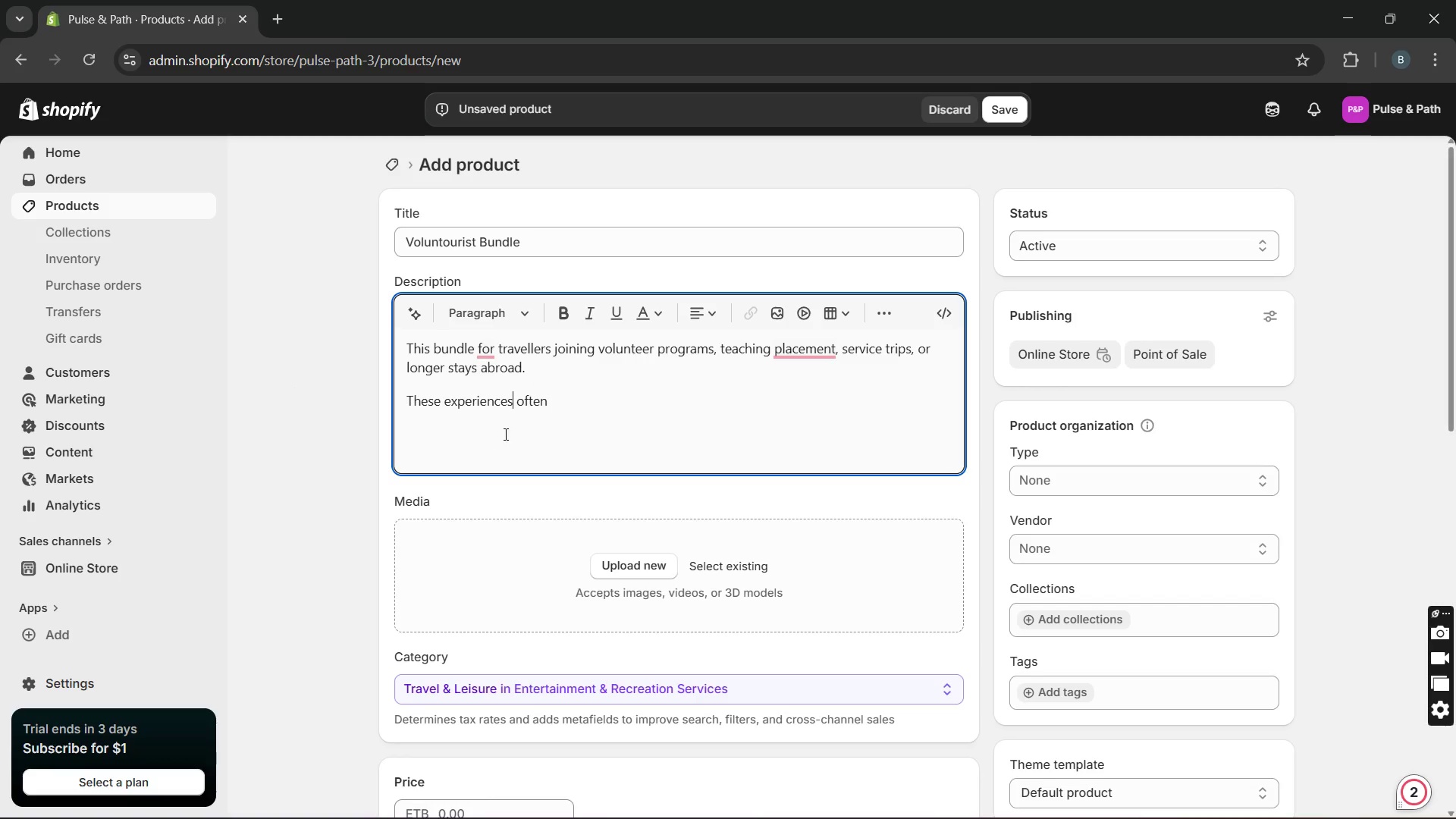 
key(Unknown)
 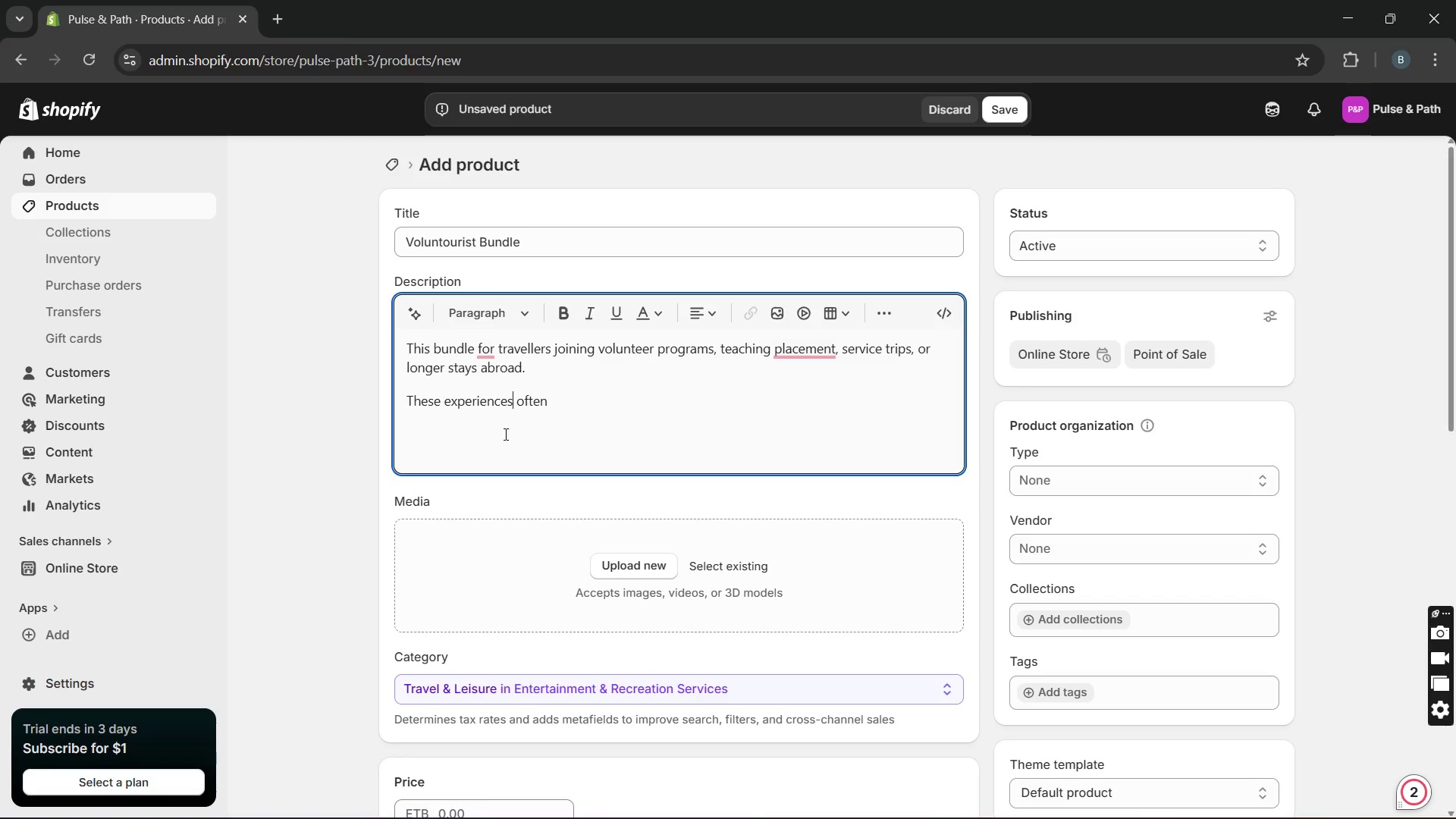 
key(Unknown)
 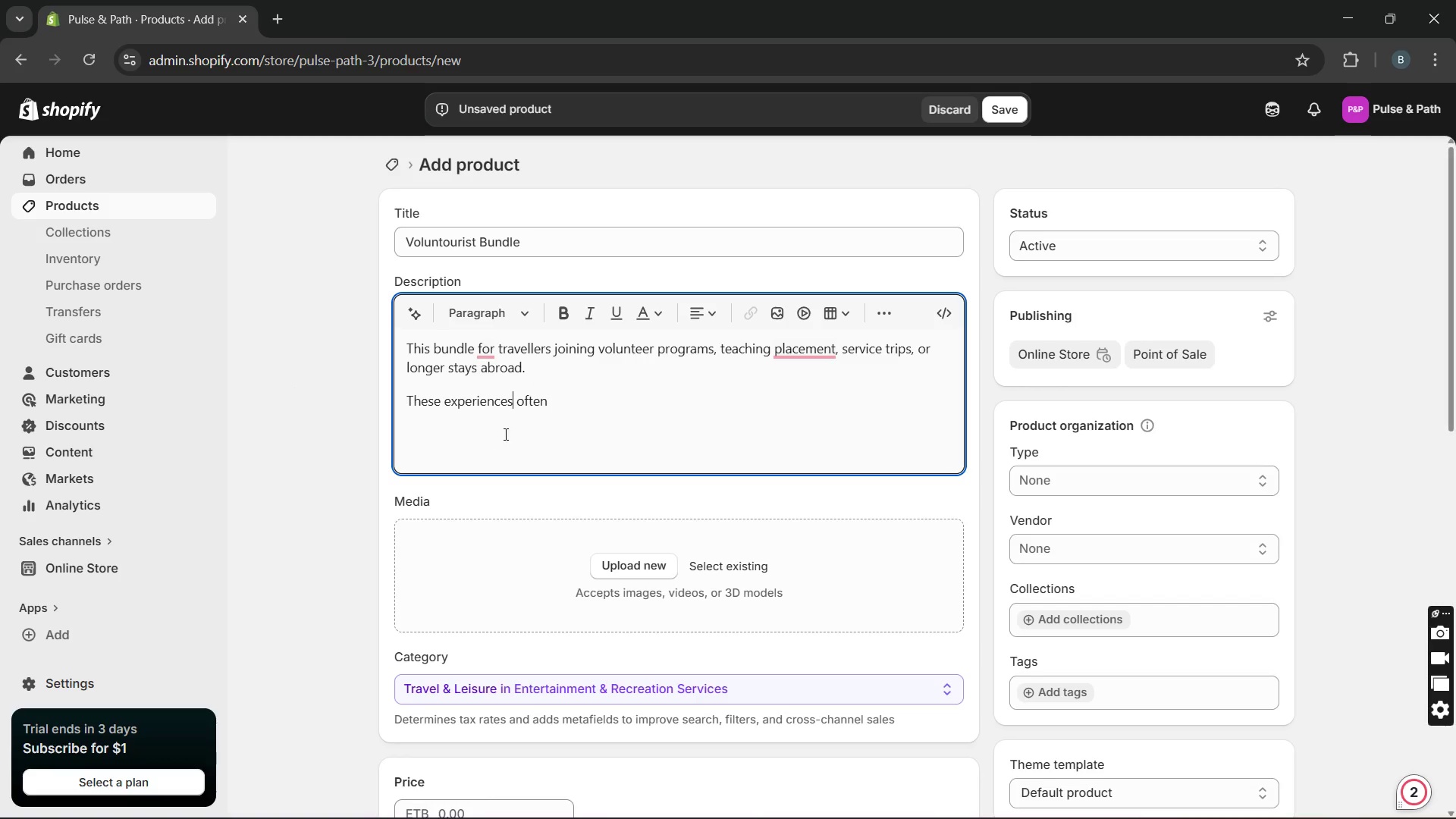 
key(Unknown)
 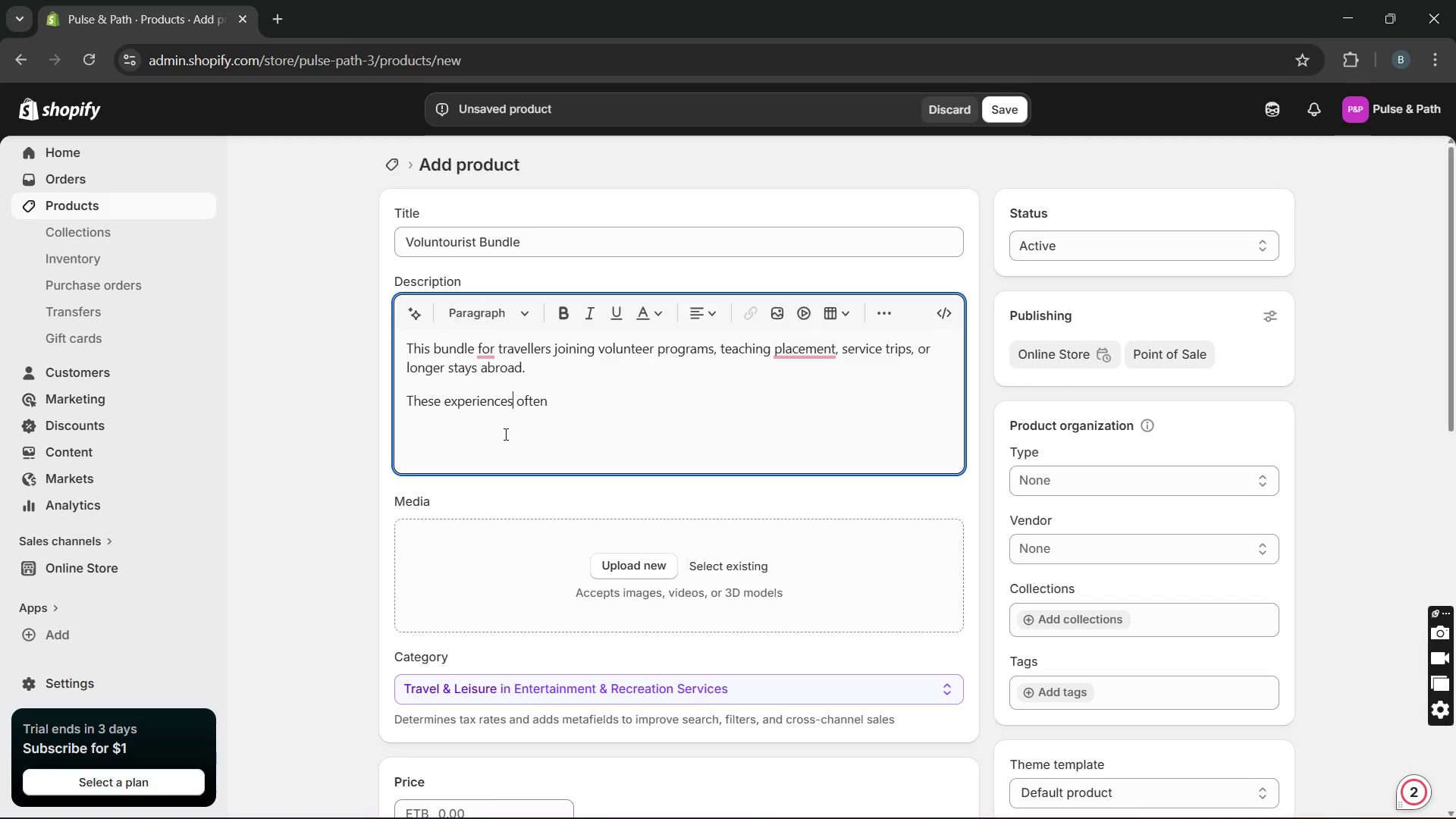 
key(Unknown)
 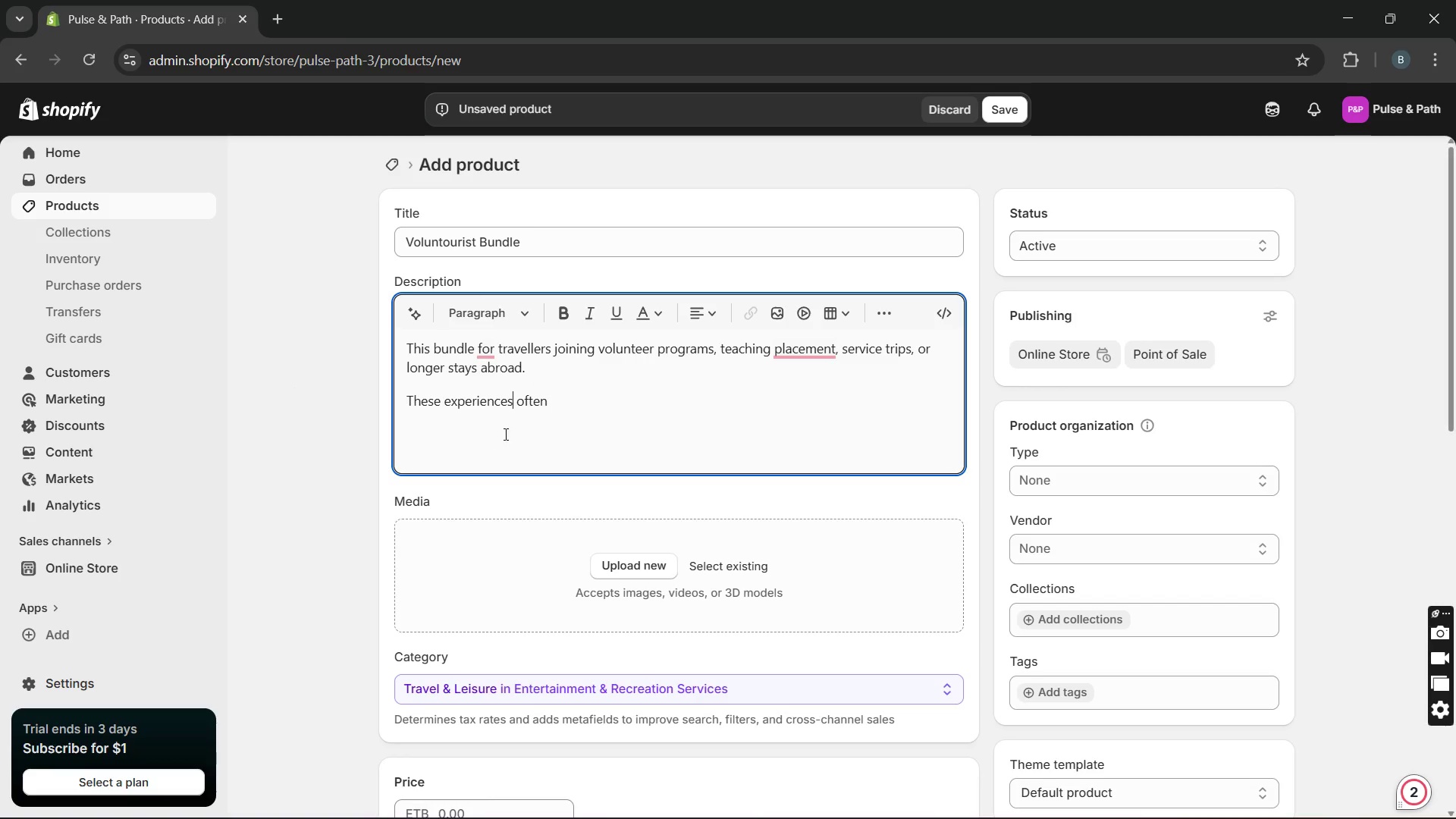 
key(Unknown)
 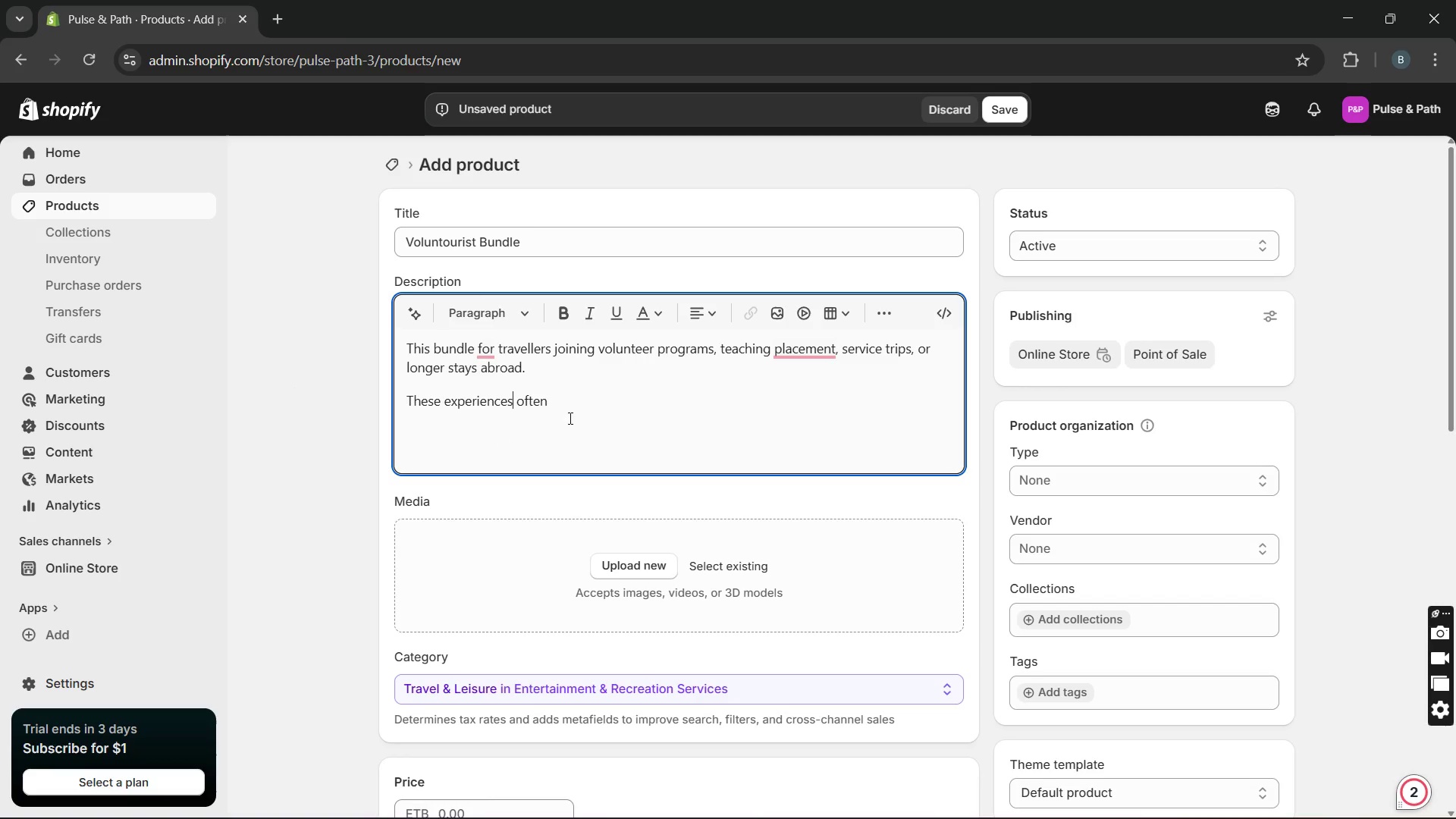 
key(Unknown)
 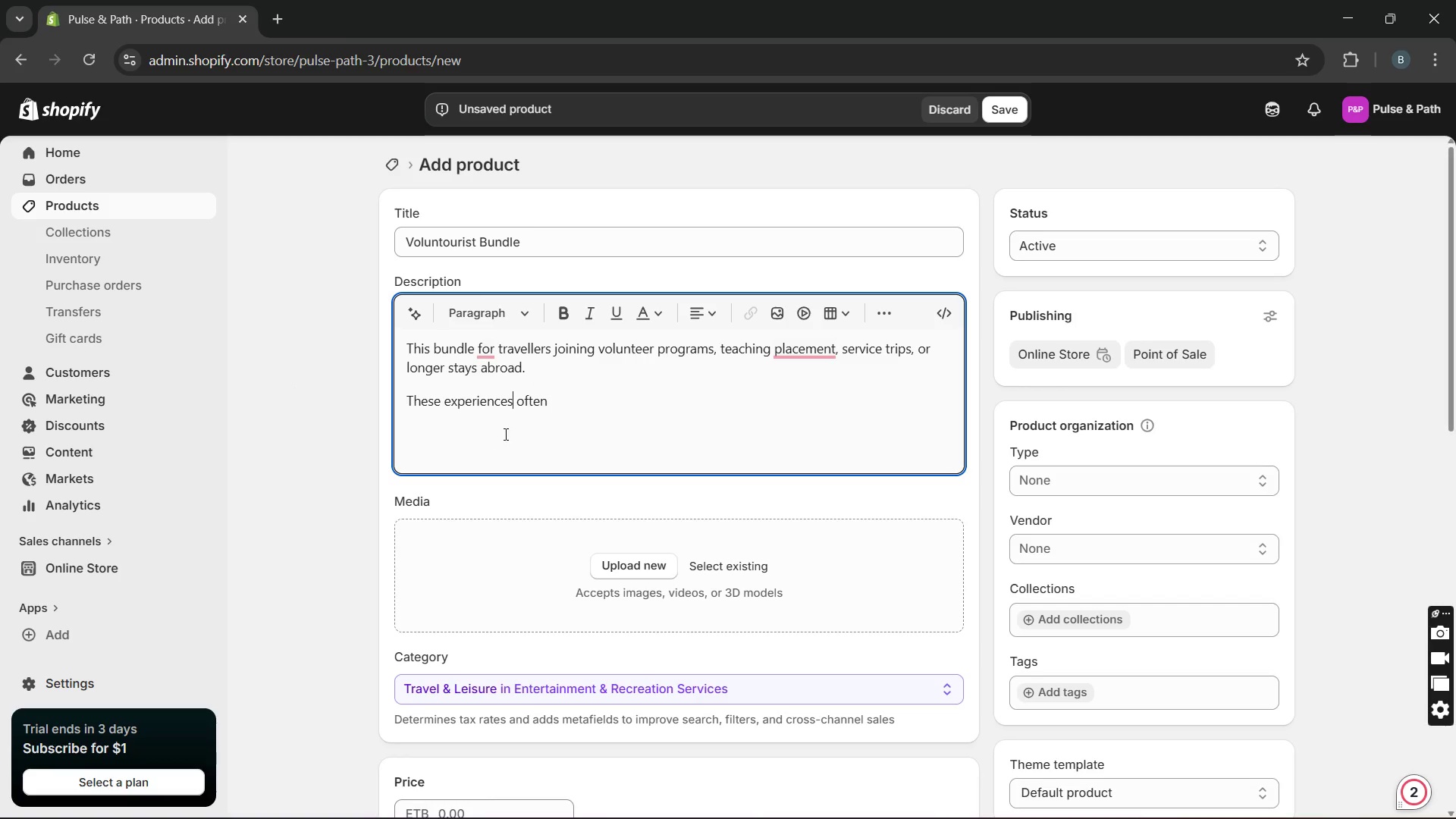 
left_click([573, 414])
 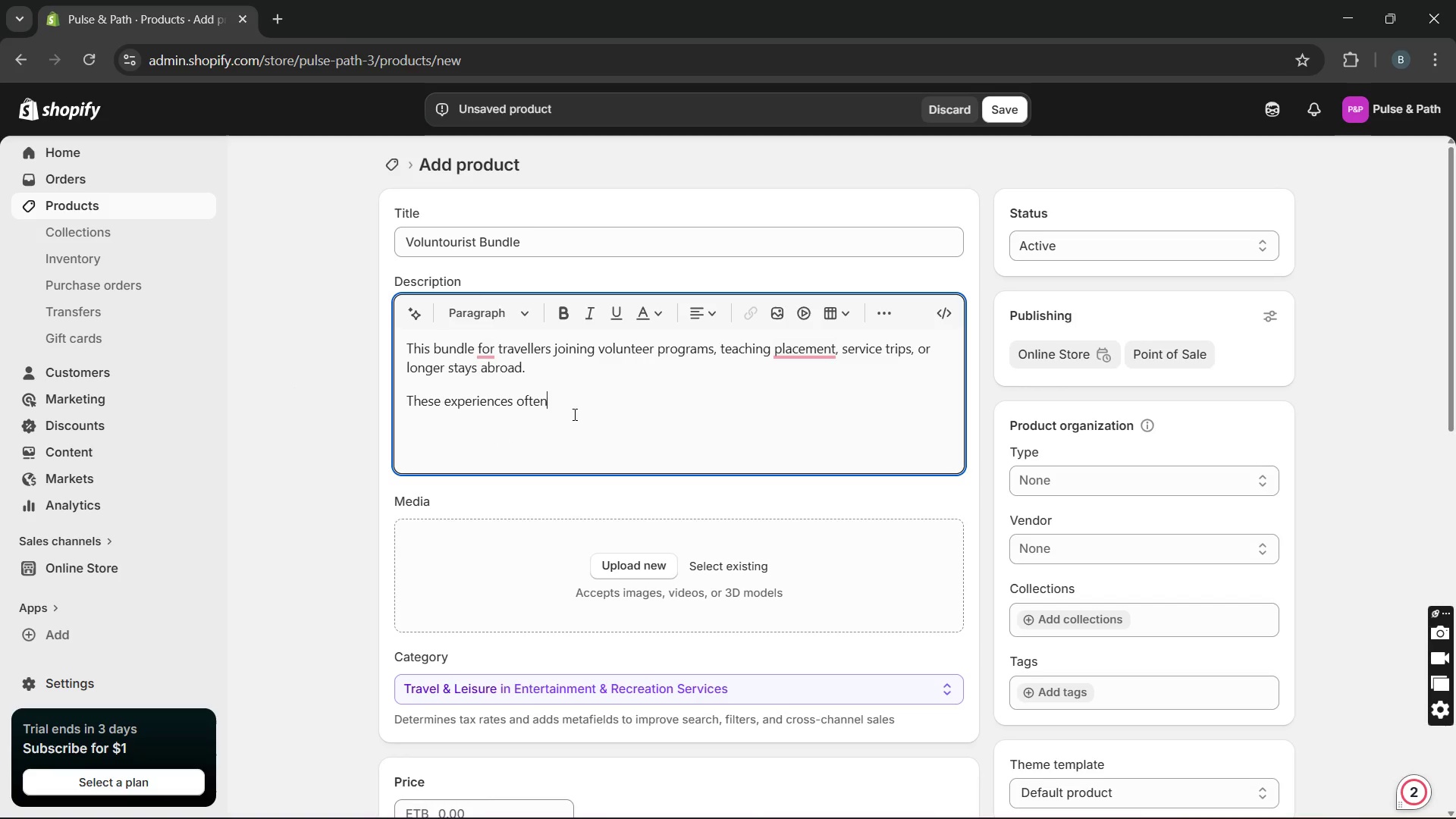 
type( involve busy schedules, changing)
 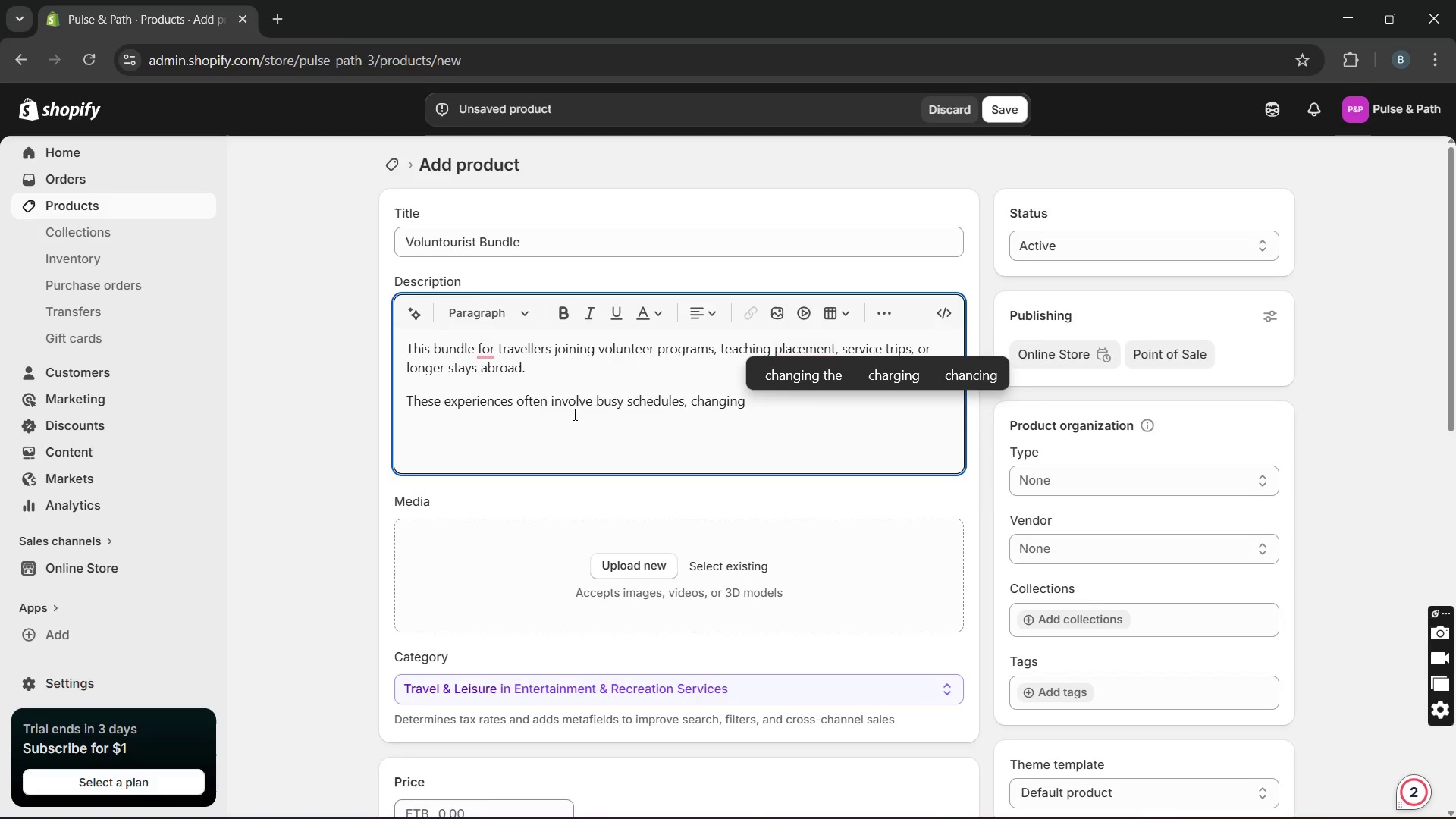 
type( rotines )
key(Backspace)
type(, and)
 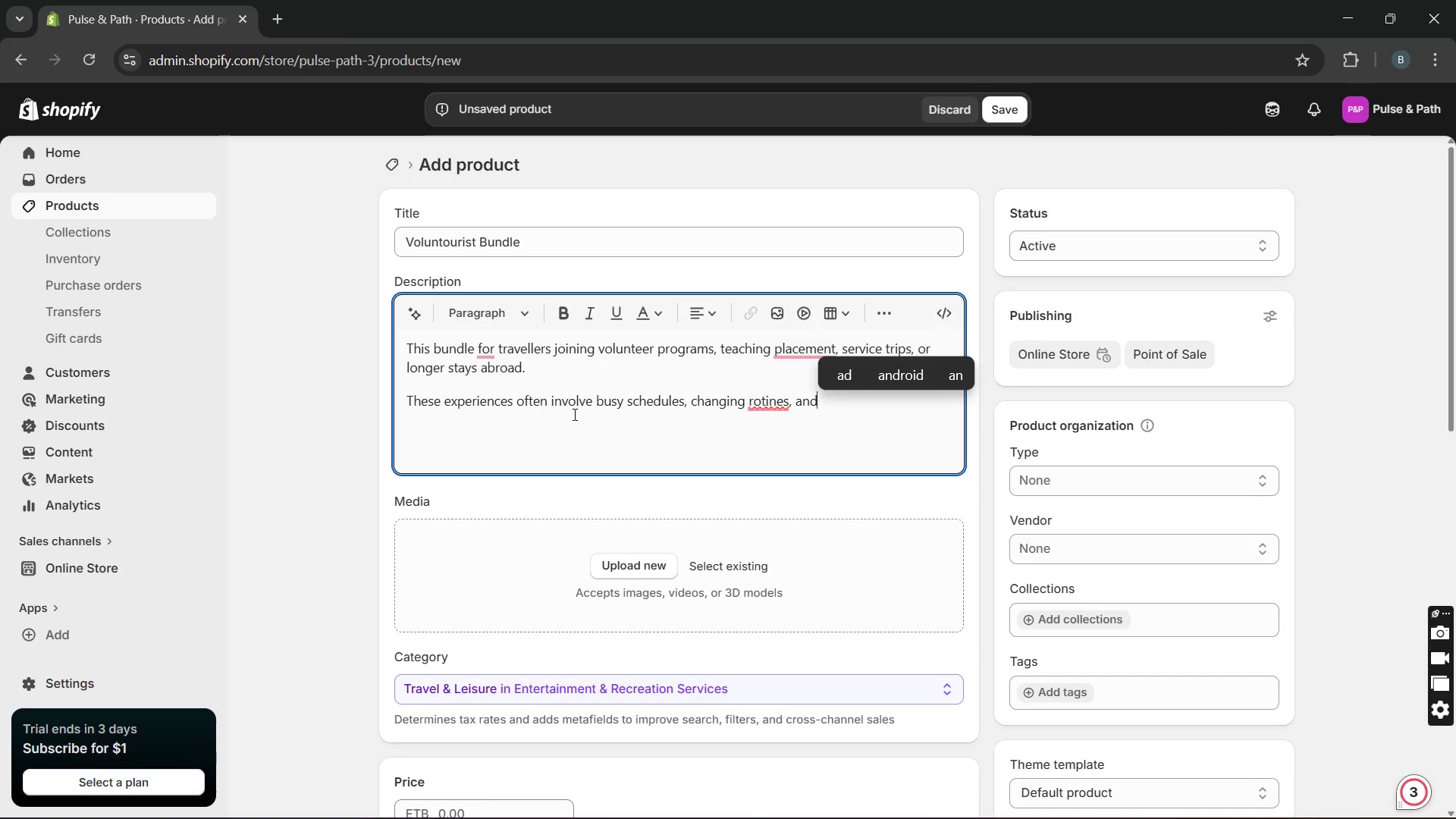 
wait(5.58)
 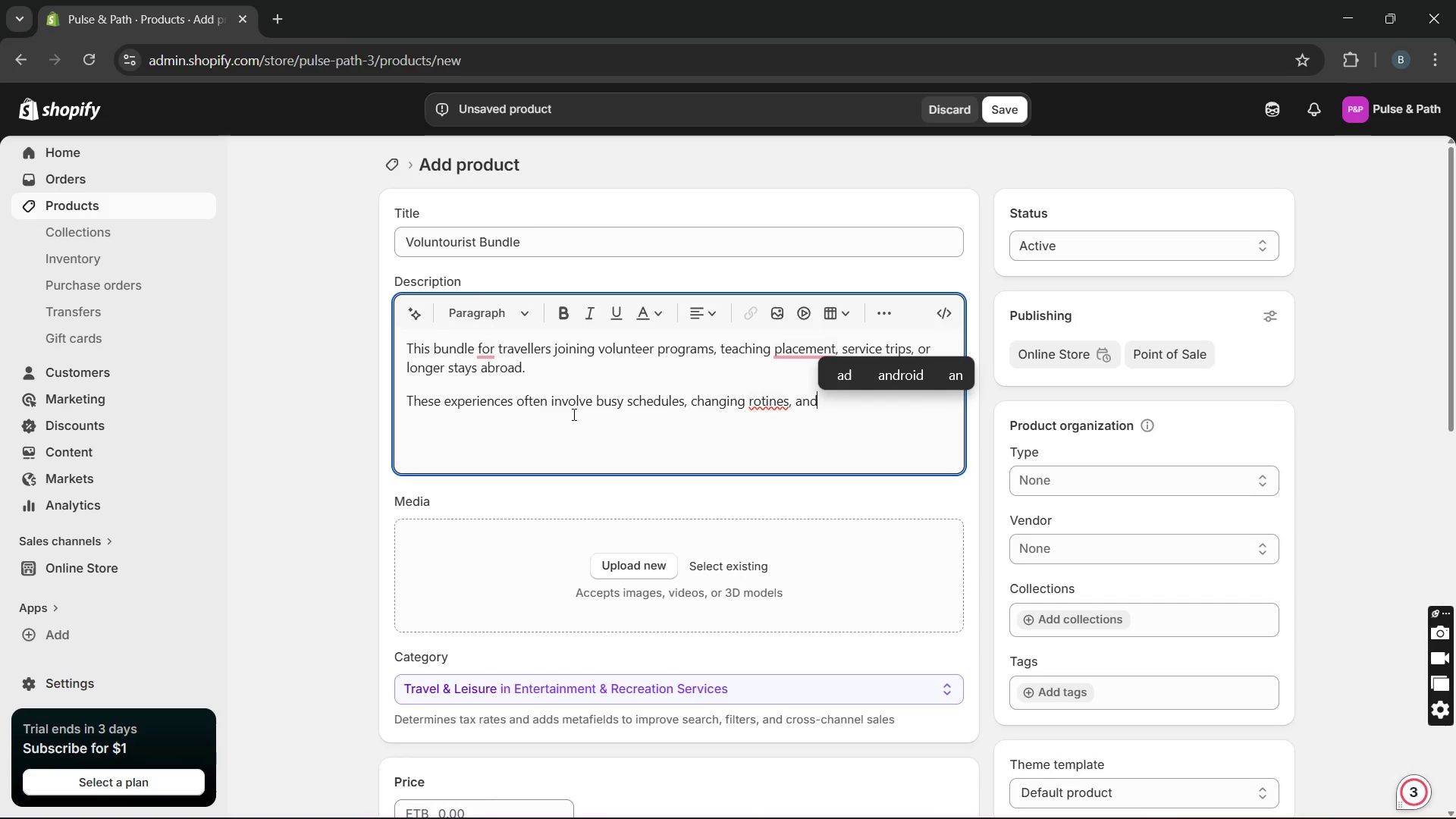 
type( unfamiliar )
 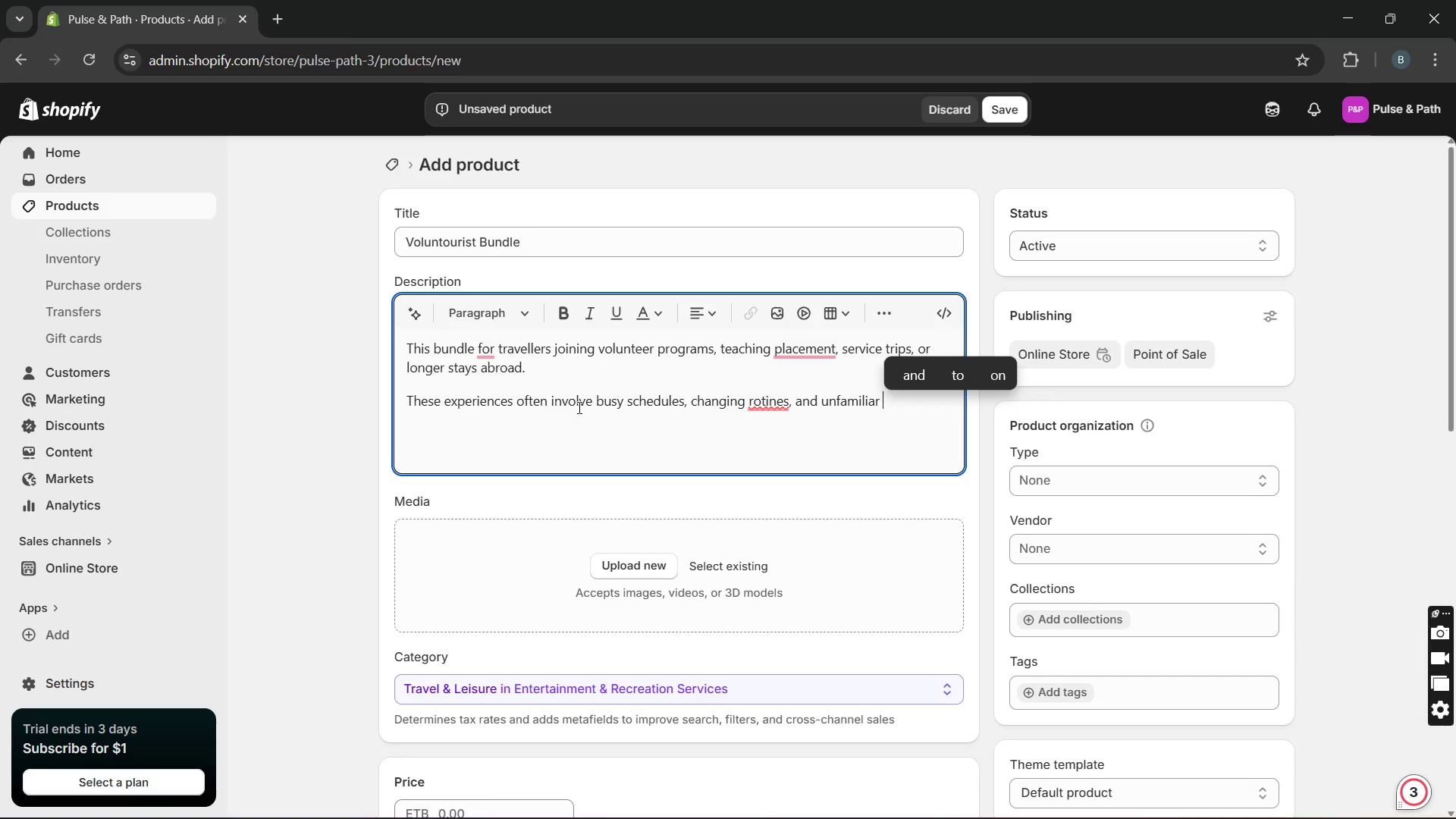 
wait(9.44)
 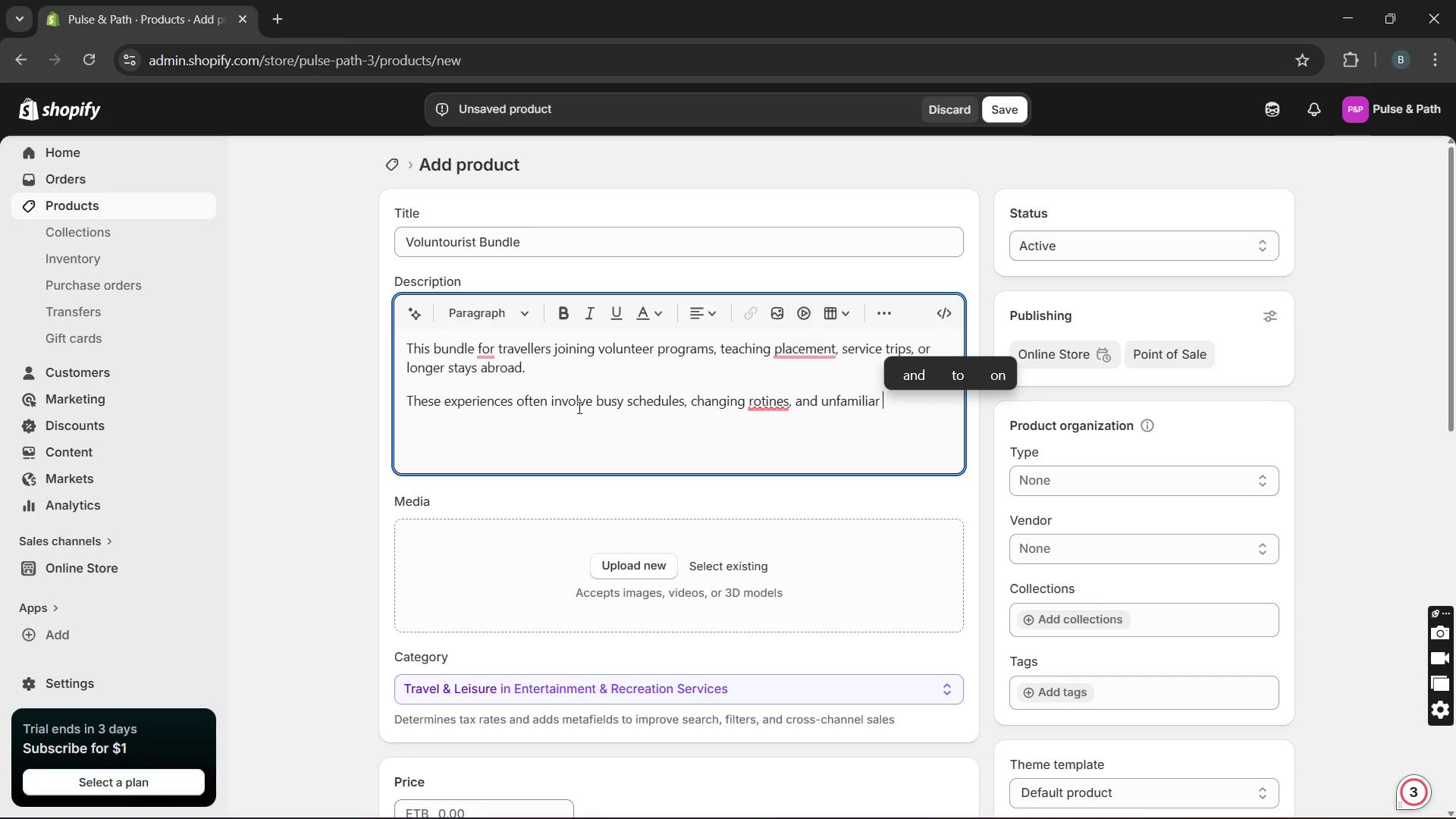 
type(envire)
key(Backspace)
type(oments)
 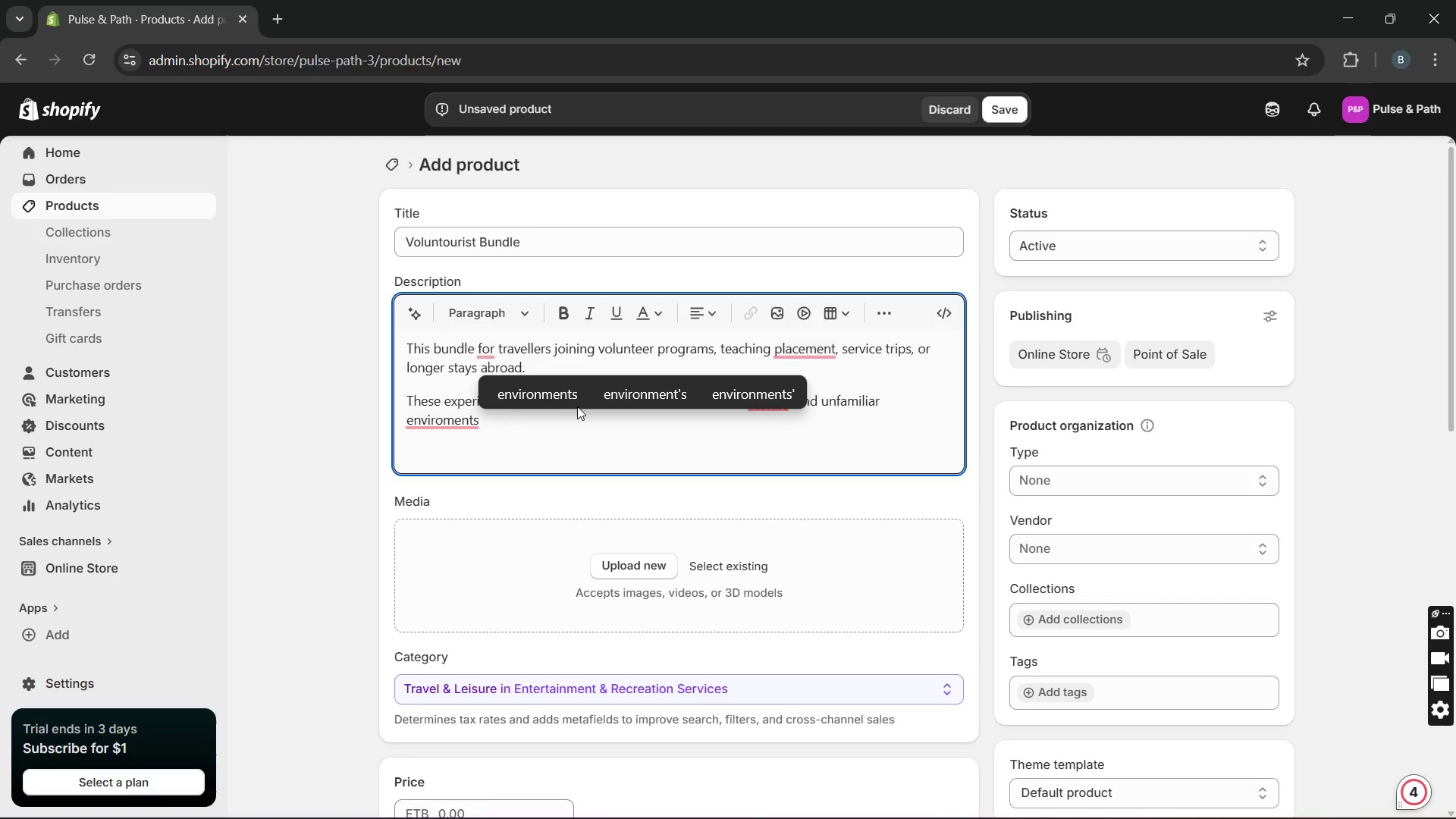 
wait(5.94)
 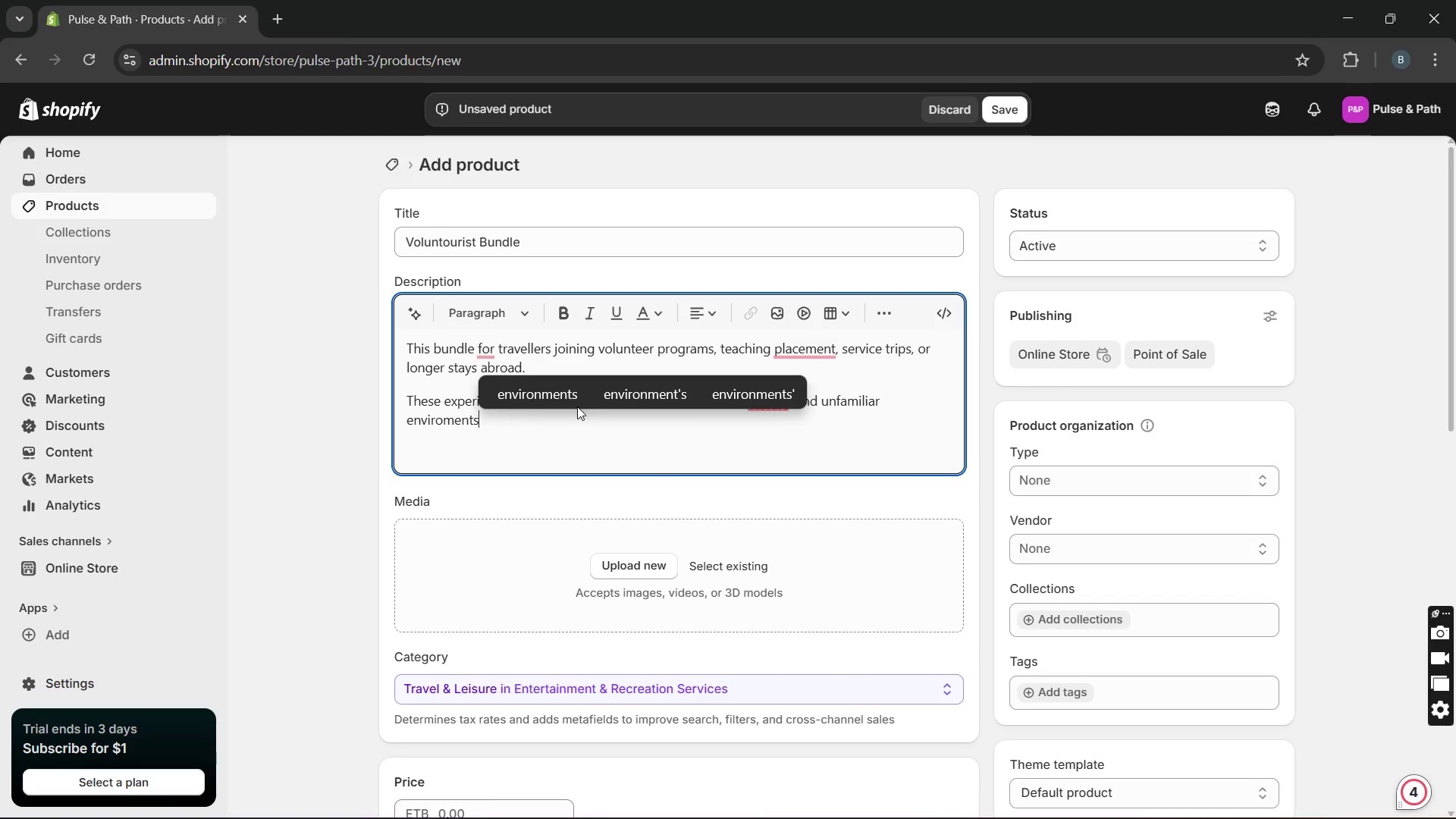 
type(, so )
 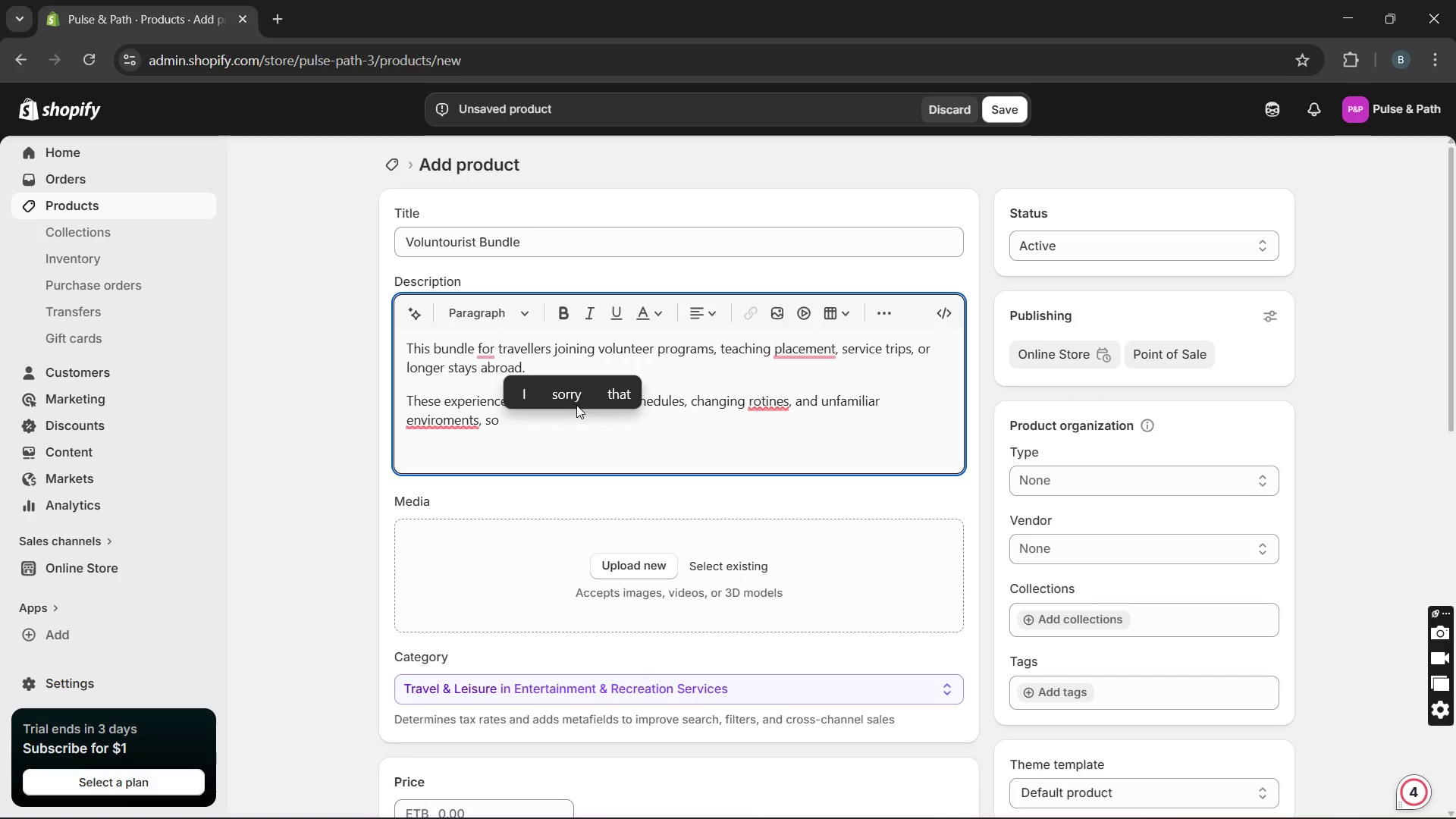 
wait(9.19)
 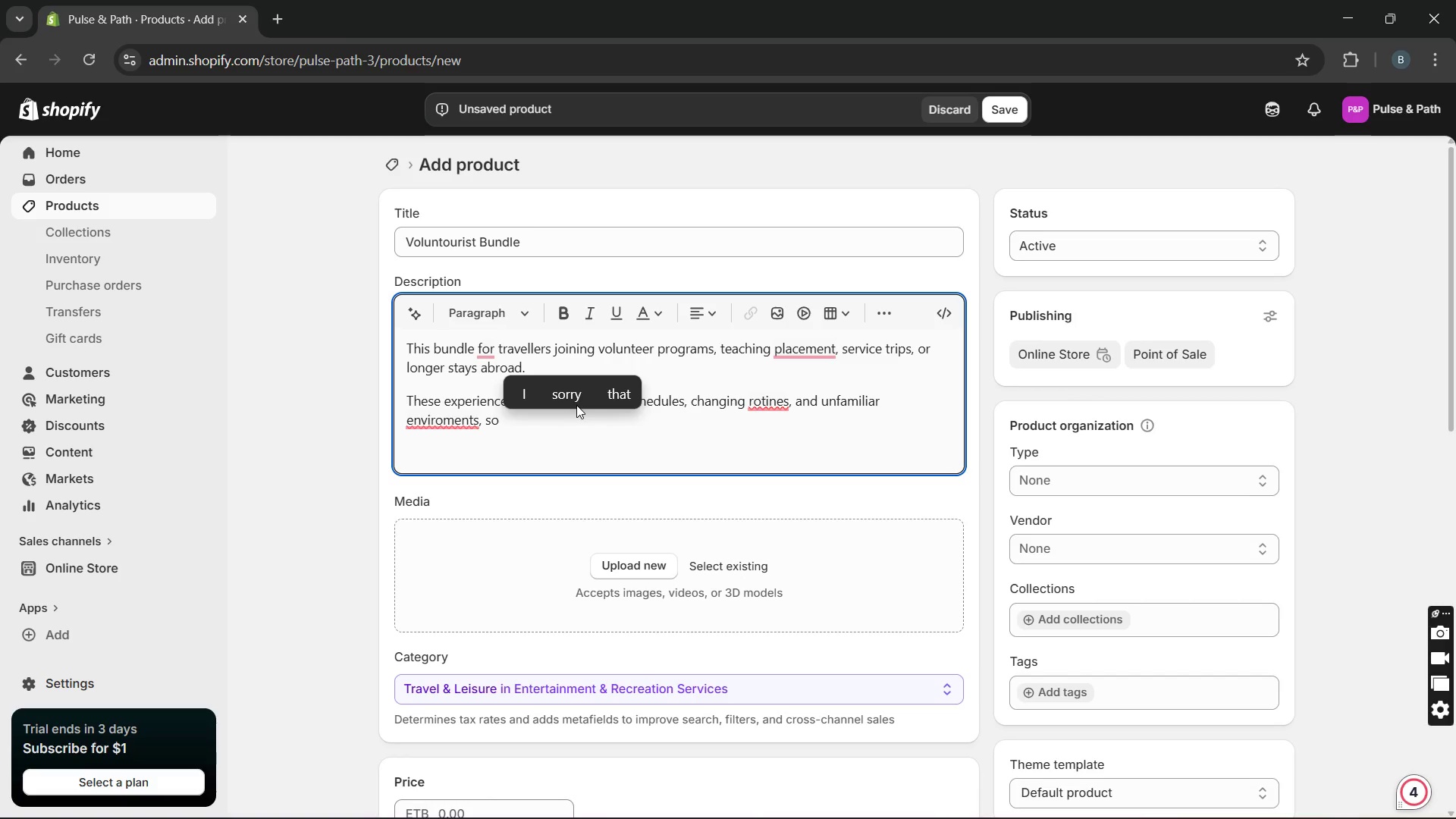 
type(it included )
 